 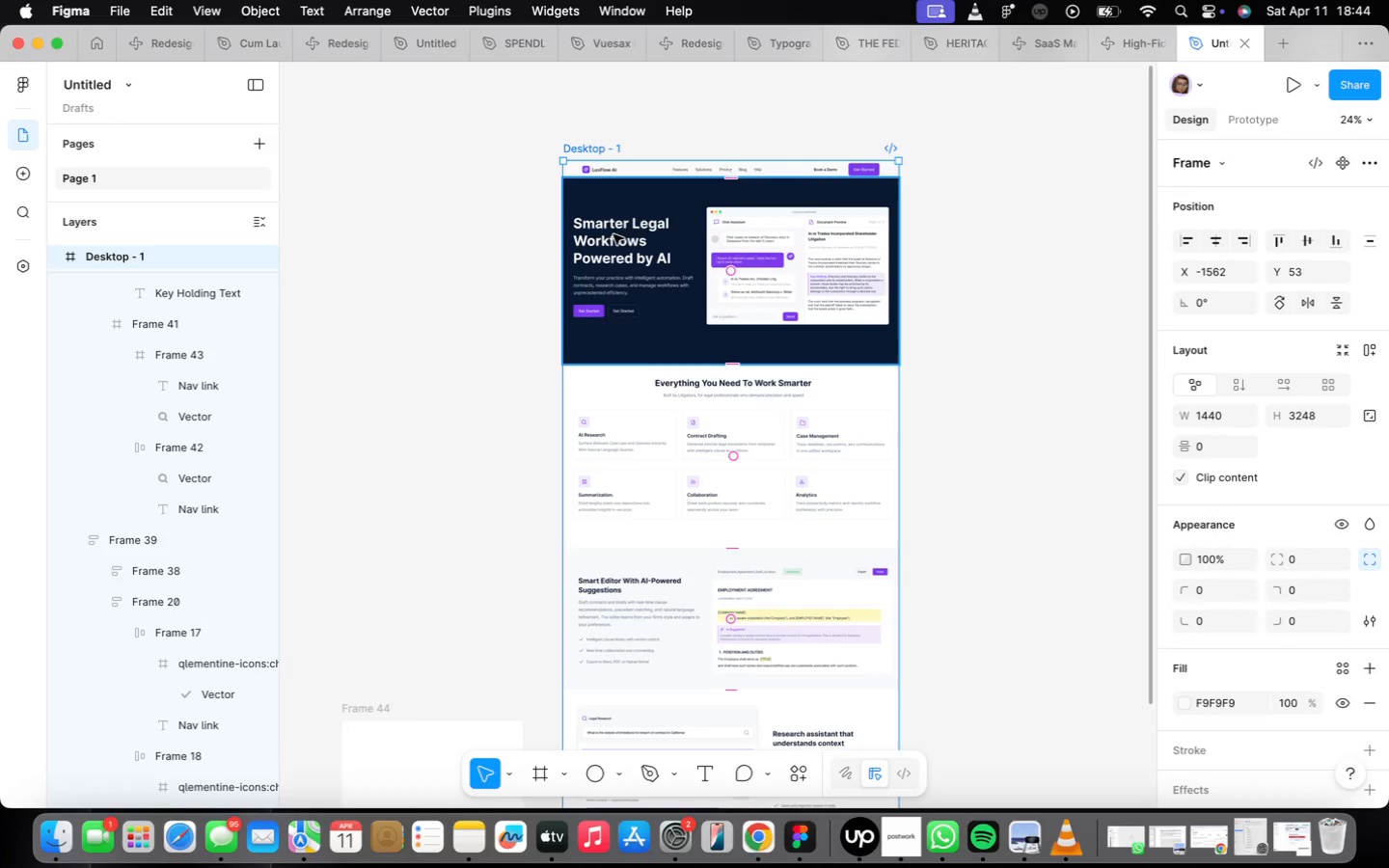 
left_click([751, 440])
 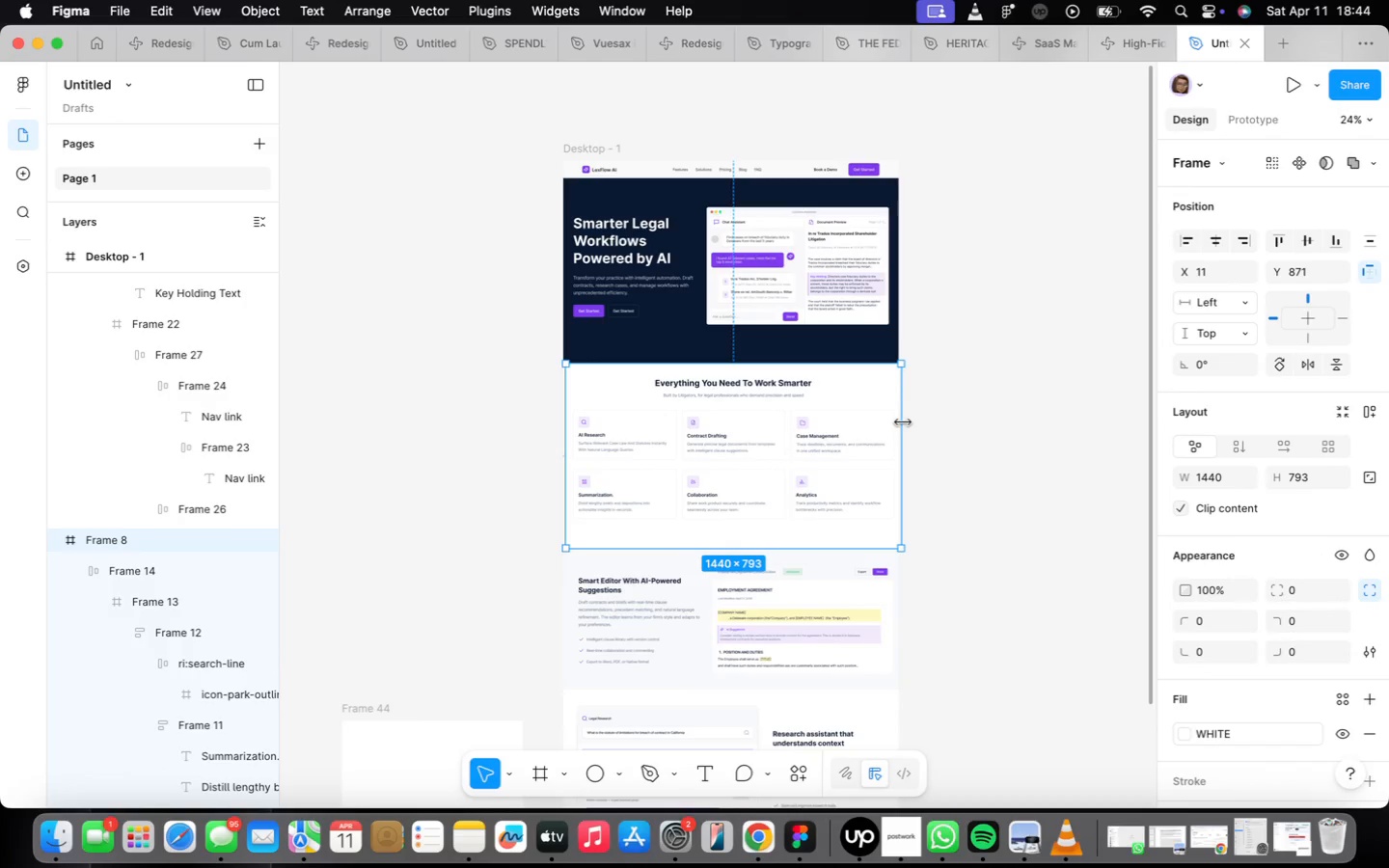 
left_click_drag(start_coordinate=[906, 425], to_coordinate=[898, 420])
 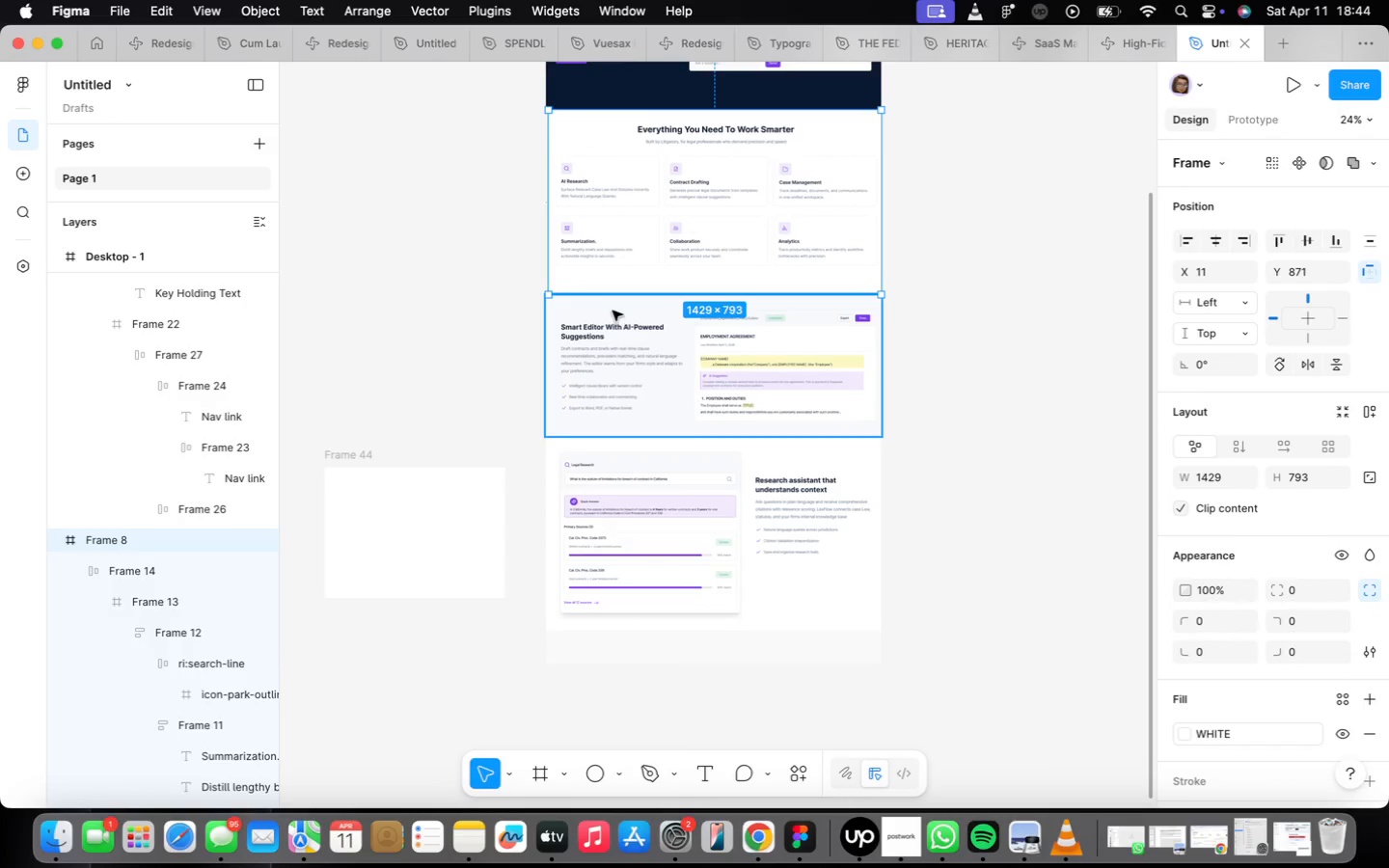 
scroll: coordinate [611, 304], scroll_direction: down, amount: 10.0
 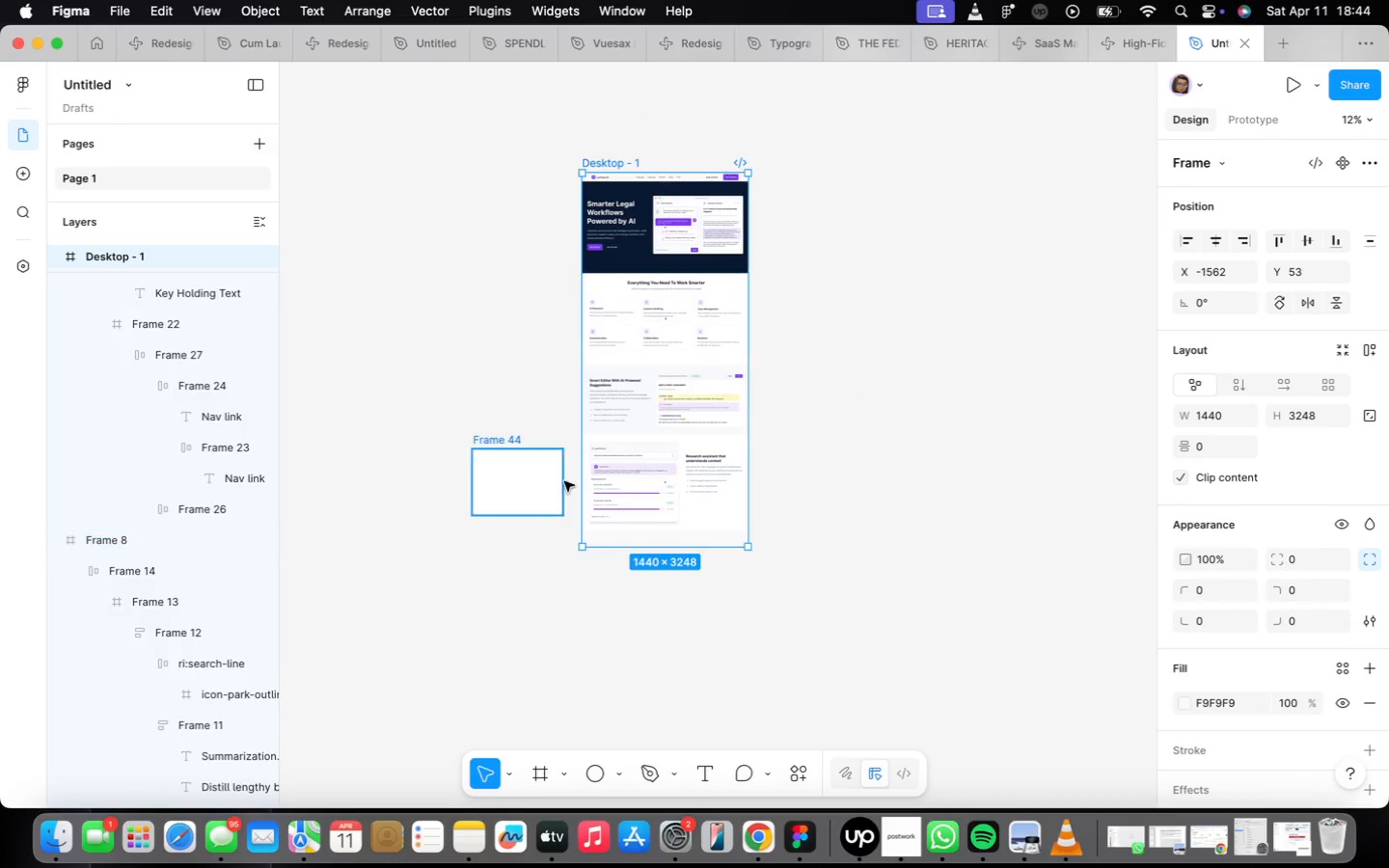 
scroll: coordinate [611, 580], scroll_direction: up, amount: 15.0
 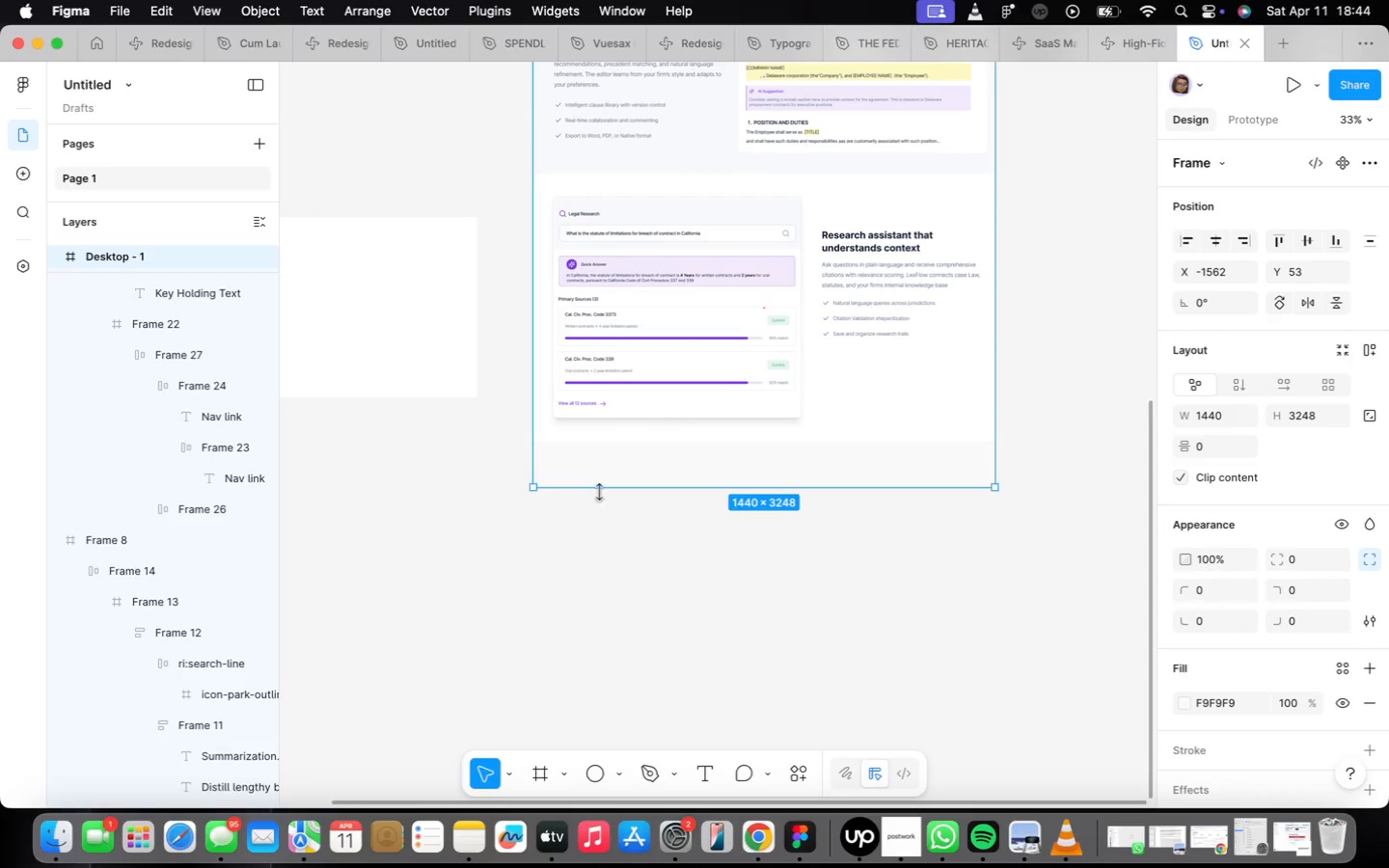 
left_click_drag(start_coordinate=[593, 480], to_coordinate=[615, 715])
 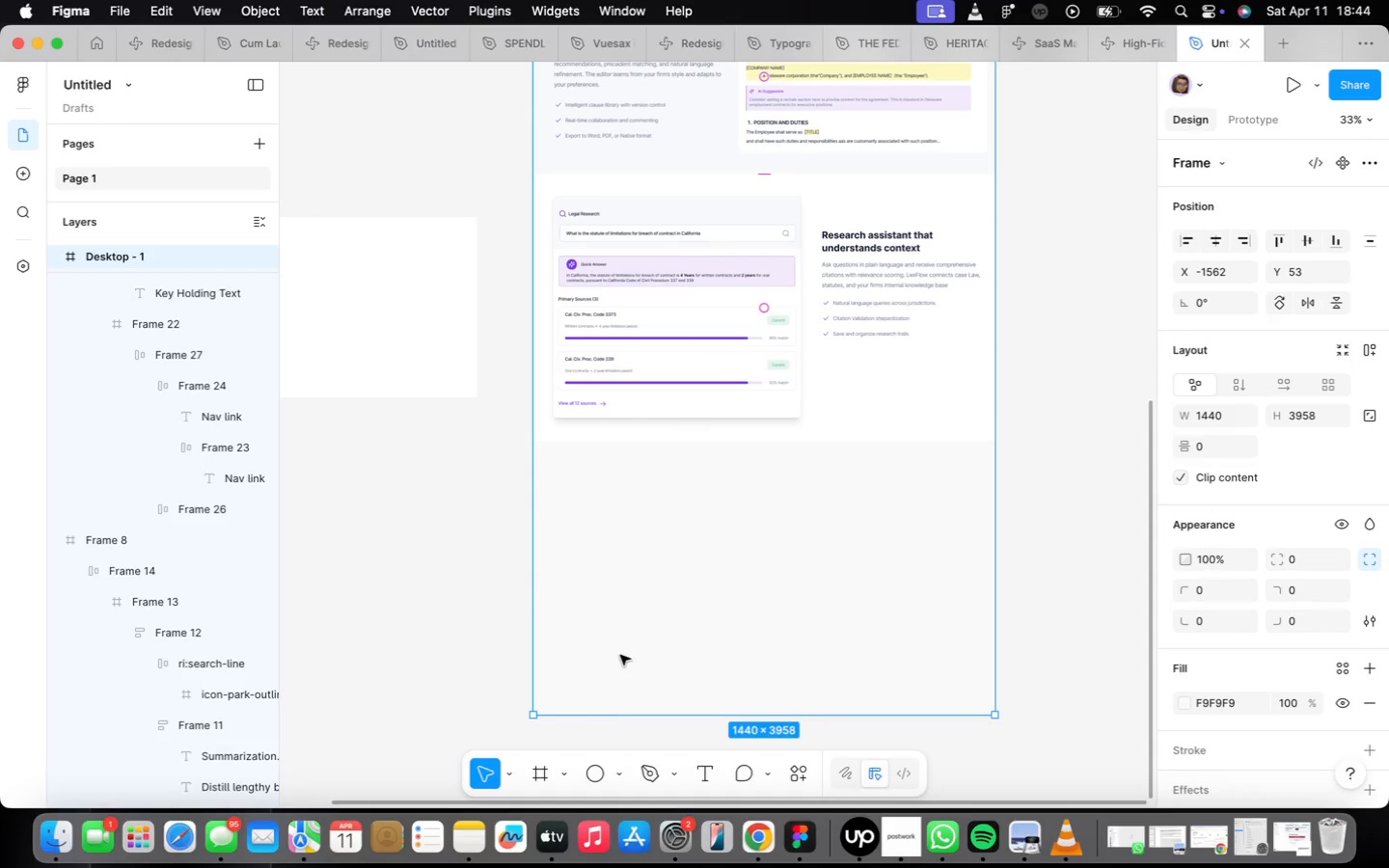 
scroll: coordinate [615, 624], scroll_direction: down, amount: 5.0
 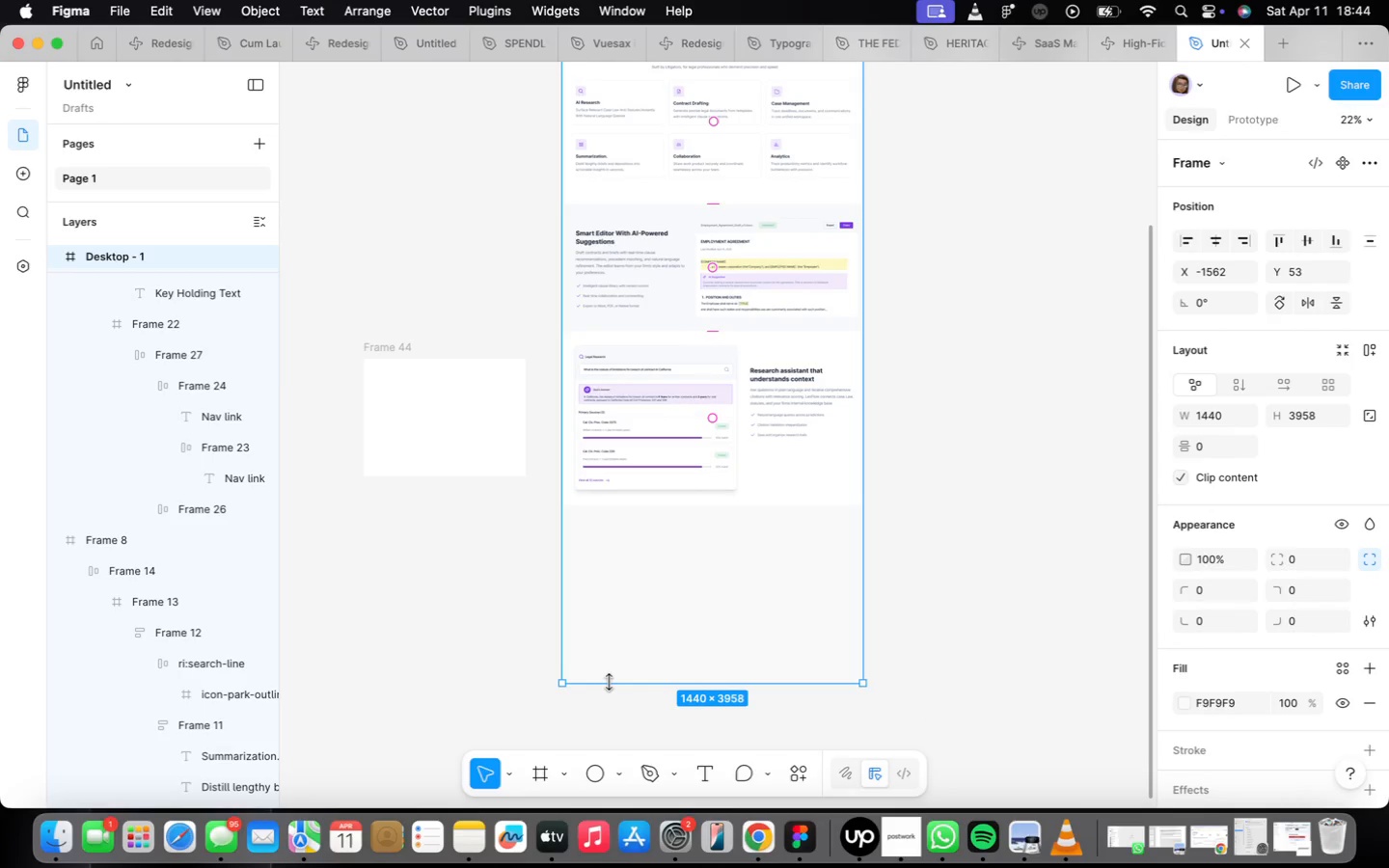 
left_click_drag(start_coordinate=[609, 682], to_coordinate=[622, 730])
 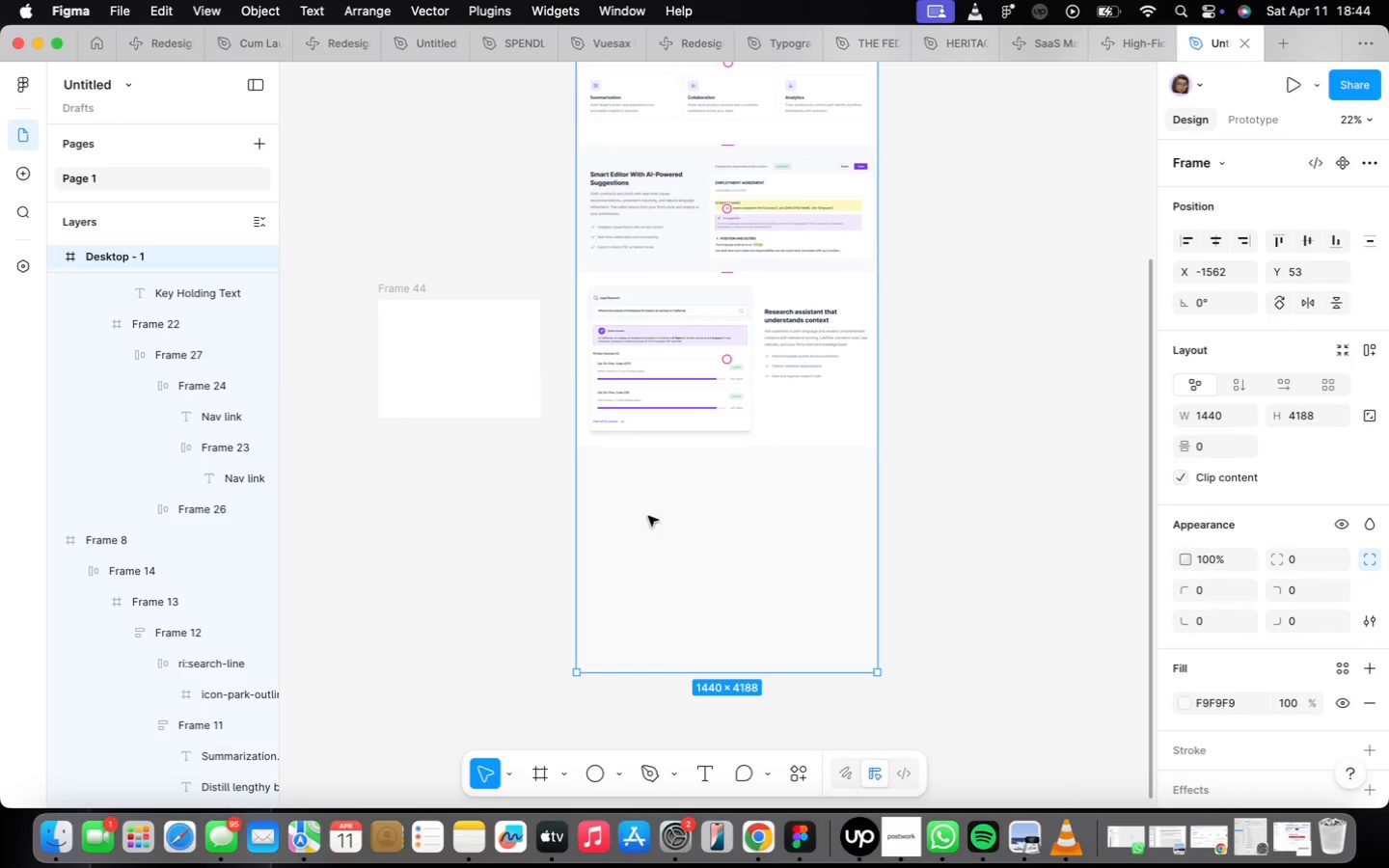 
left_click([665, 403])
 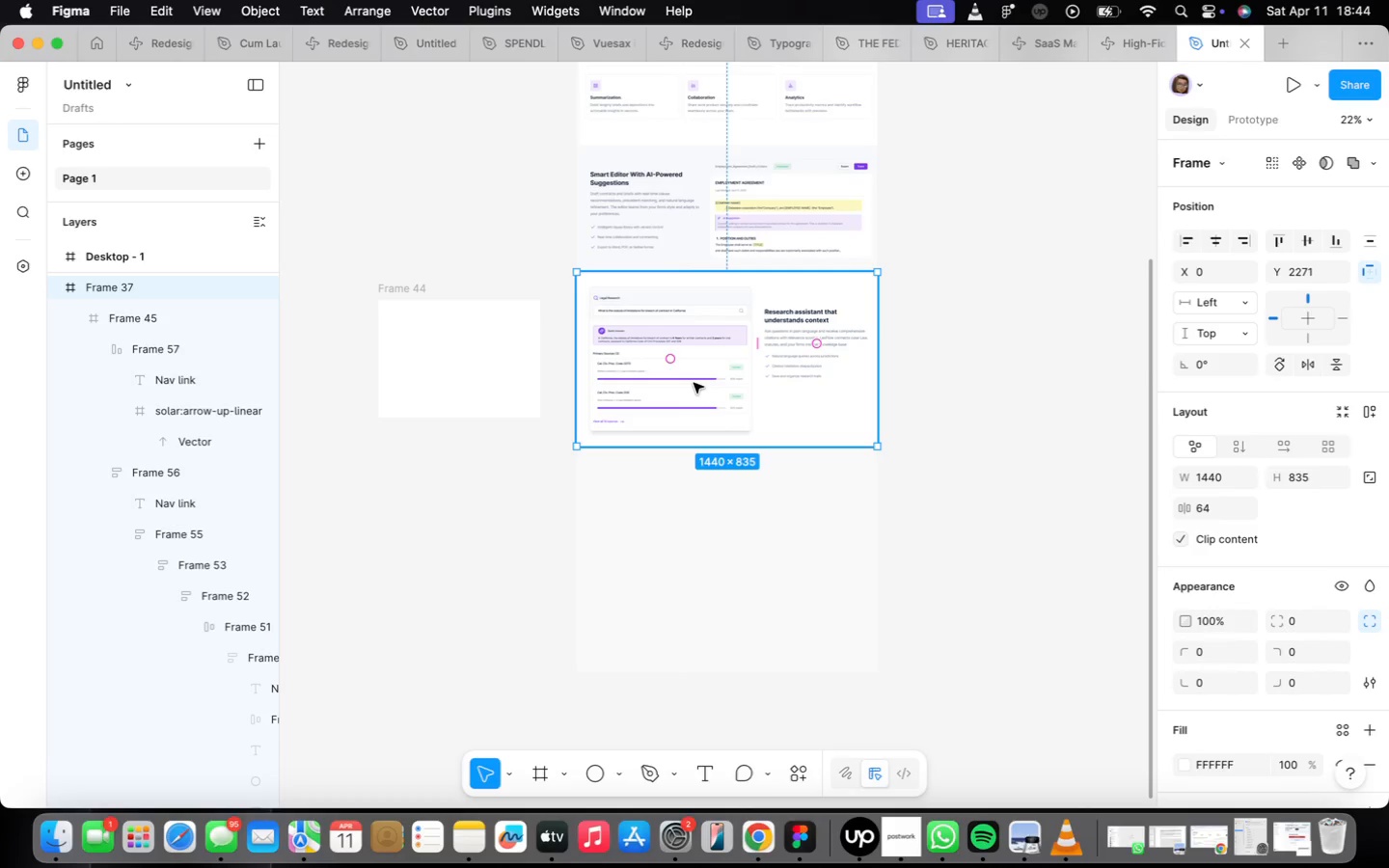 
wait(6.96)
 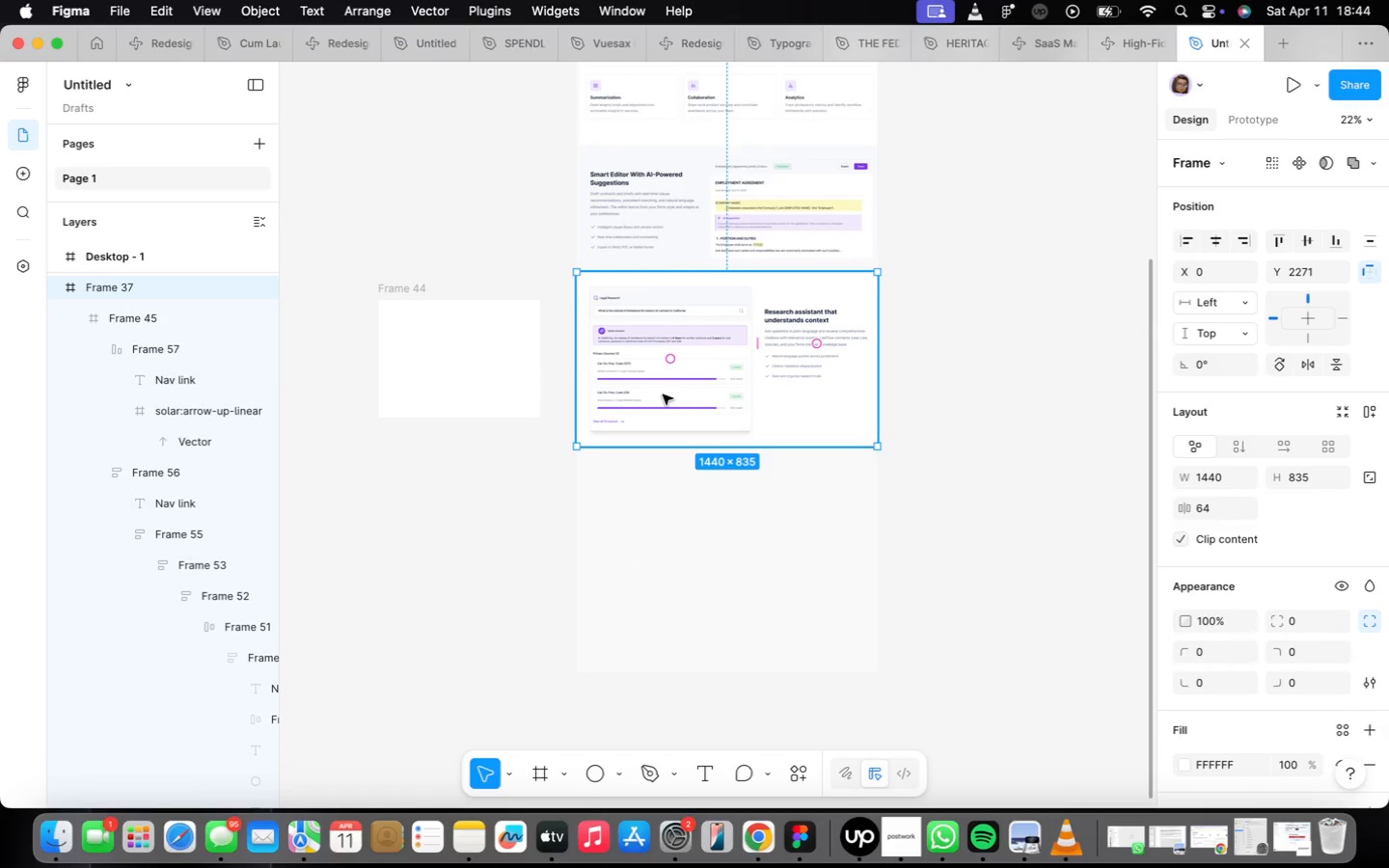 
left_click([651, 475])
 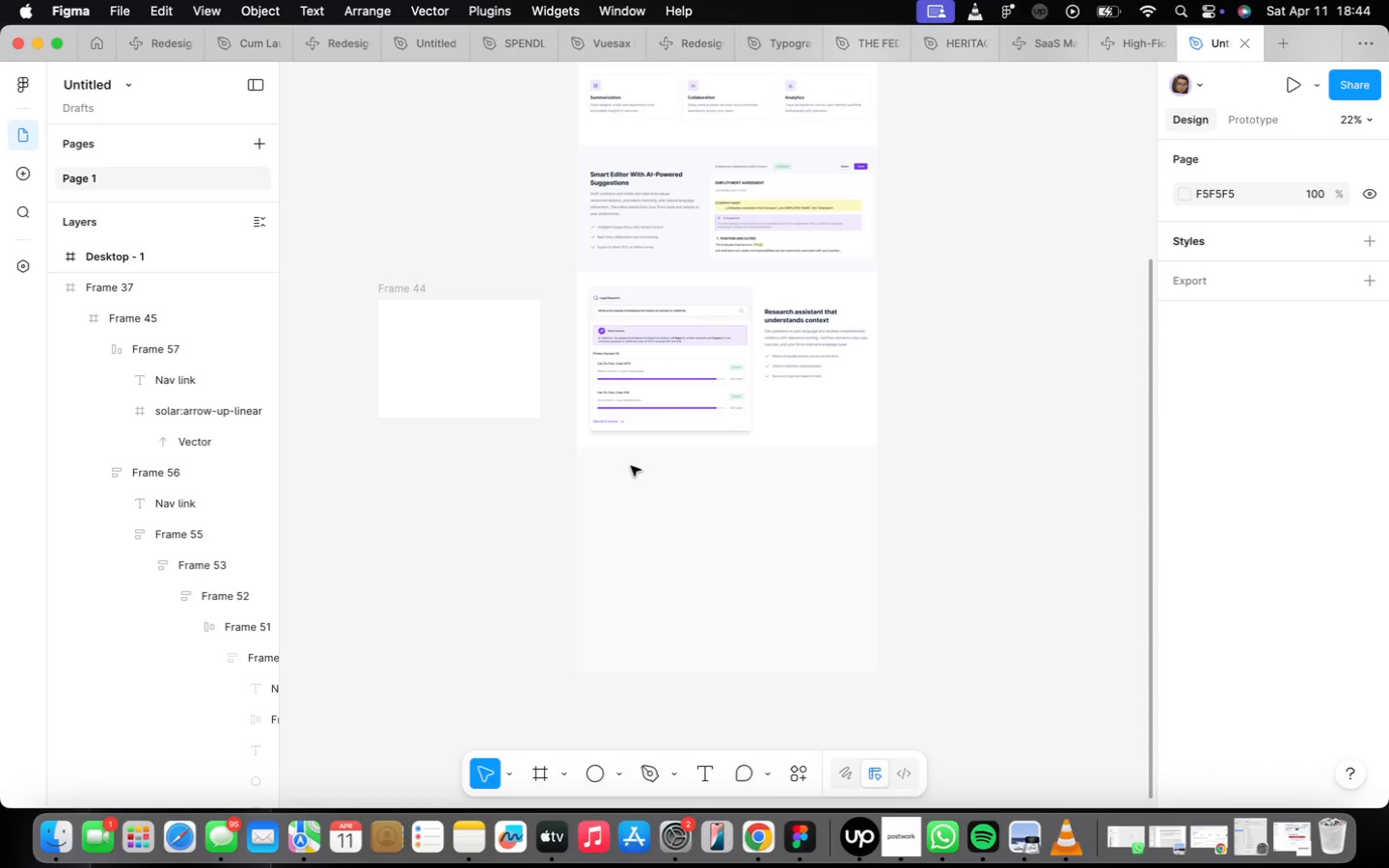 
key(F)
 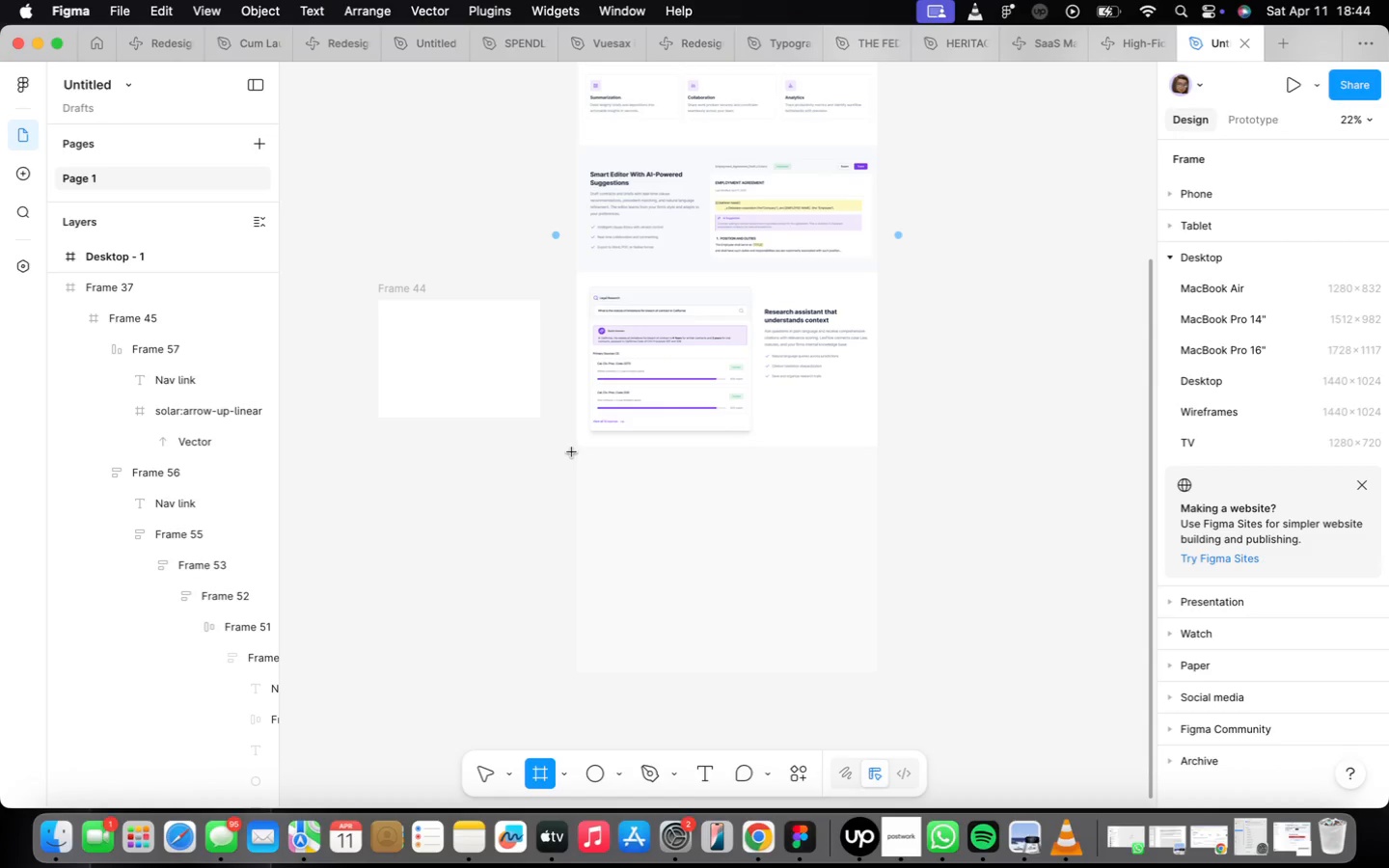 
left_click_drag(start_coordinate=[576, 450], to_coordinate=[877, 604])
 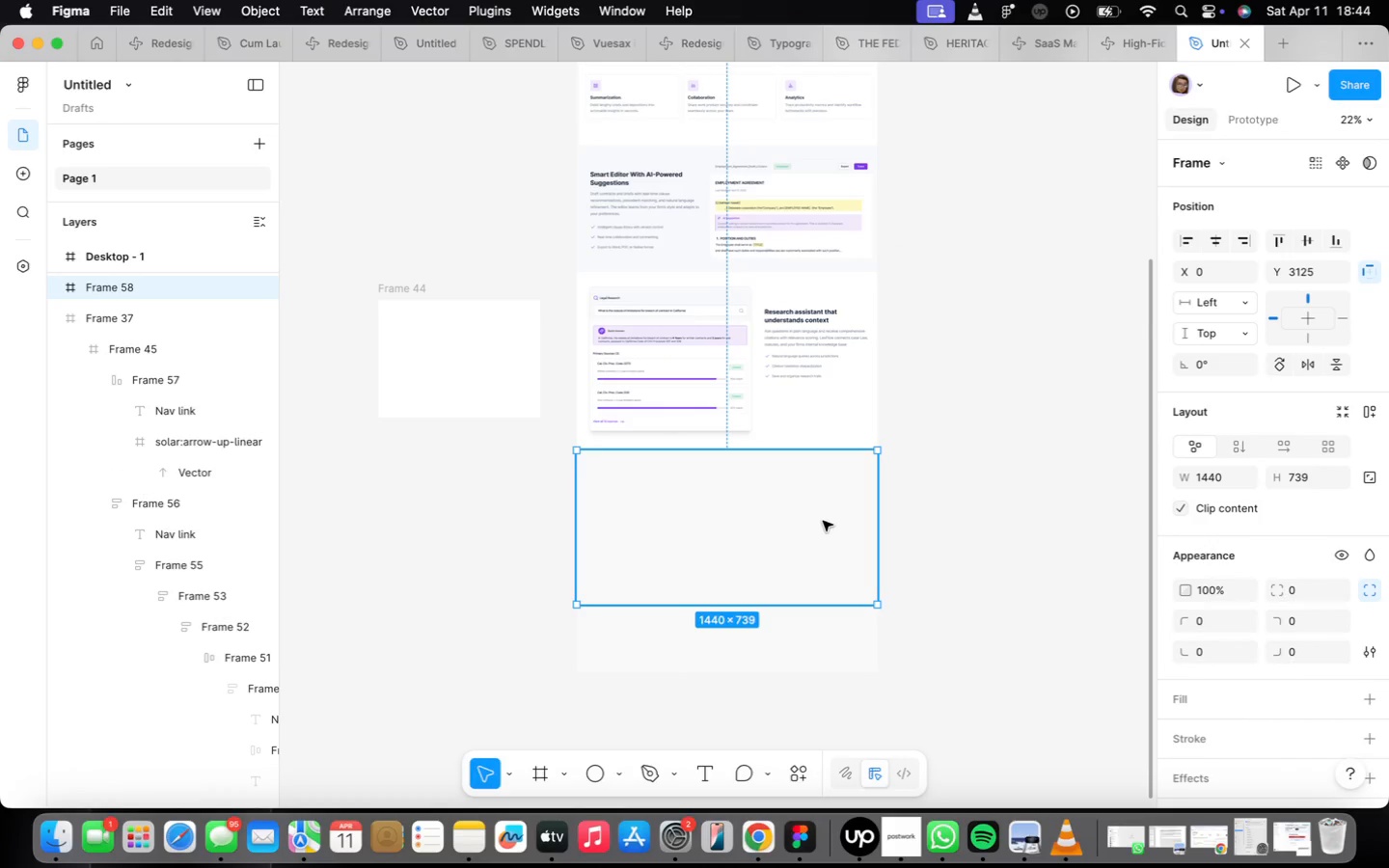 
left_click_drag(start_coordinate=[812, 503], to_coordinate=[811, 498])
 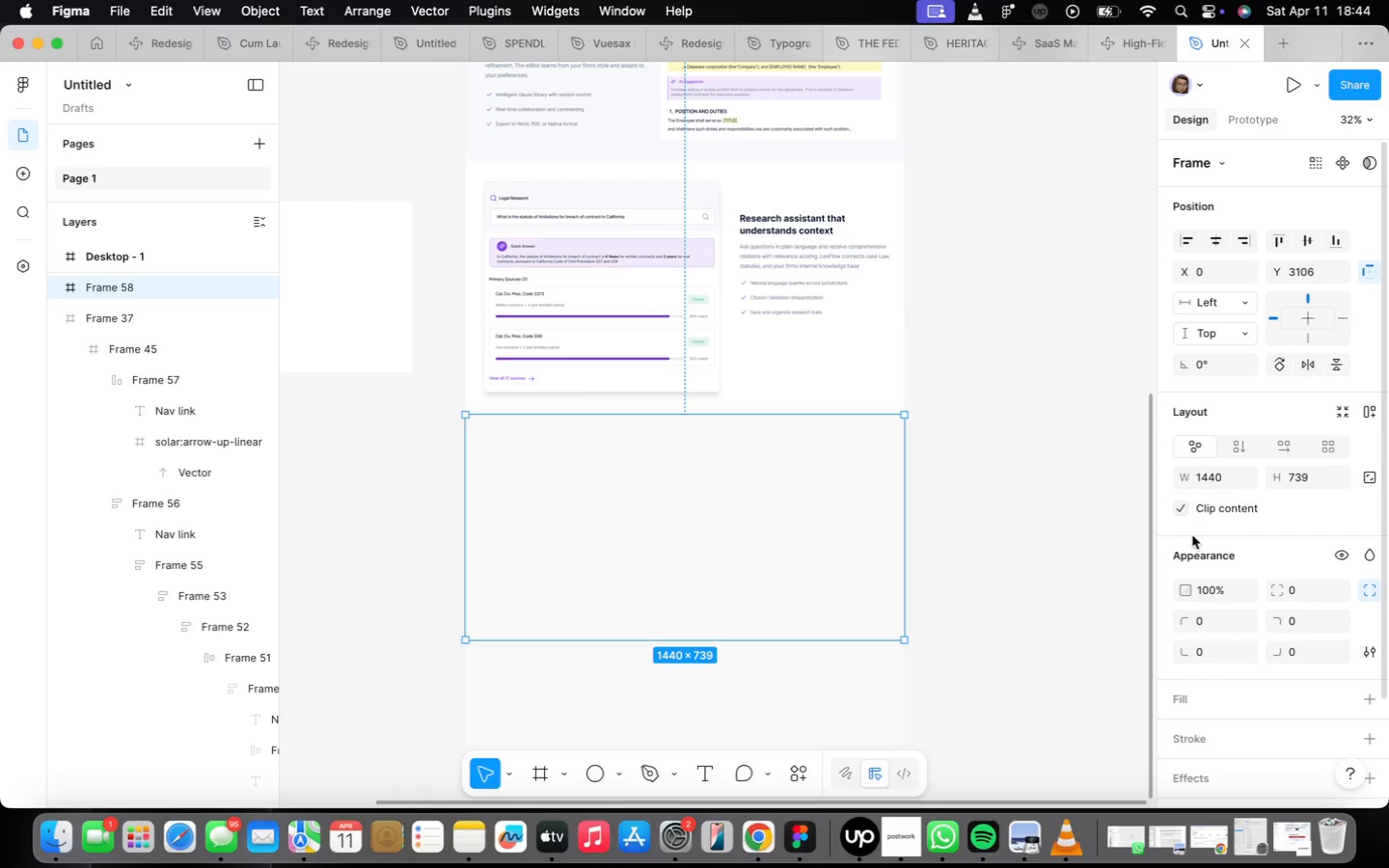 
scroll: coordinate [817, 516], scroll_direction: up, amount: 4.0
 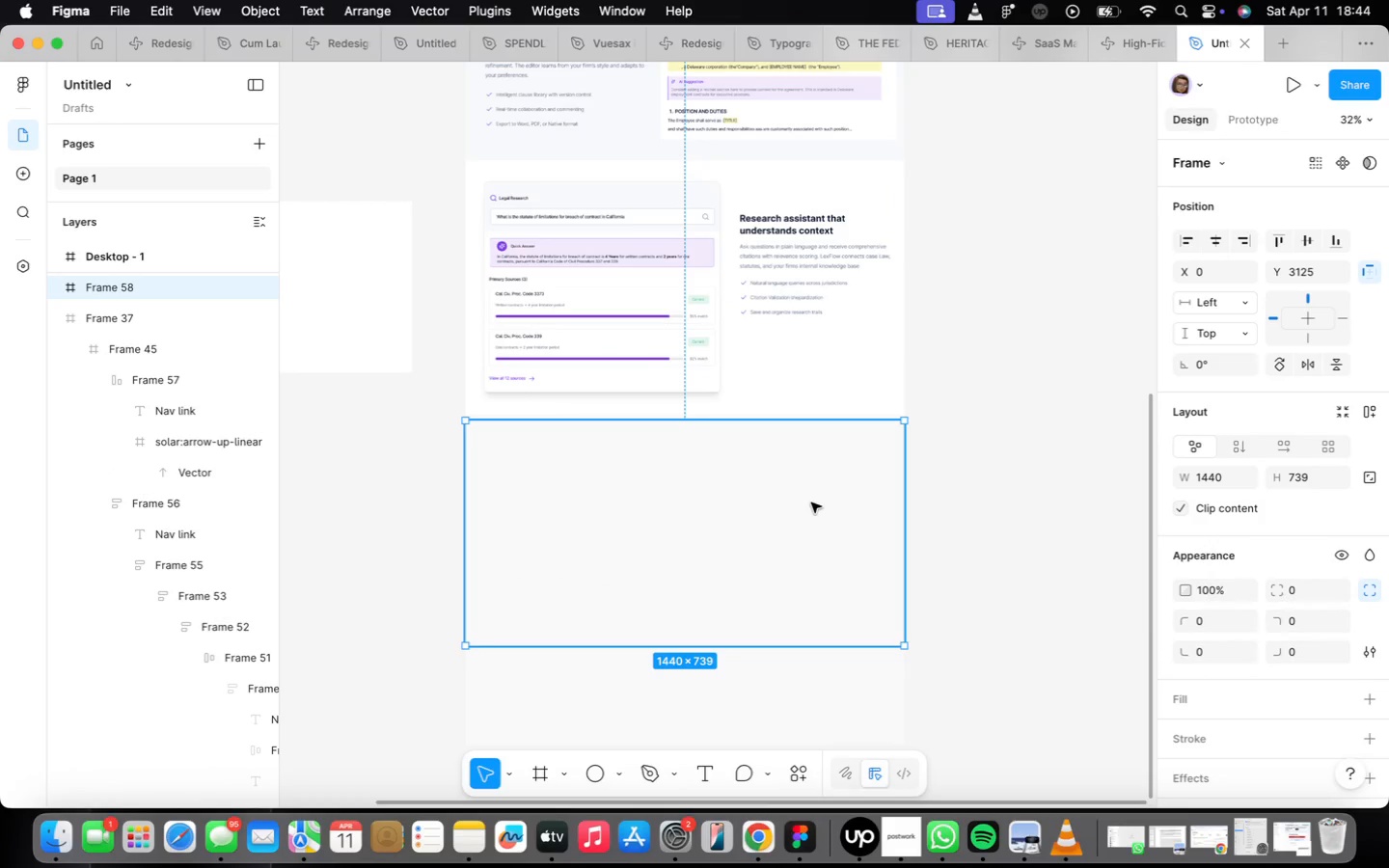 
wait(7.92)
 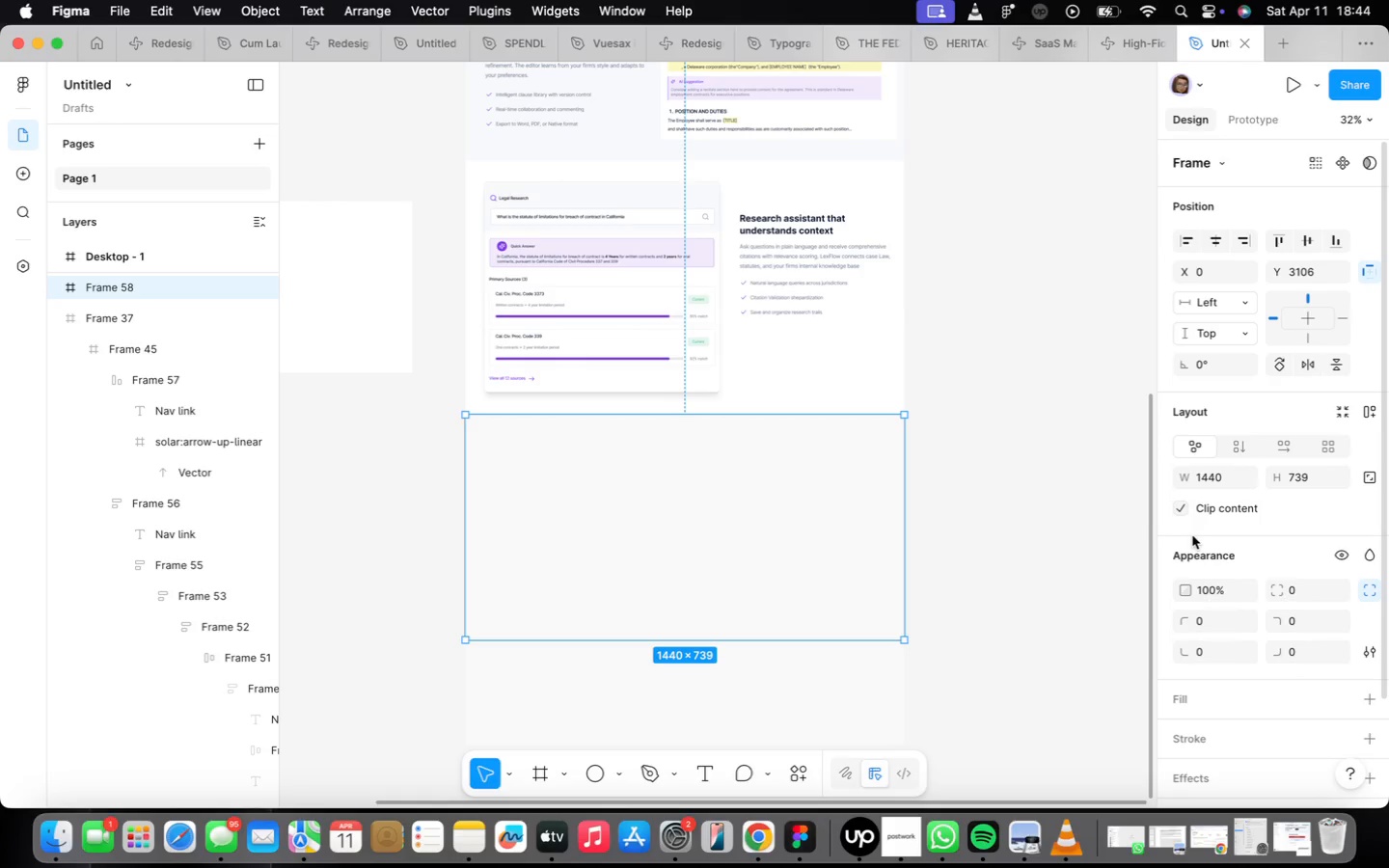 
scroll: coordinate [1221, 572], scroll_direction: down, amount: 10.0
 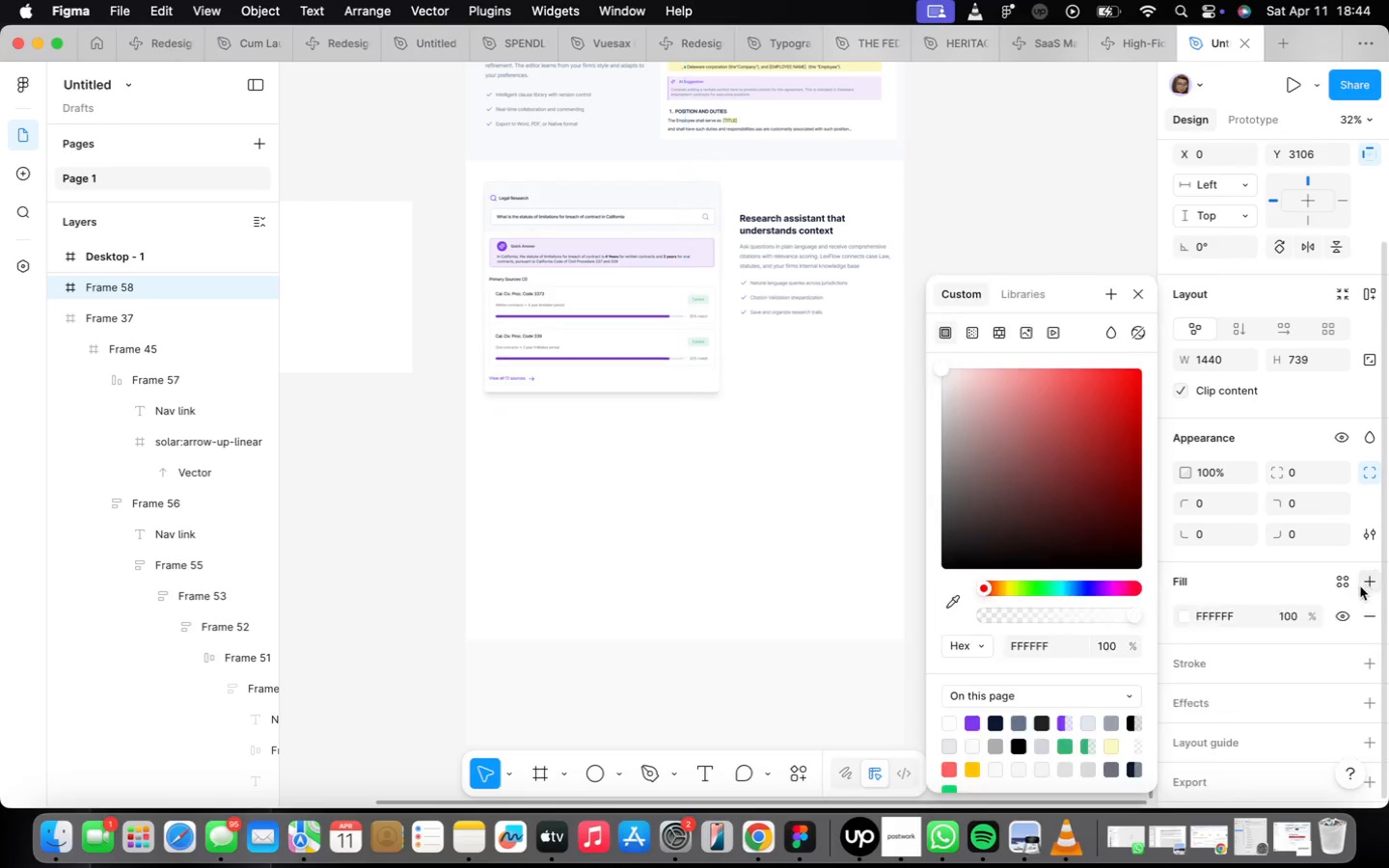 
wait(5.03)
 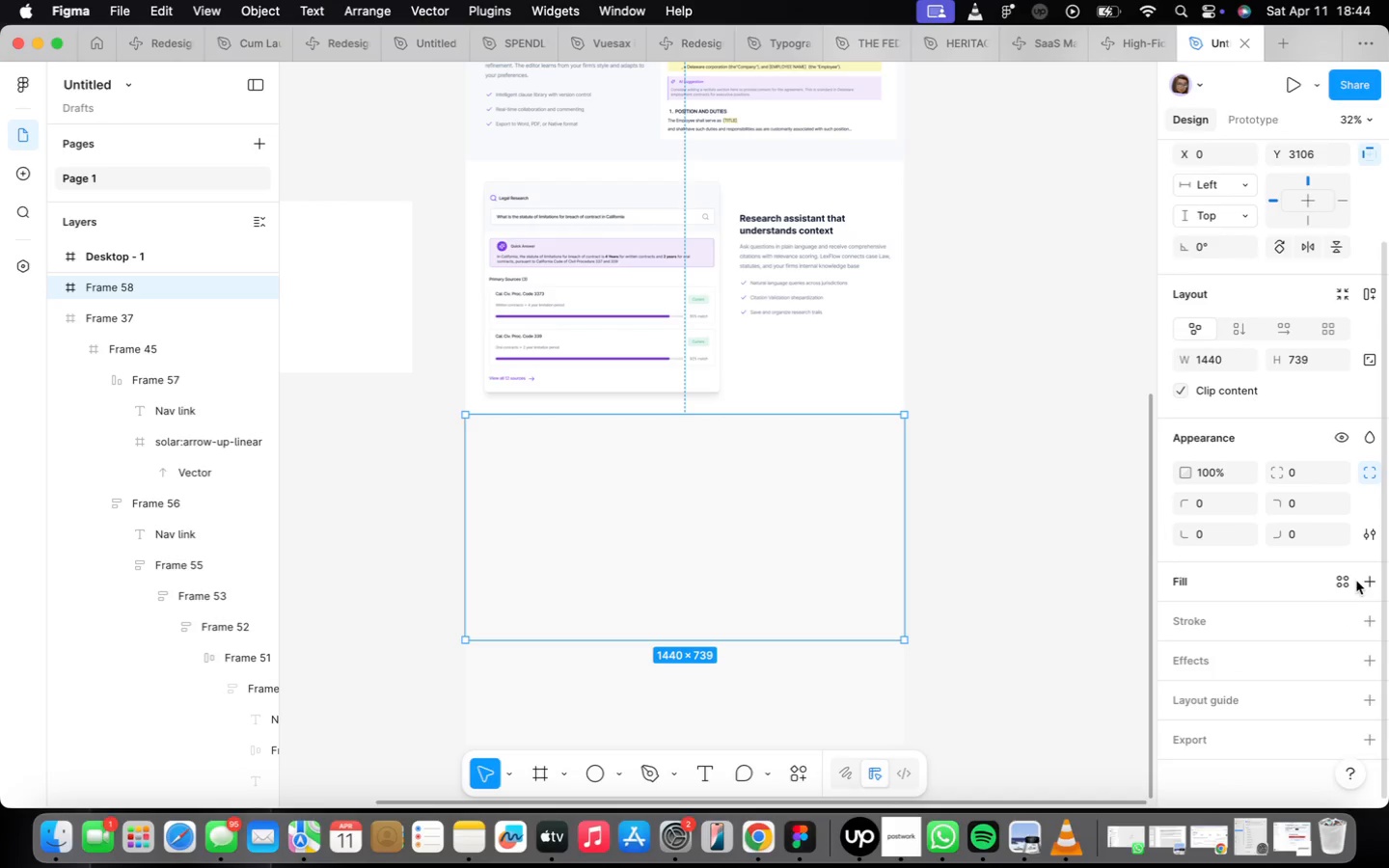 
left_click([1067, 644])
 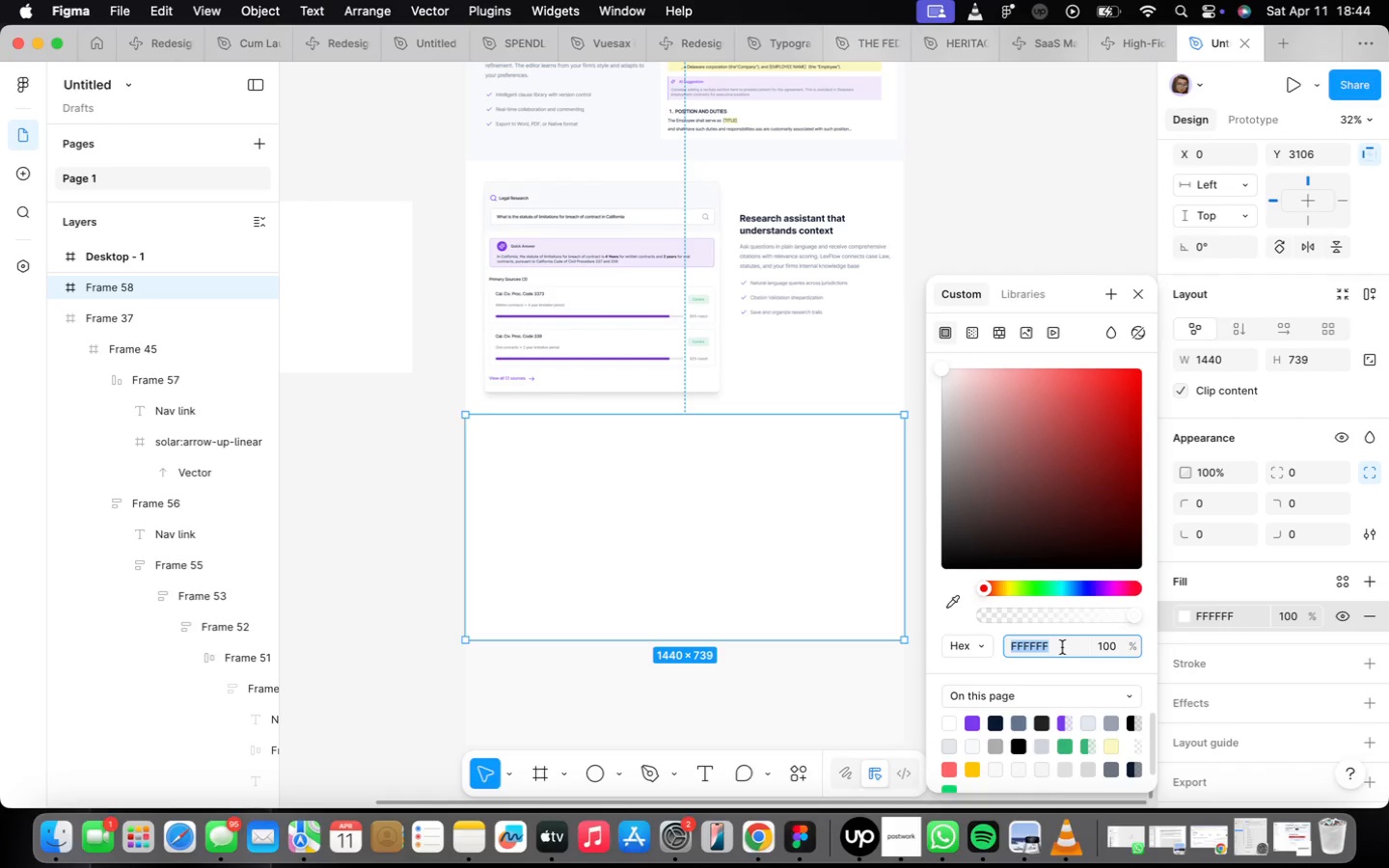 
type(0A19)
 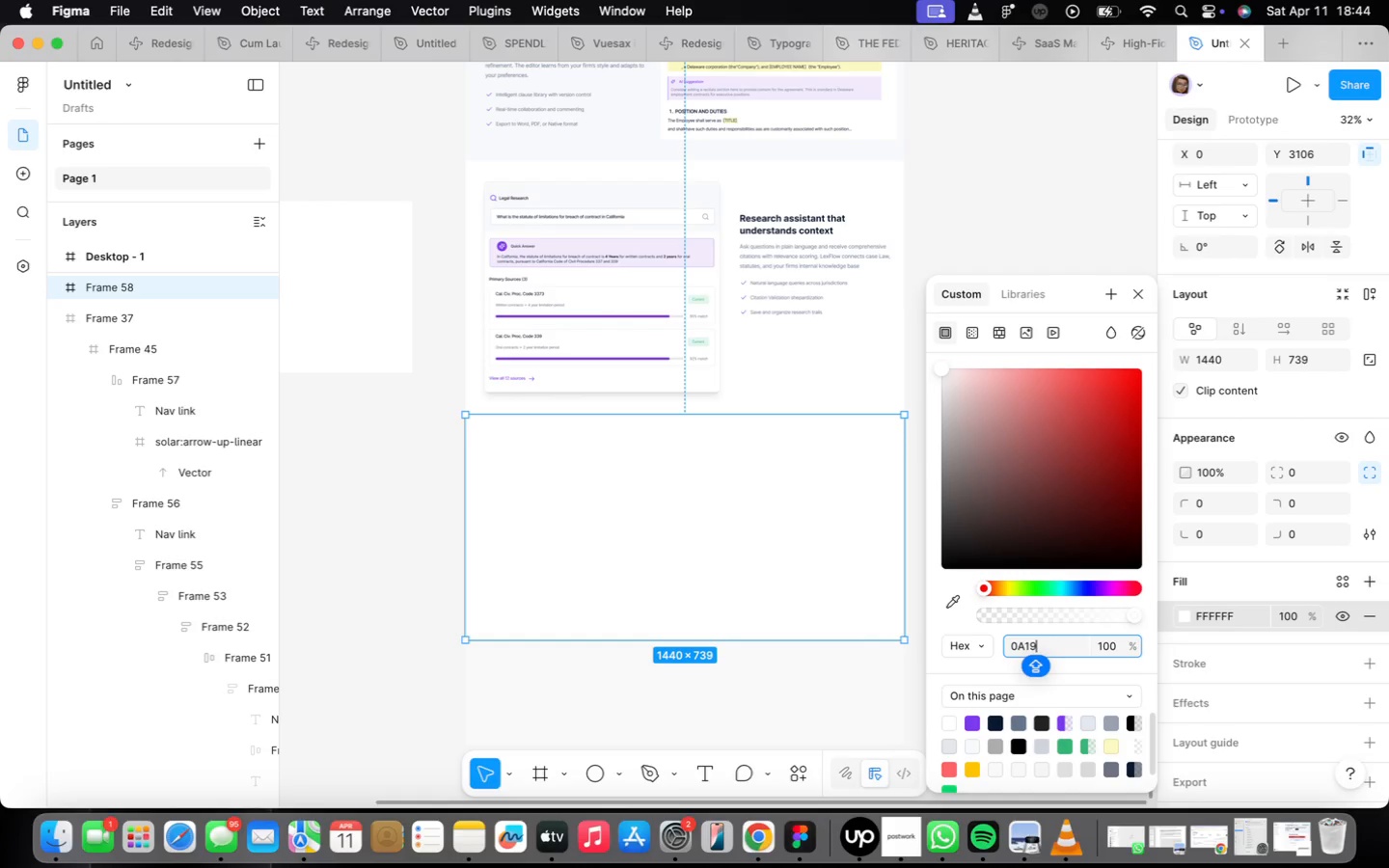 
wait(11.1)
 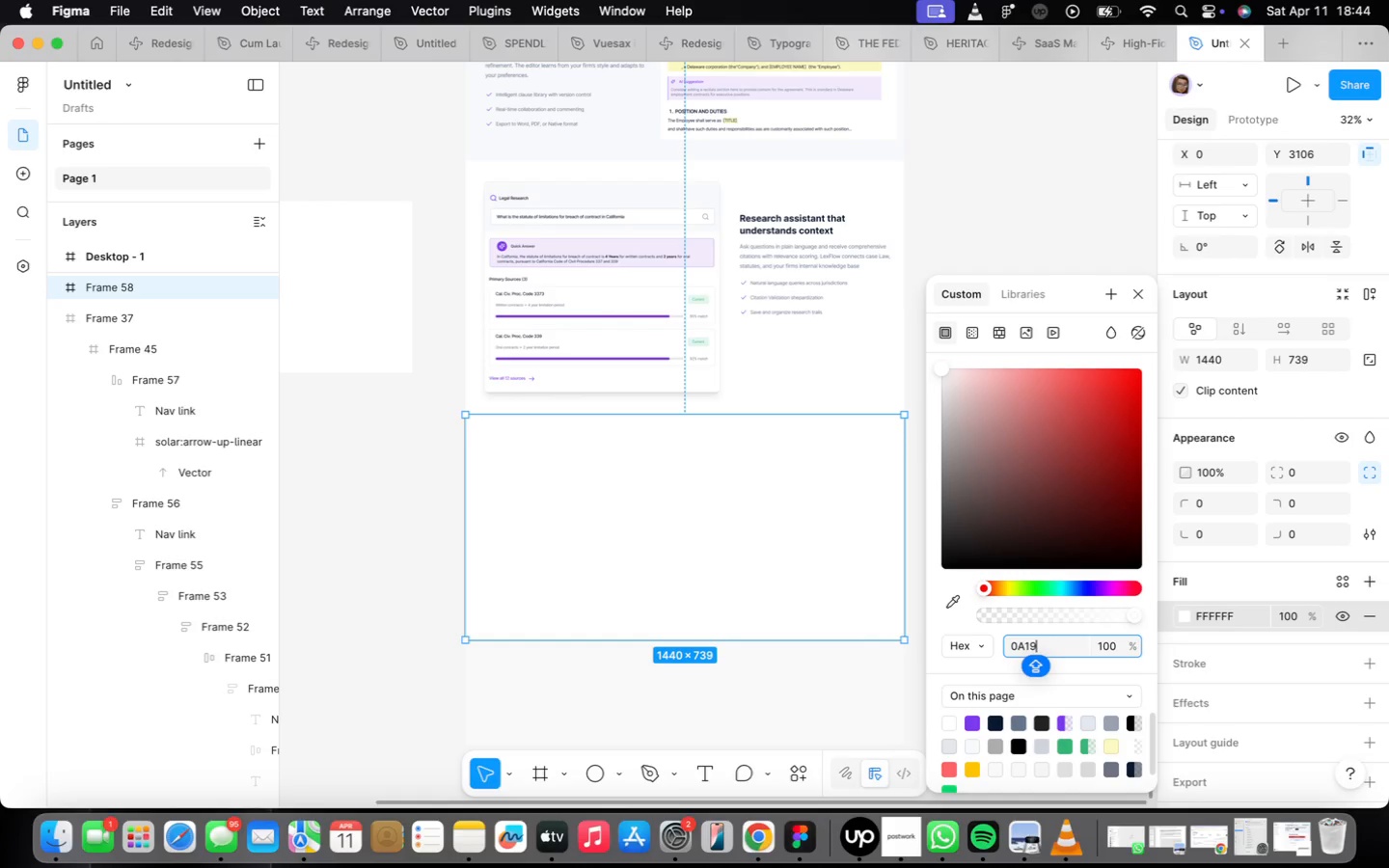 
type(2F)
 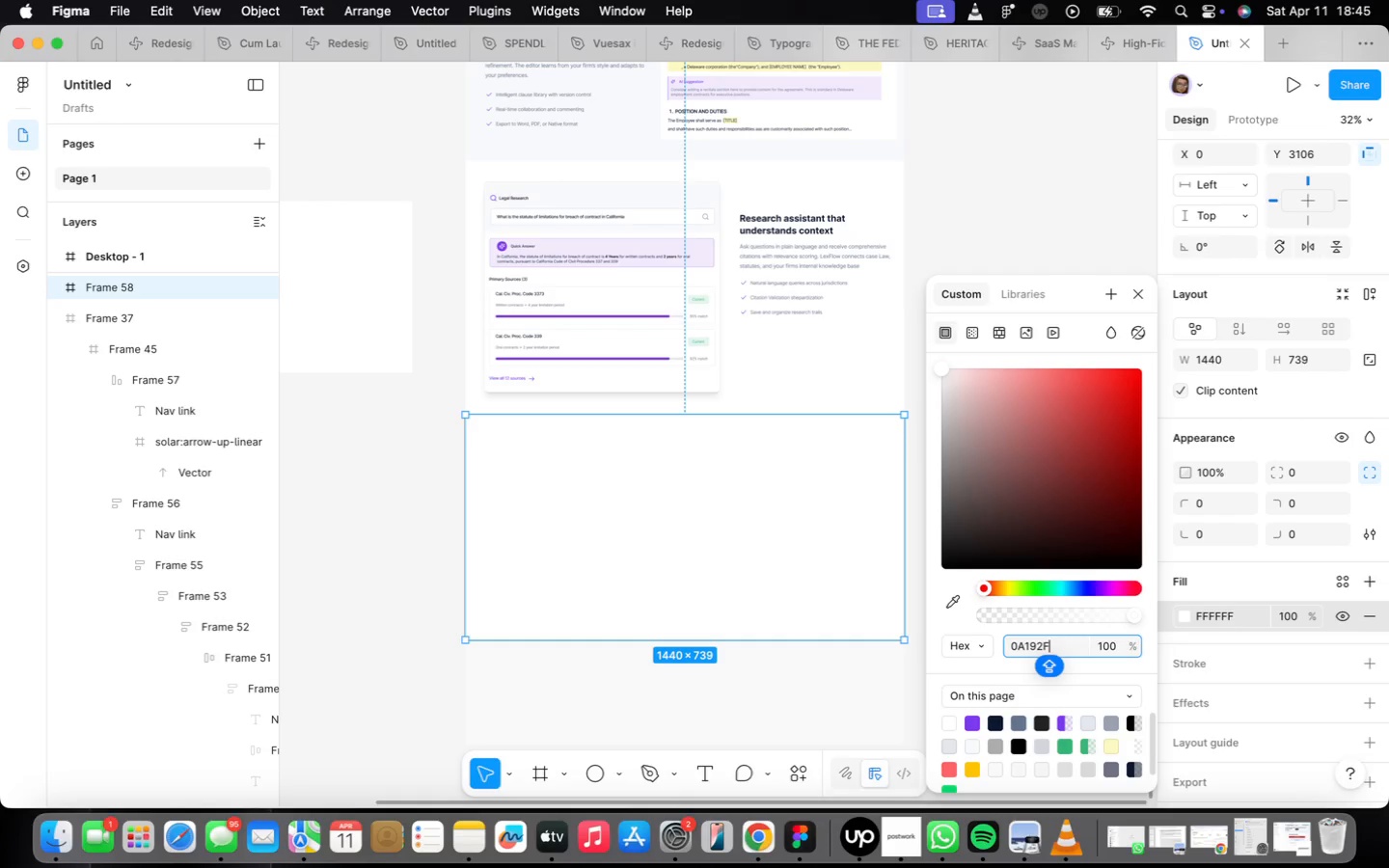 
key(Enter)
 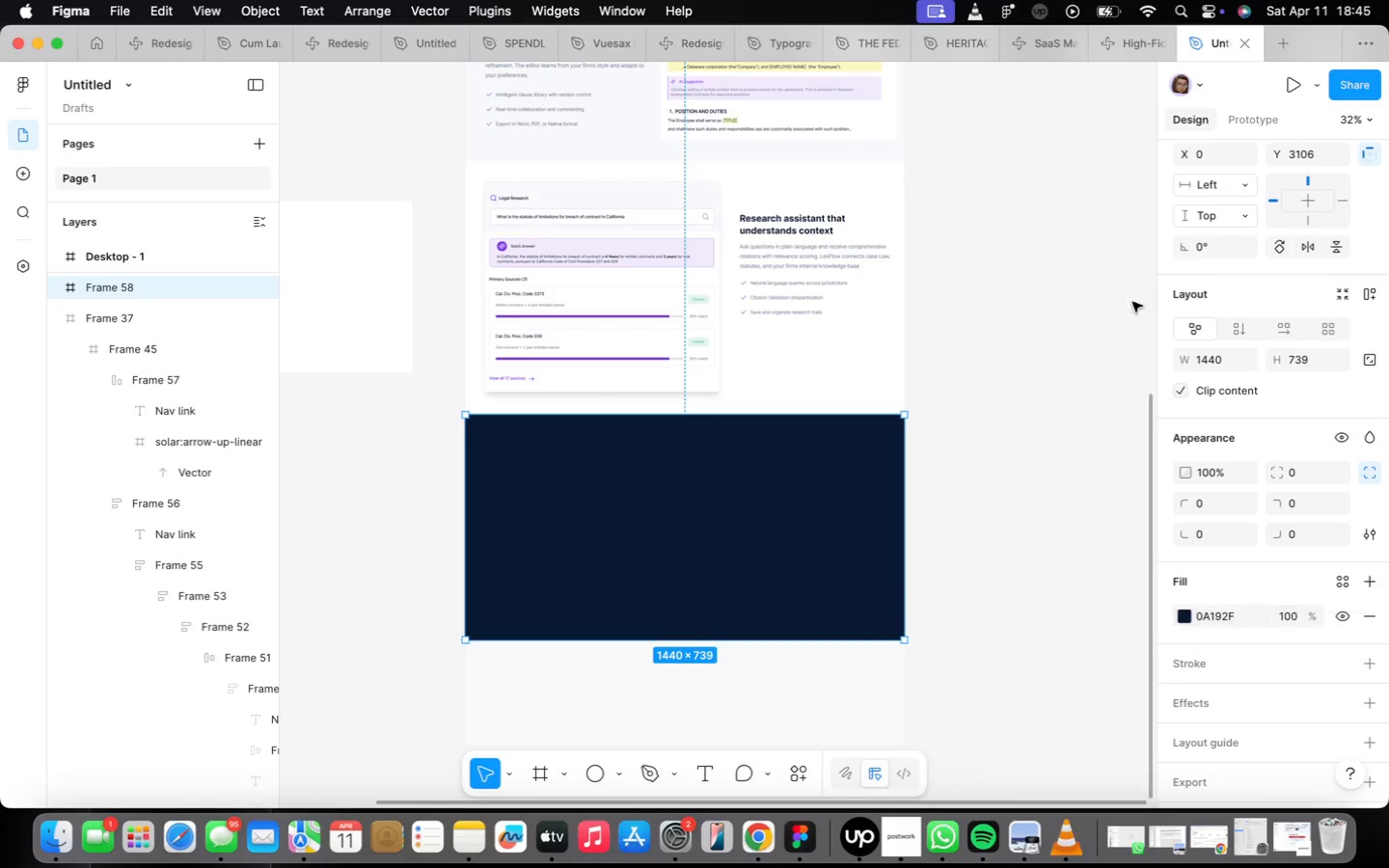 
double_click([825, 235])
 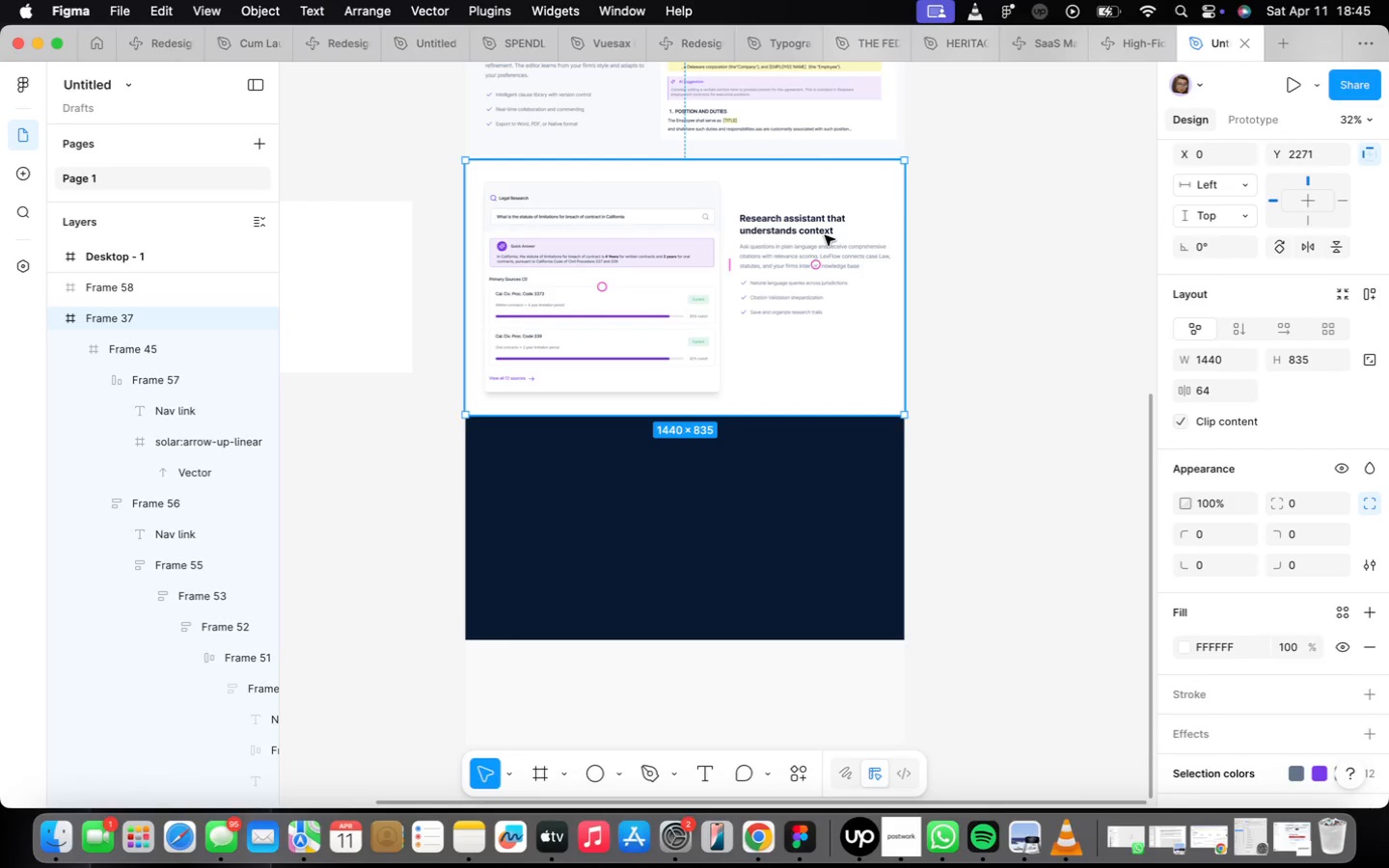 
triple_click([825, 235])
 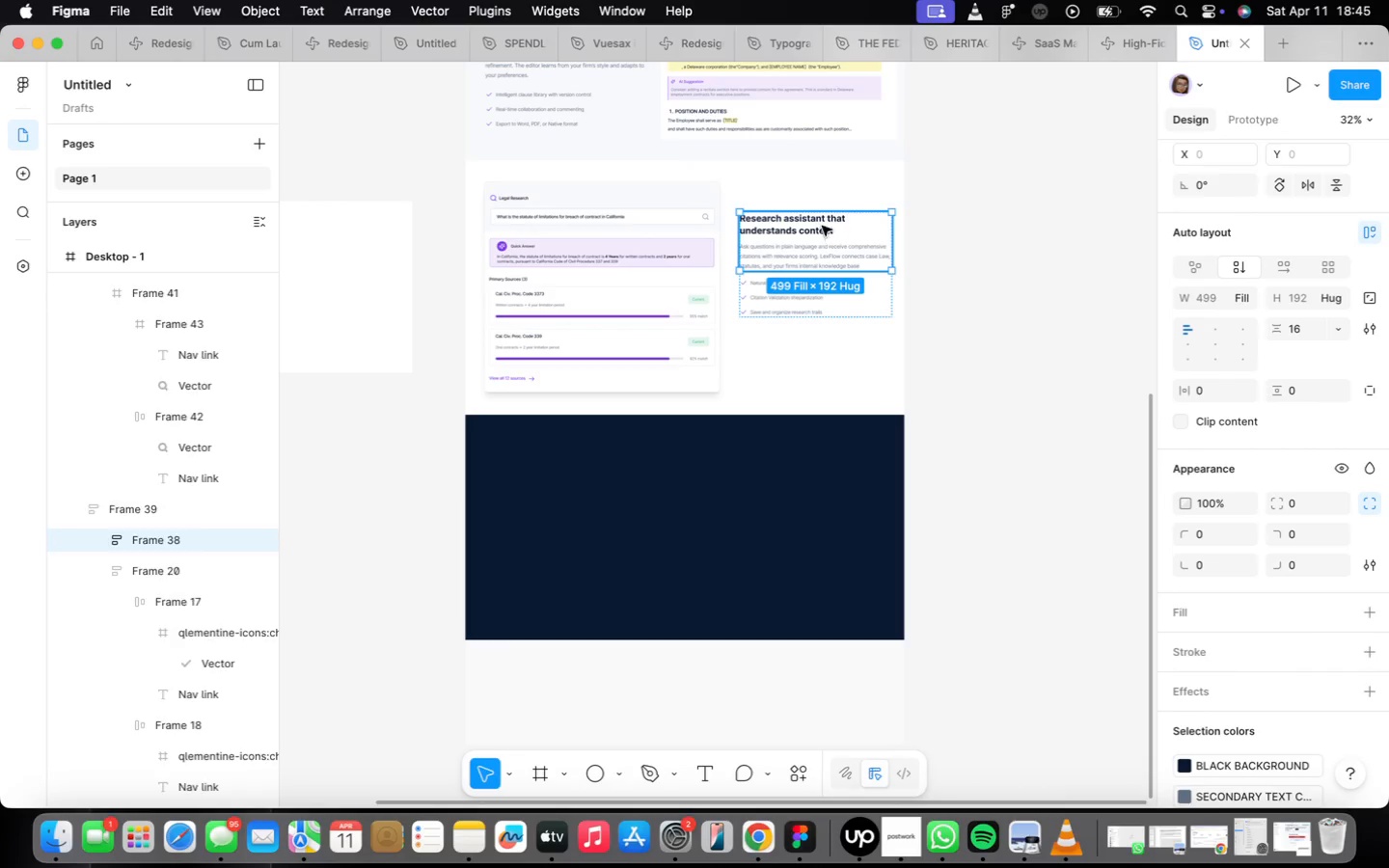 
triple_click([822, 226])
 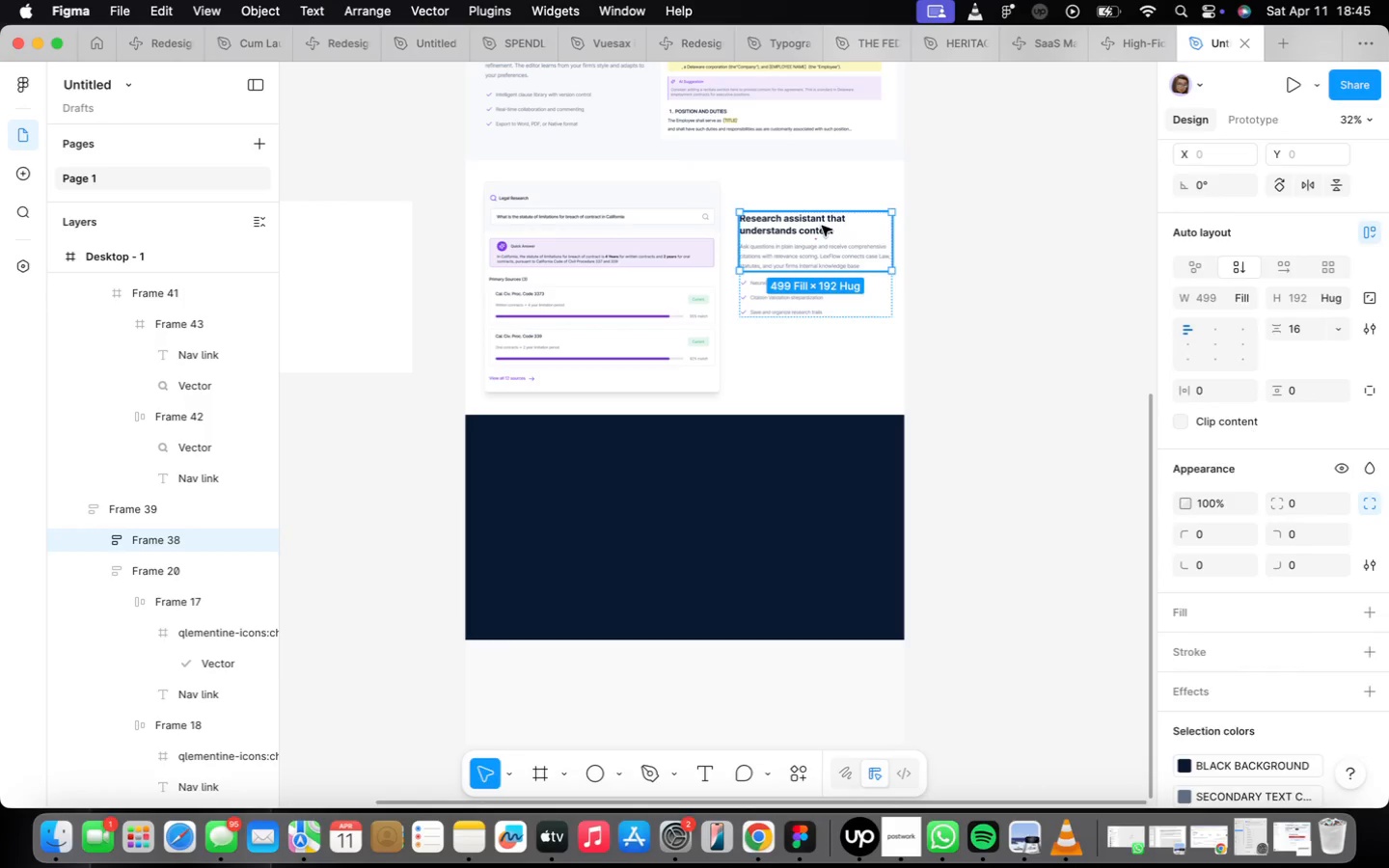 
triple_click([822, 226])
 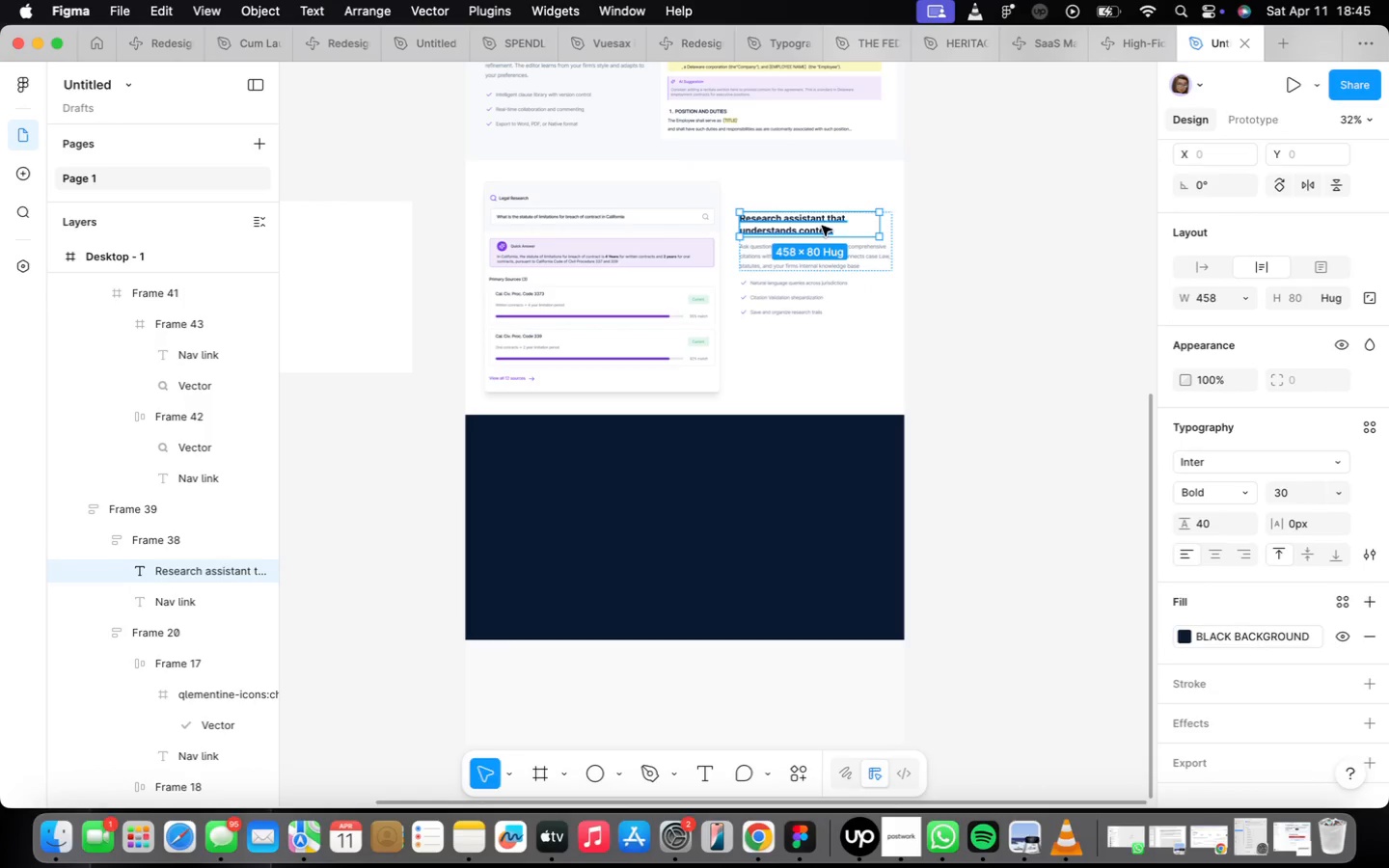 
hold_key(key=OptionLeft, duration=1.49)
left_click_drag(start_coordinate=[823, 217], to_coordinate=[700, 452])
 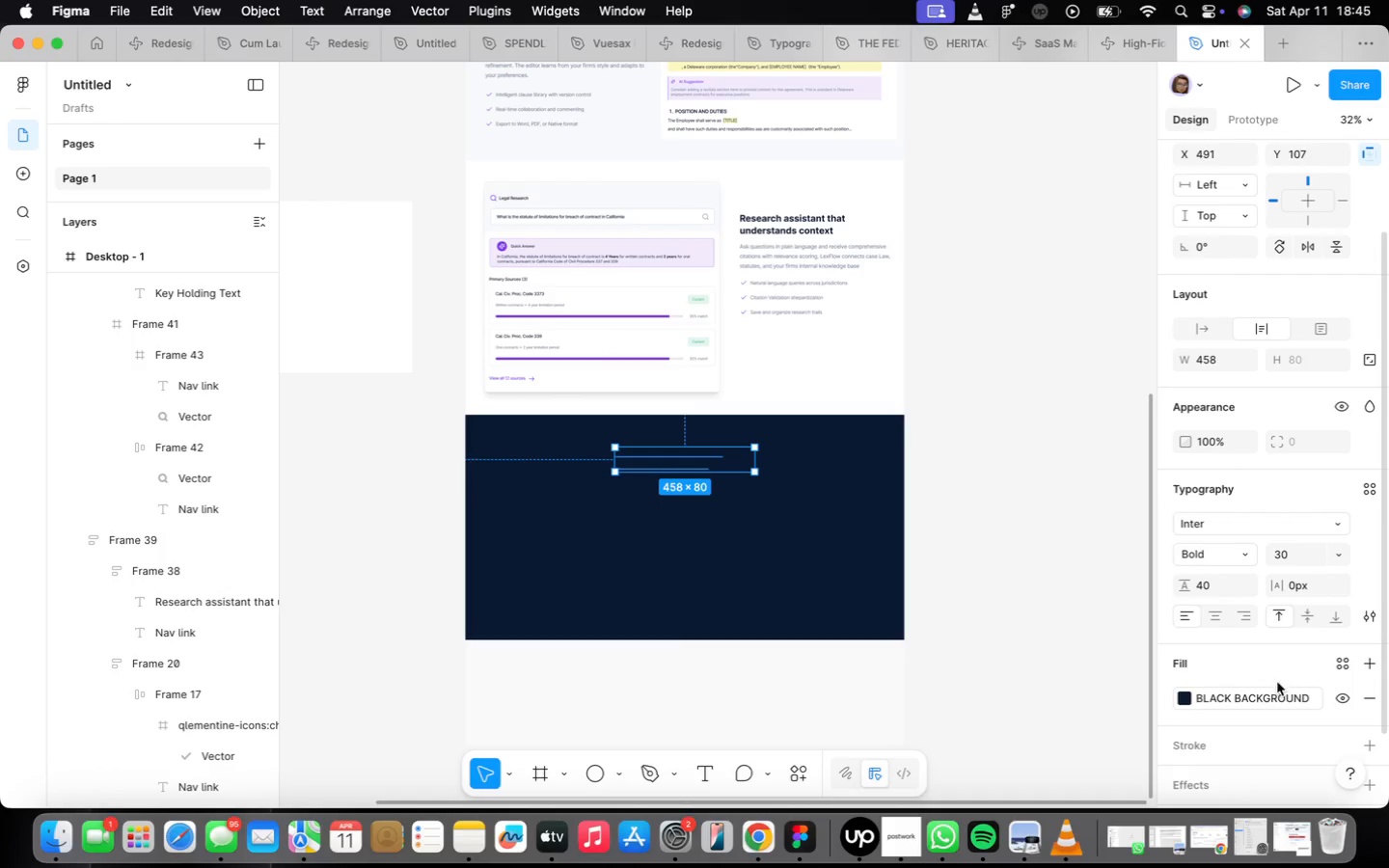 
left_click([1268, 692])
 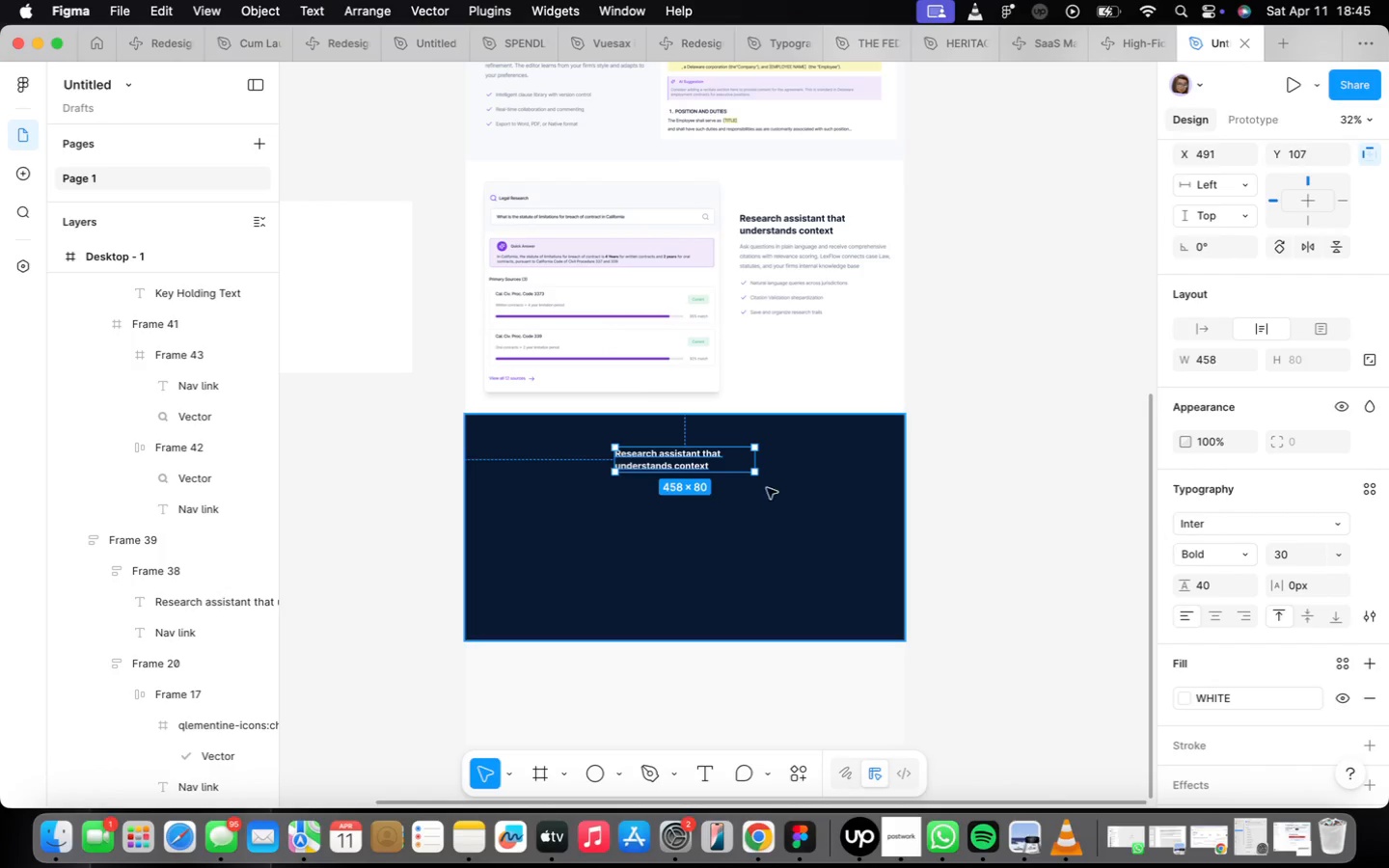 
scroll: coordinate [1238, 311], scroll_direction: up, amount: 20.0
 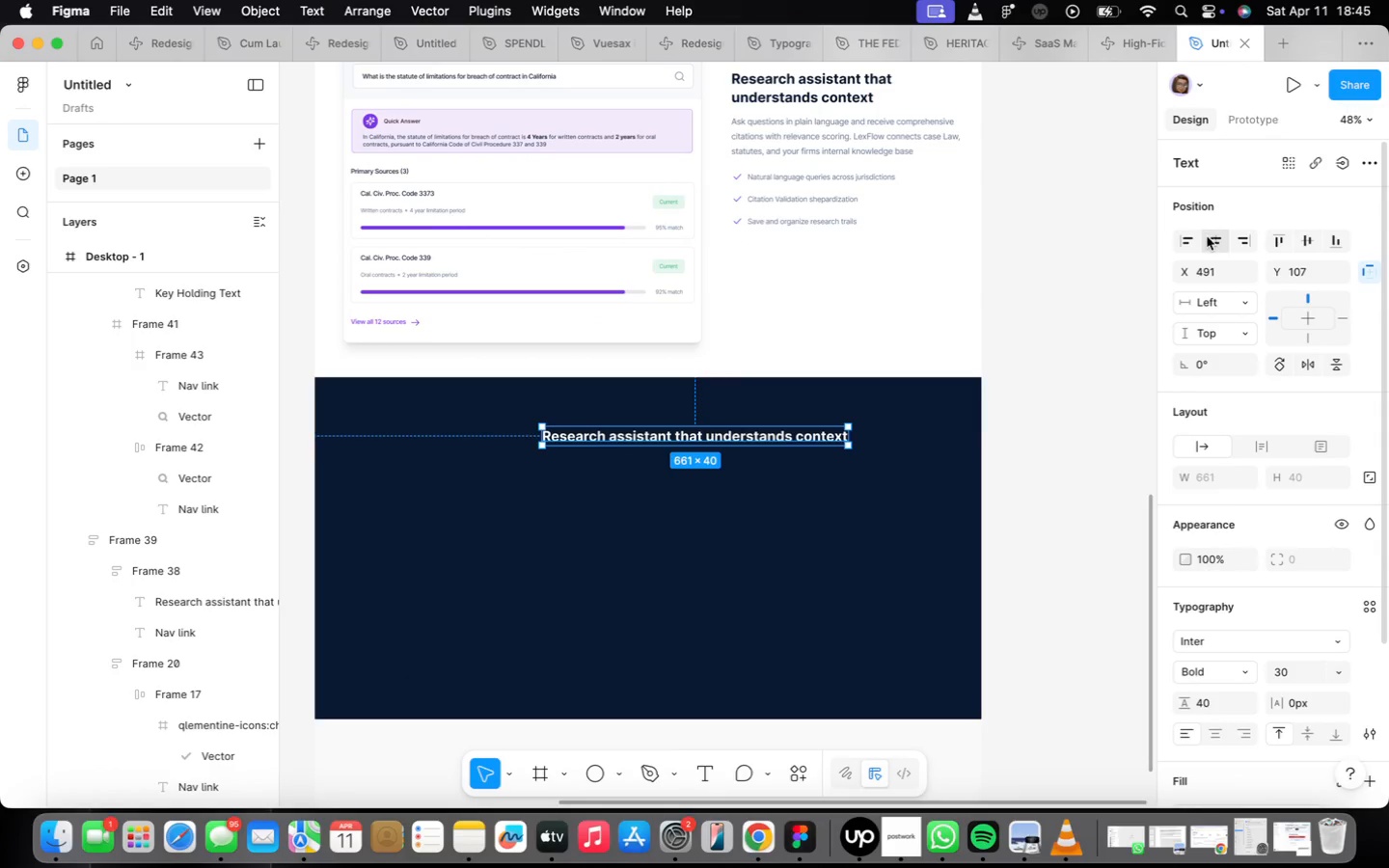 
left_click([1207, 236])
 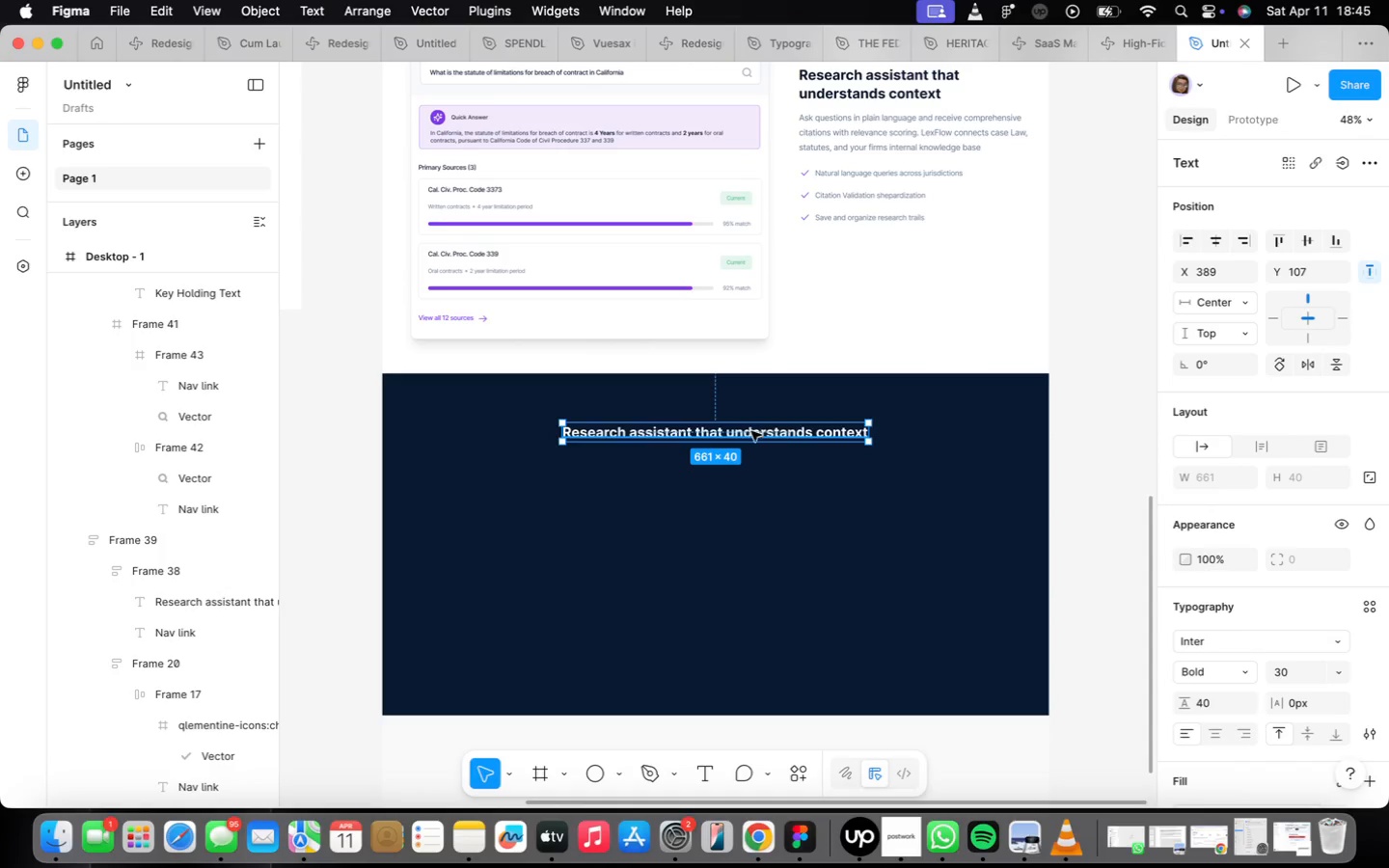 
left_click([735, 499])
 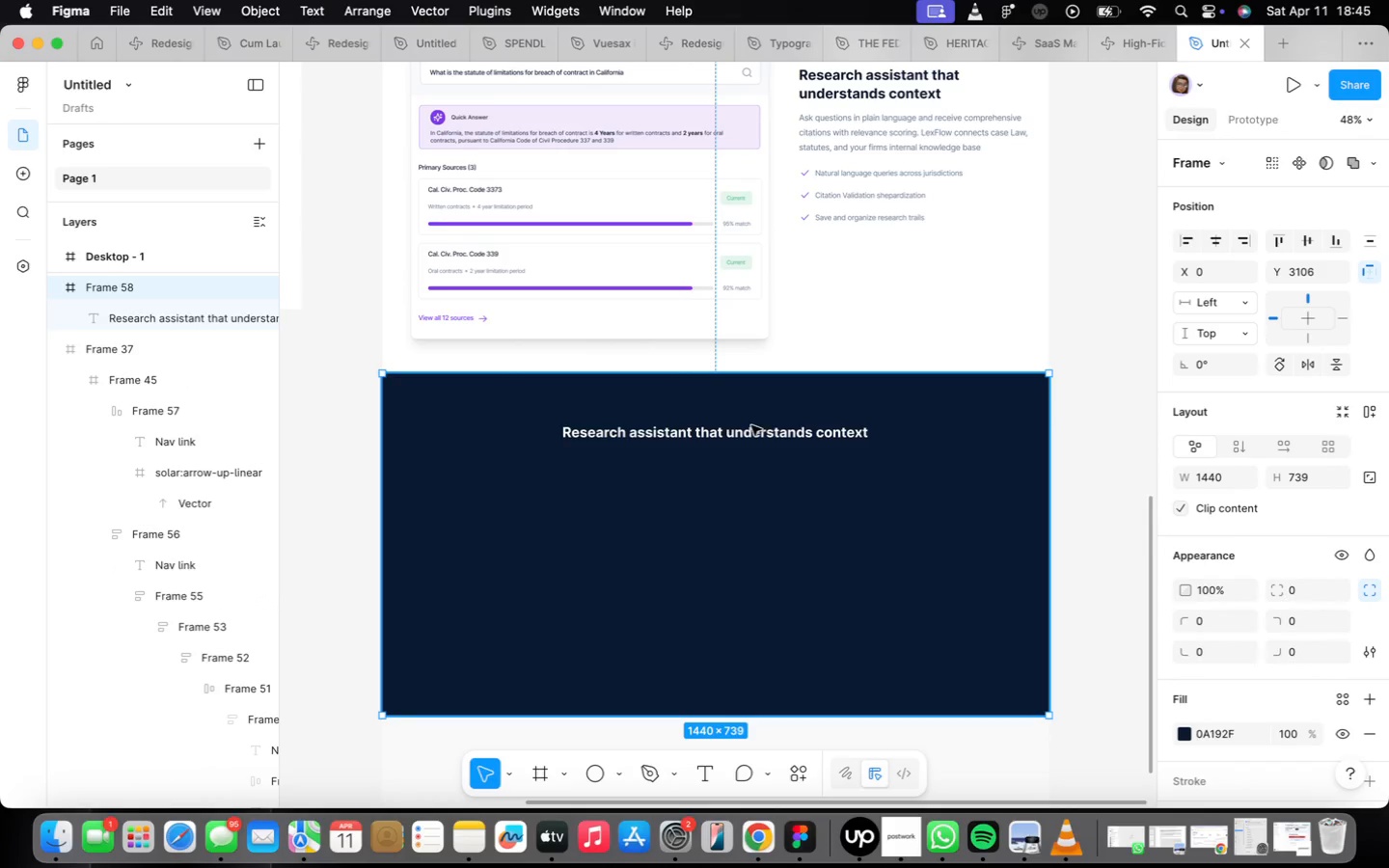 
left_click_drag(start_coordinate=[749, 423], to_coordinate=[752, 428])
 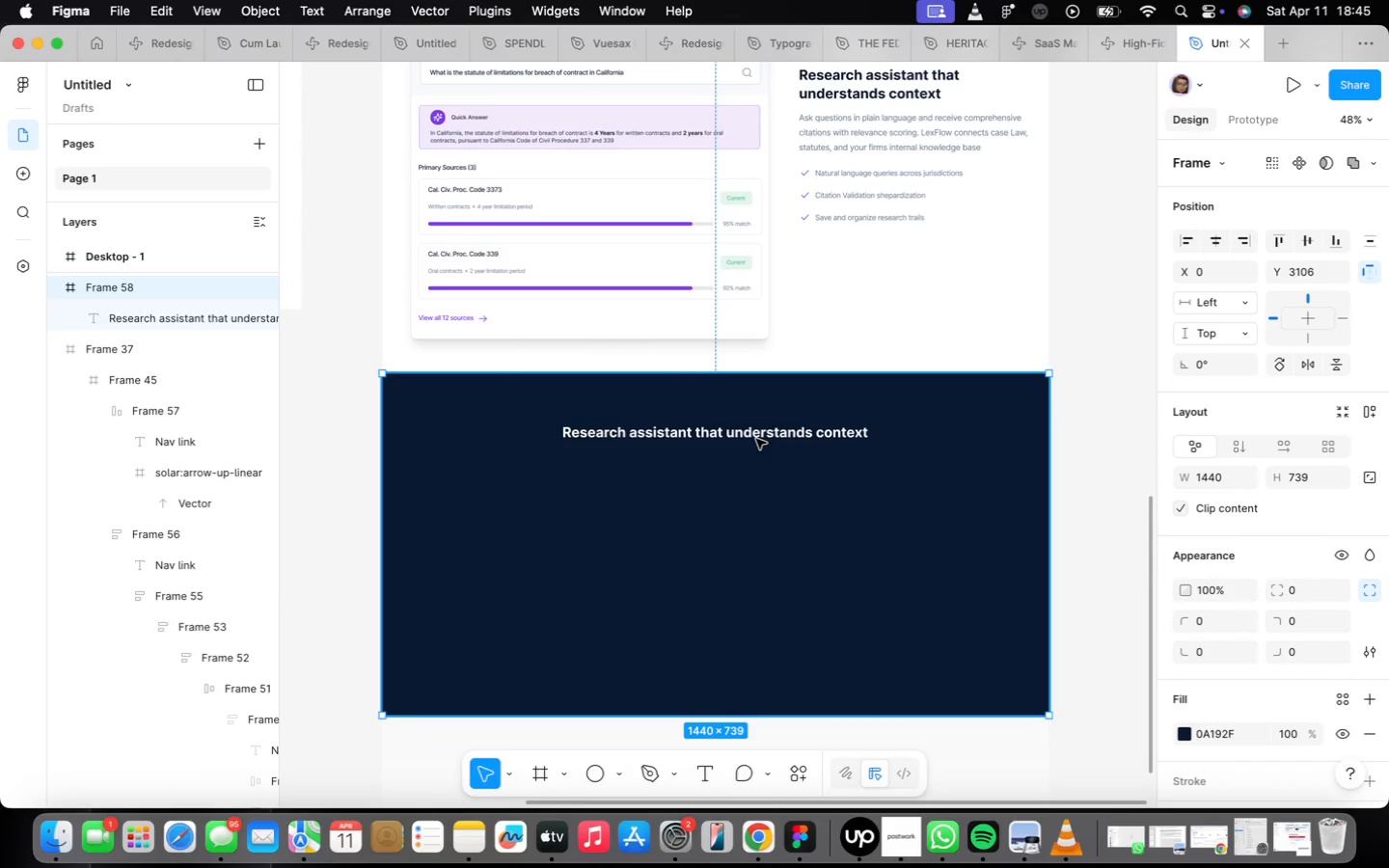 
double_click([756, 439])
 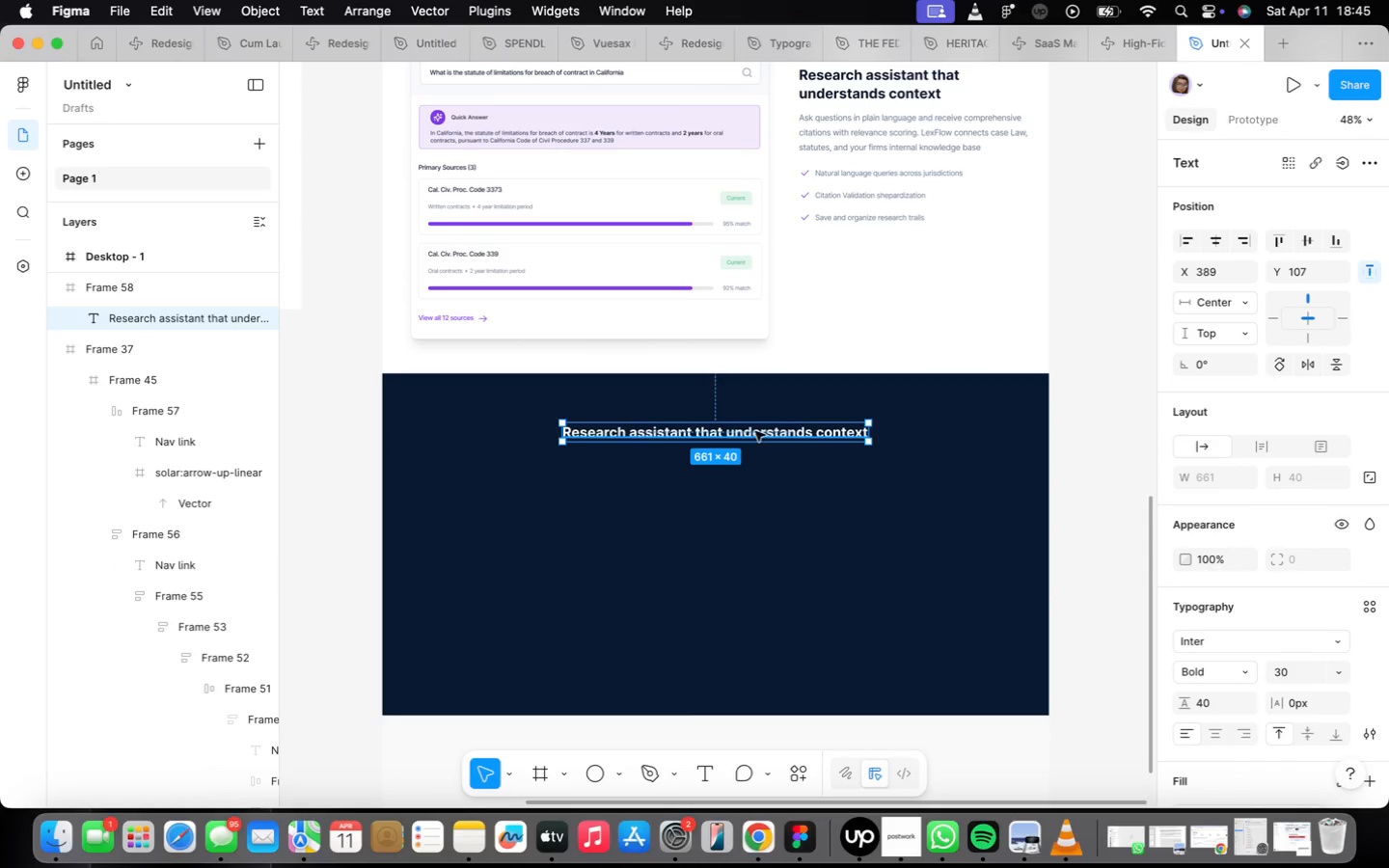 
left_click_drag(start_coordinate=[755, 429], to_coordinate=[757, 421])
 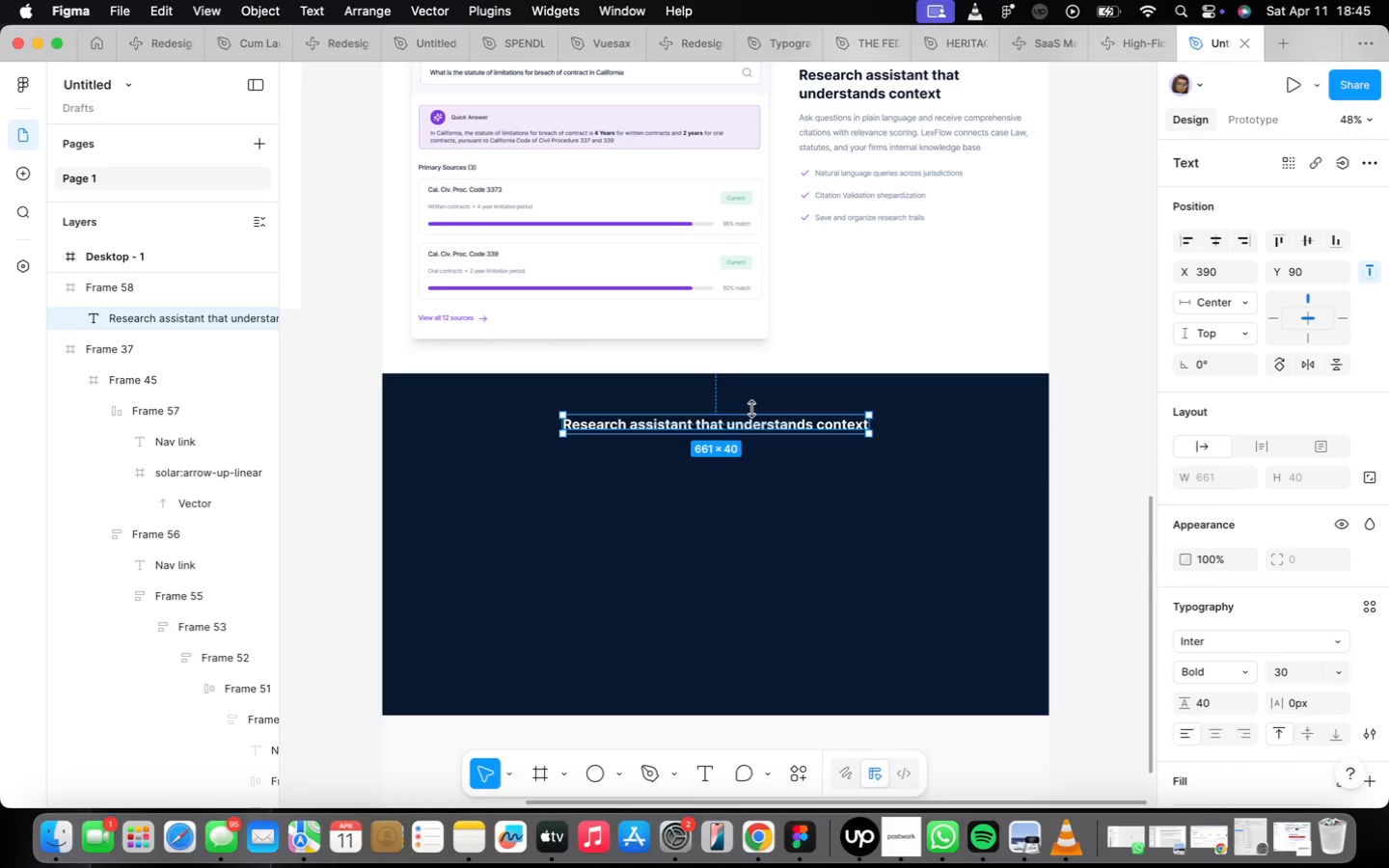 
wait(8.6)
 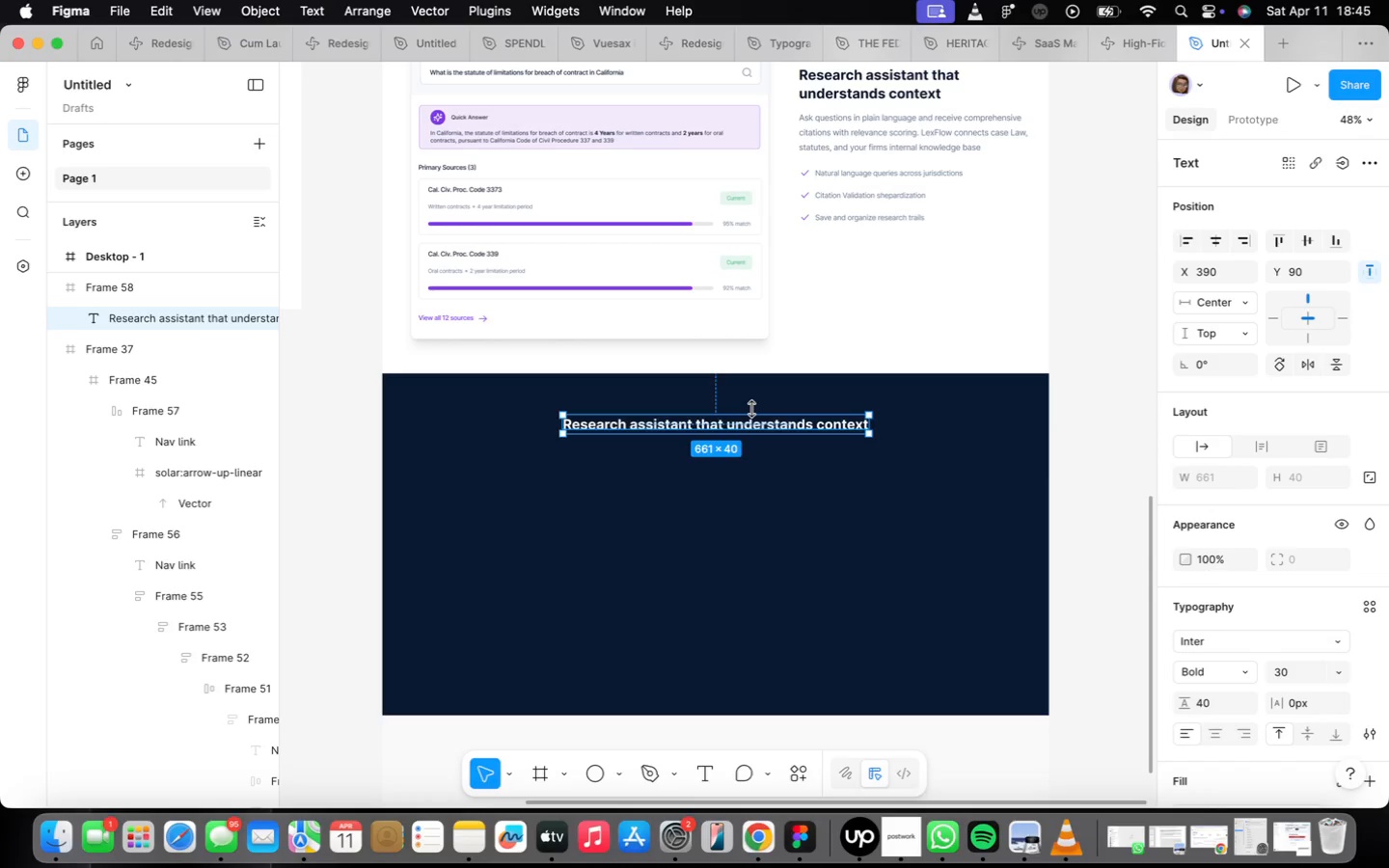 
left_click([1335, 676])
 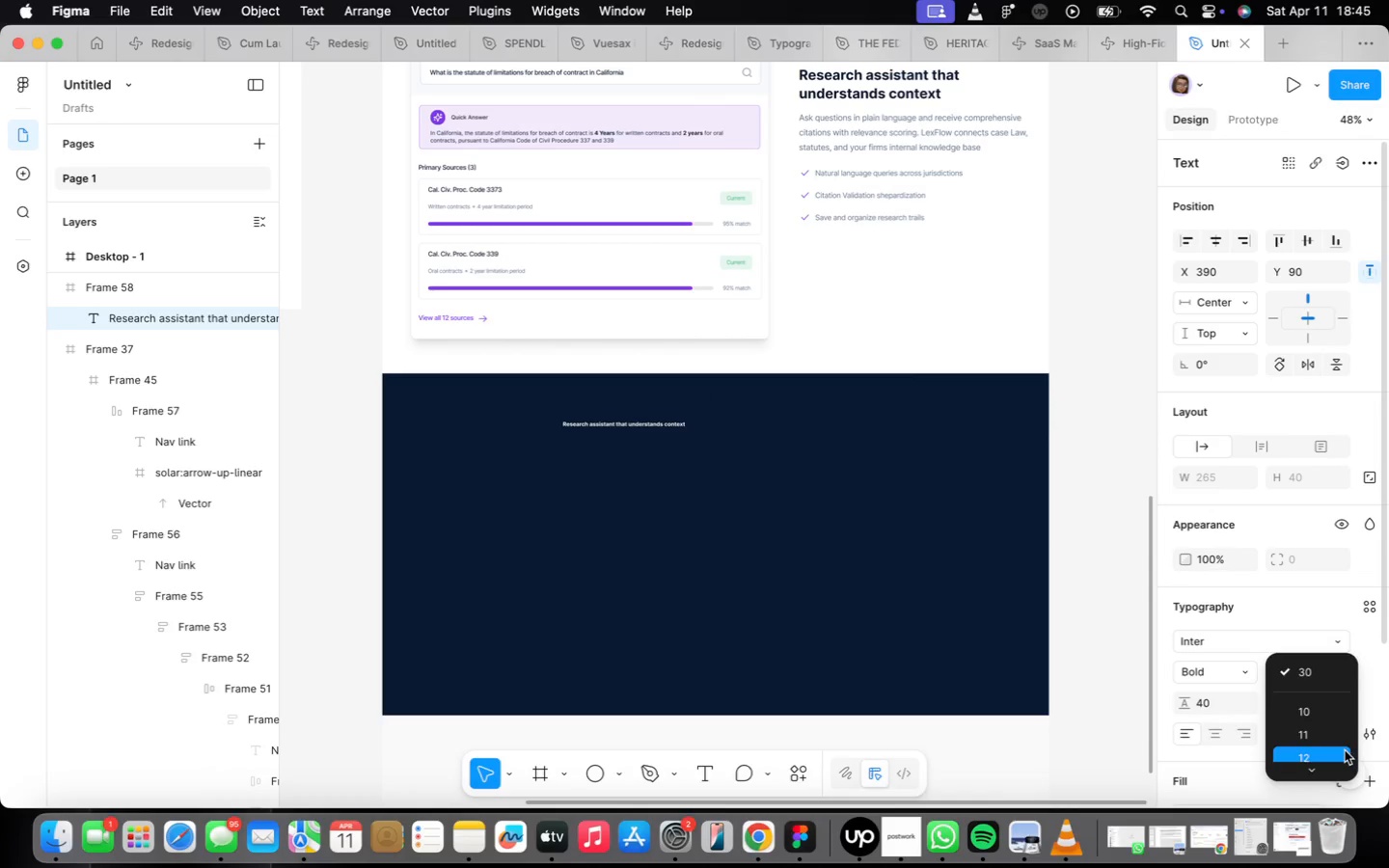 
scroll: coordinate [1339, 736], scroll_direction: down, amount: 9.0
 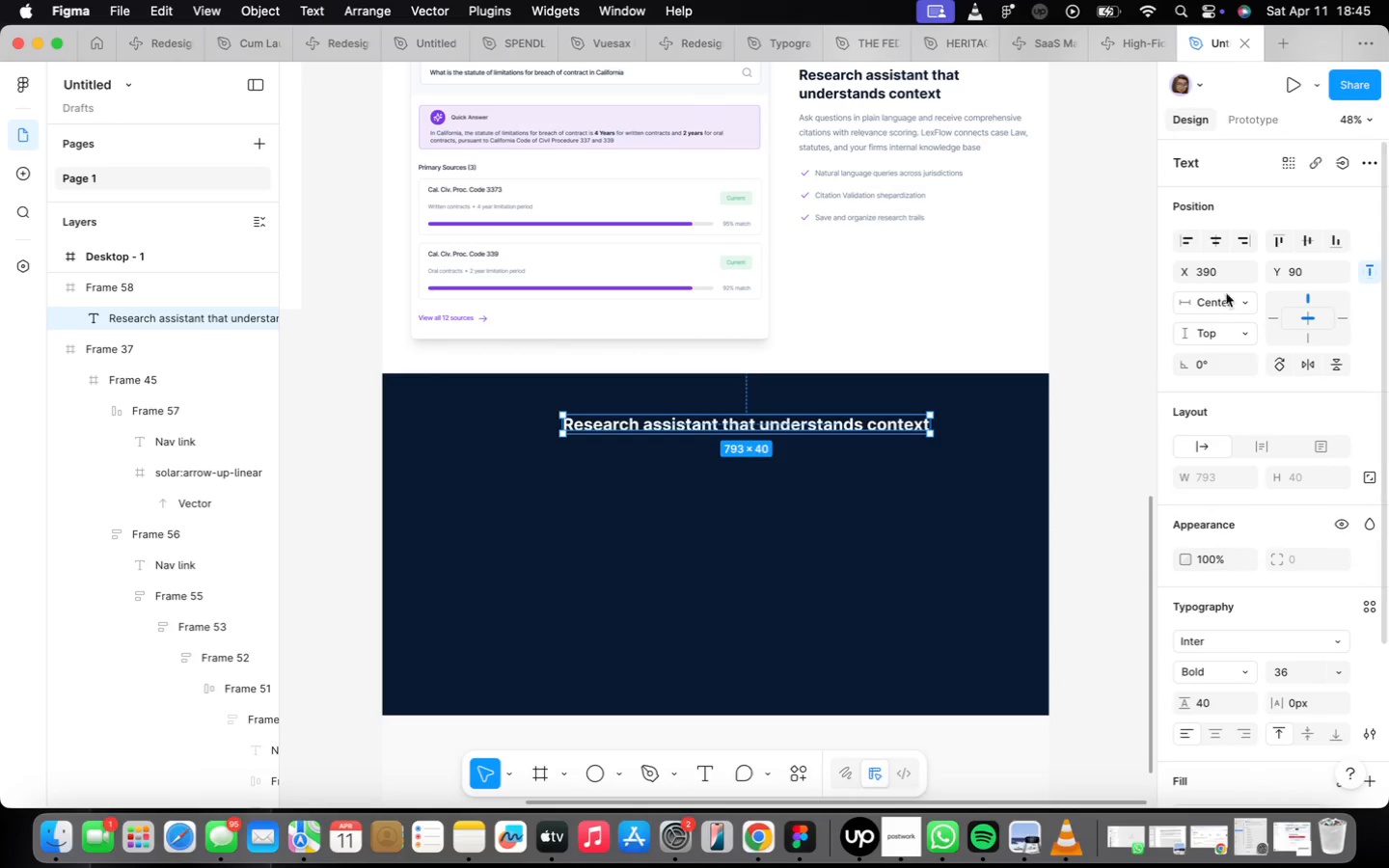 
left_click([1221, 240])
 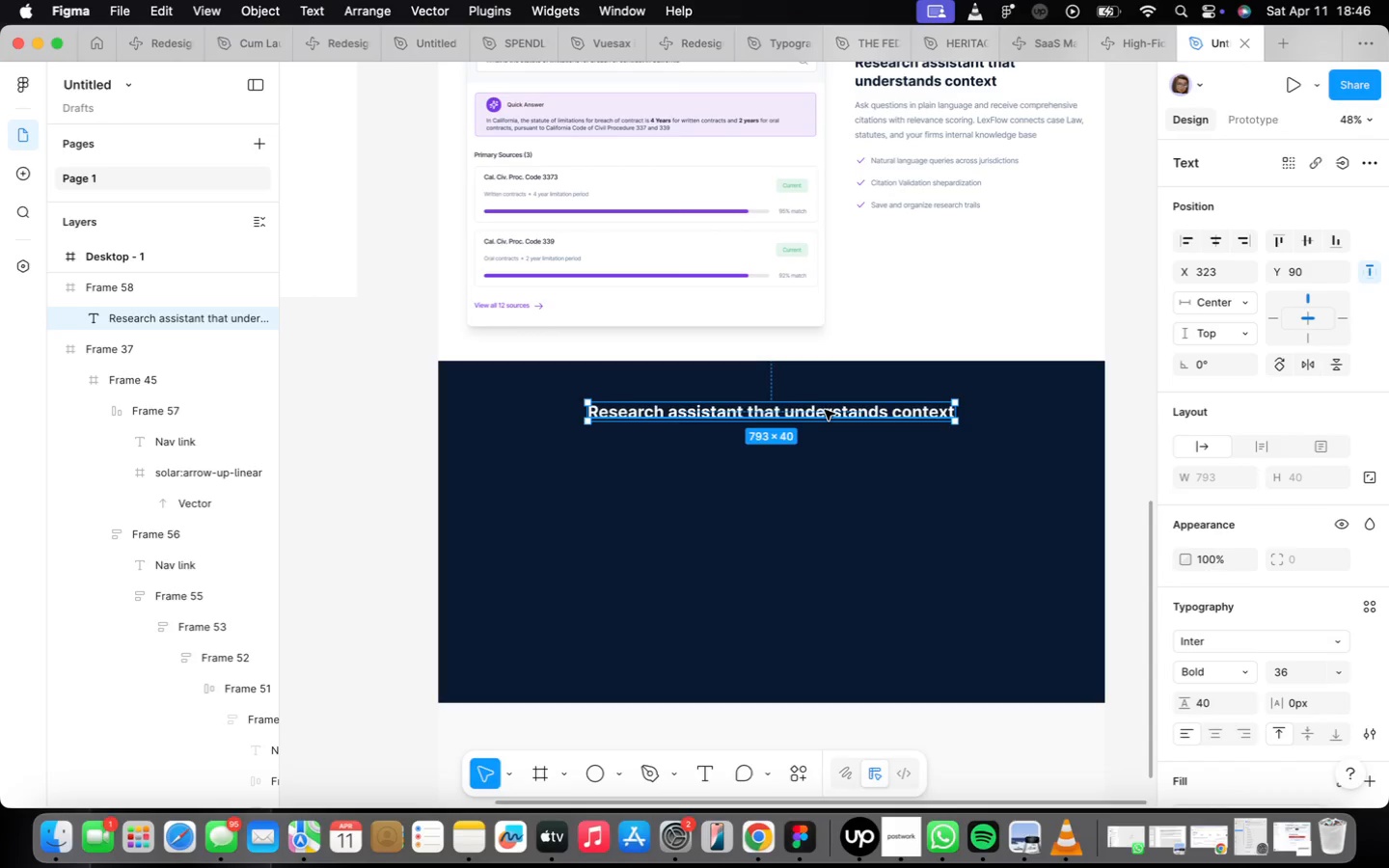 
wait(38.83)
 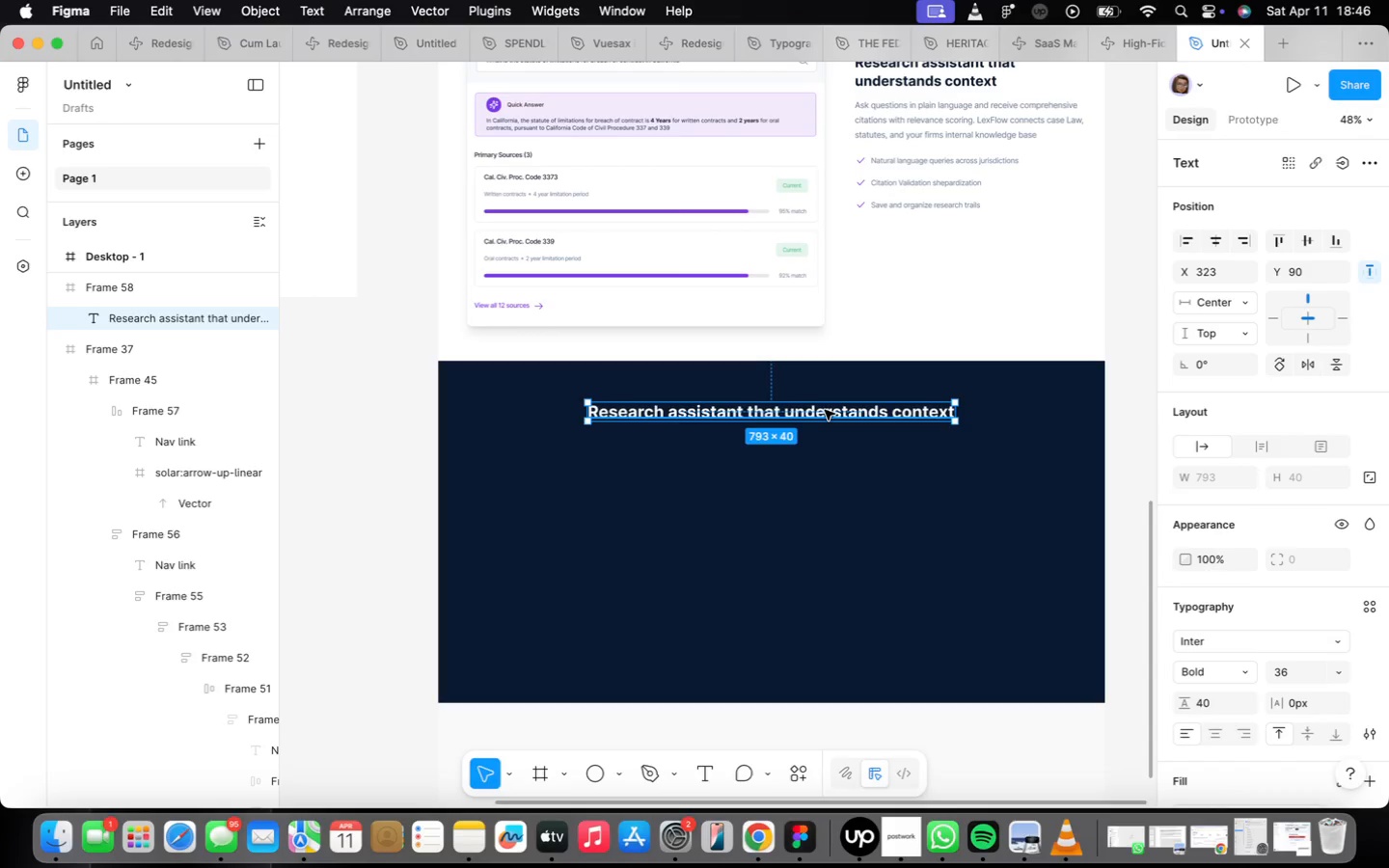 
scroll: coordinate [856, 411], scroll_direction: up, amount: 3.0
 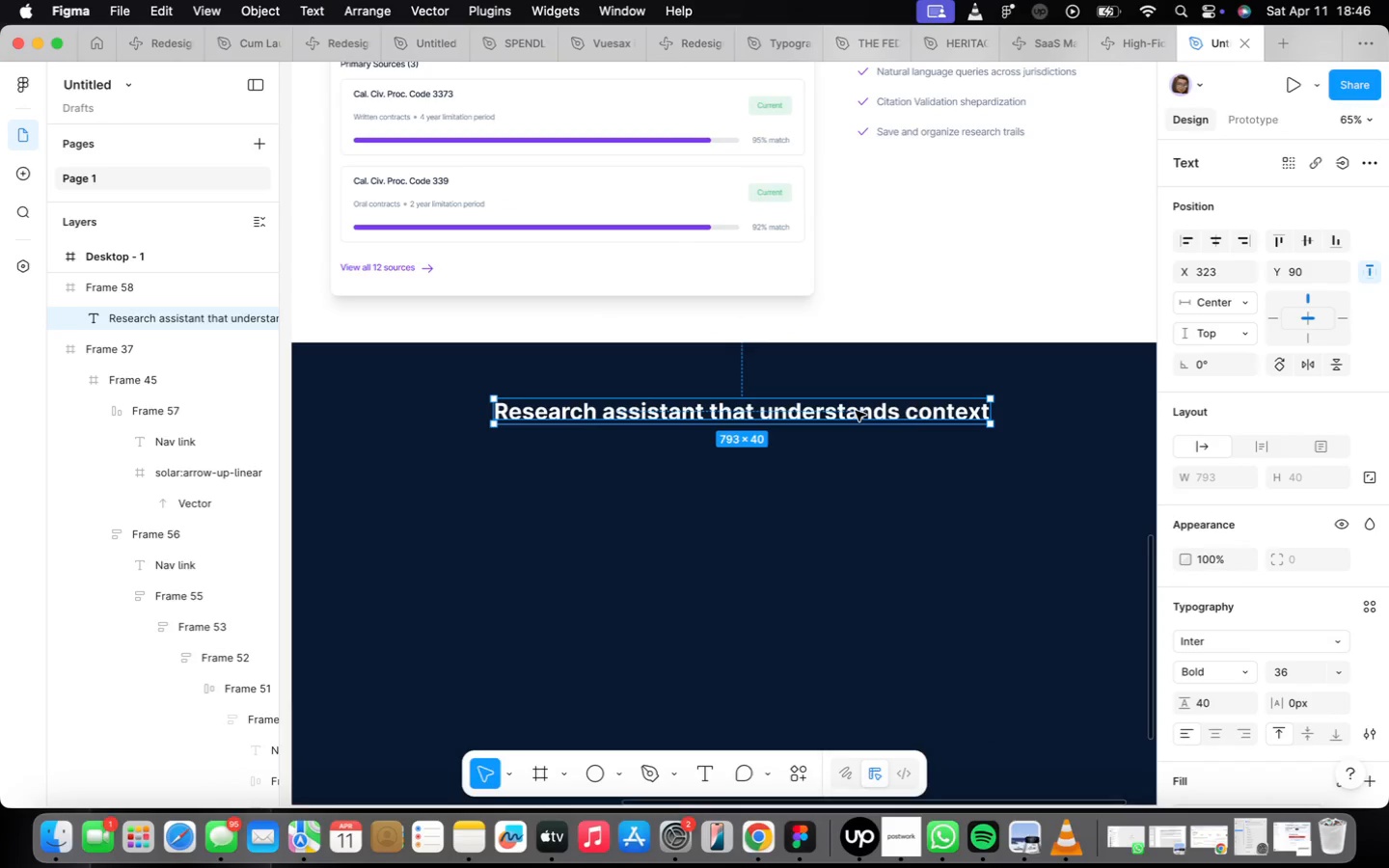 
scroll: coordinate [856, 411], scroll_direction: down, amount: 4.0
 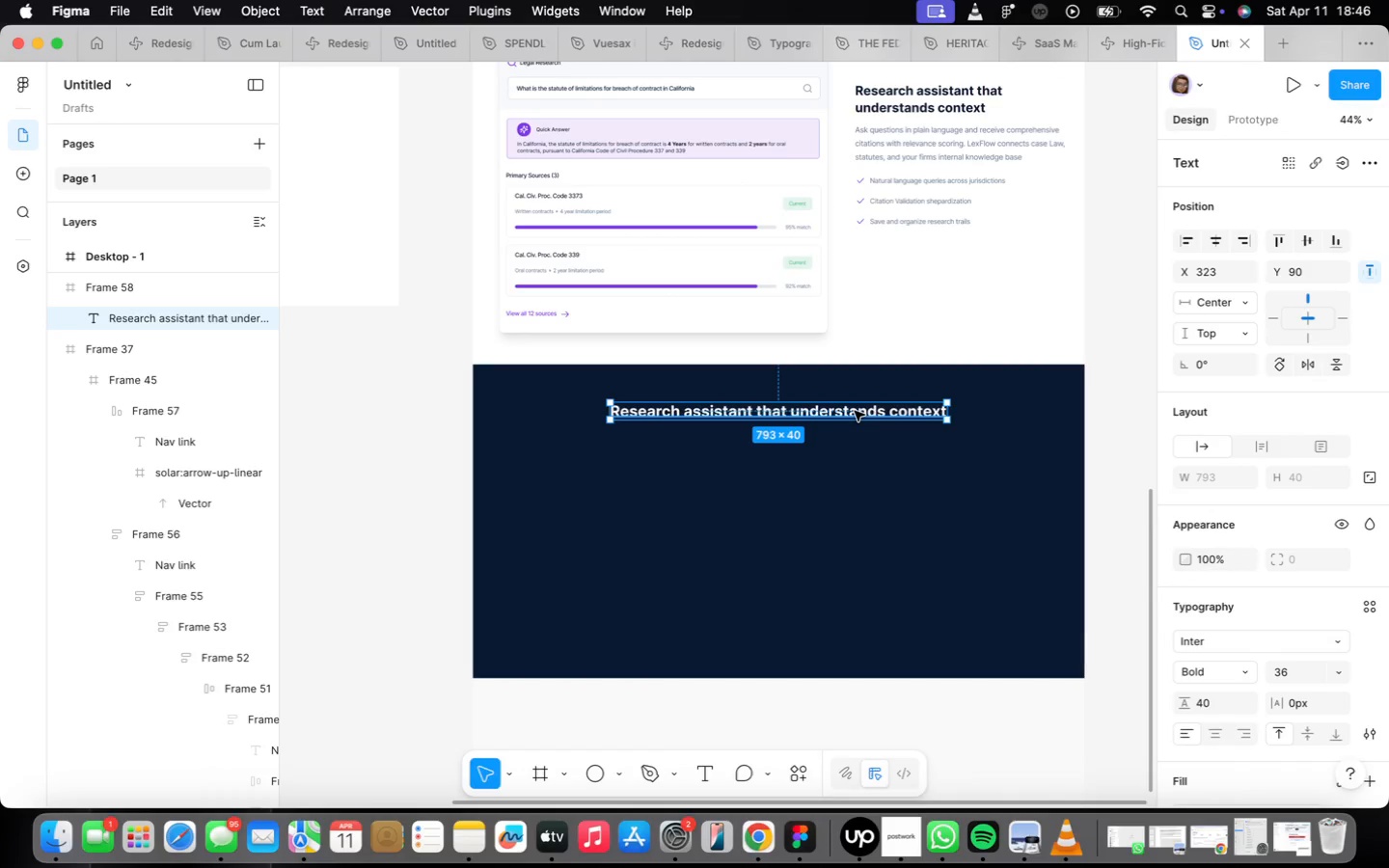 
hold_key(key=OptionLeft, duration=0.85)
left_click_drag(start_coordinate=[855, 411], to_coordinate=[853, 441])
 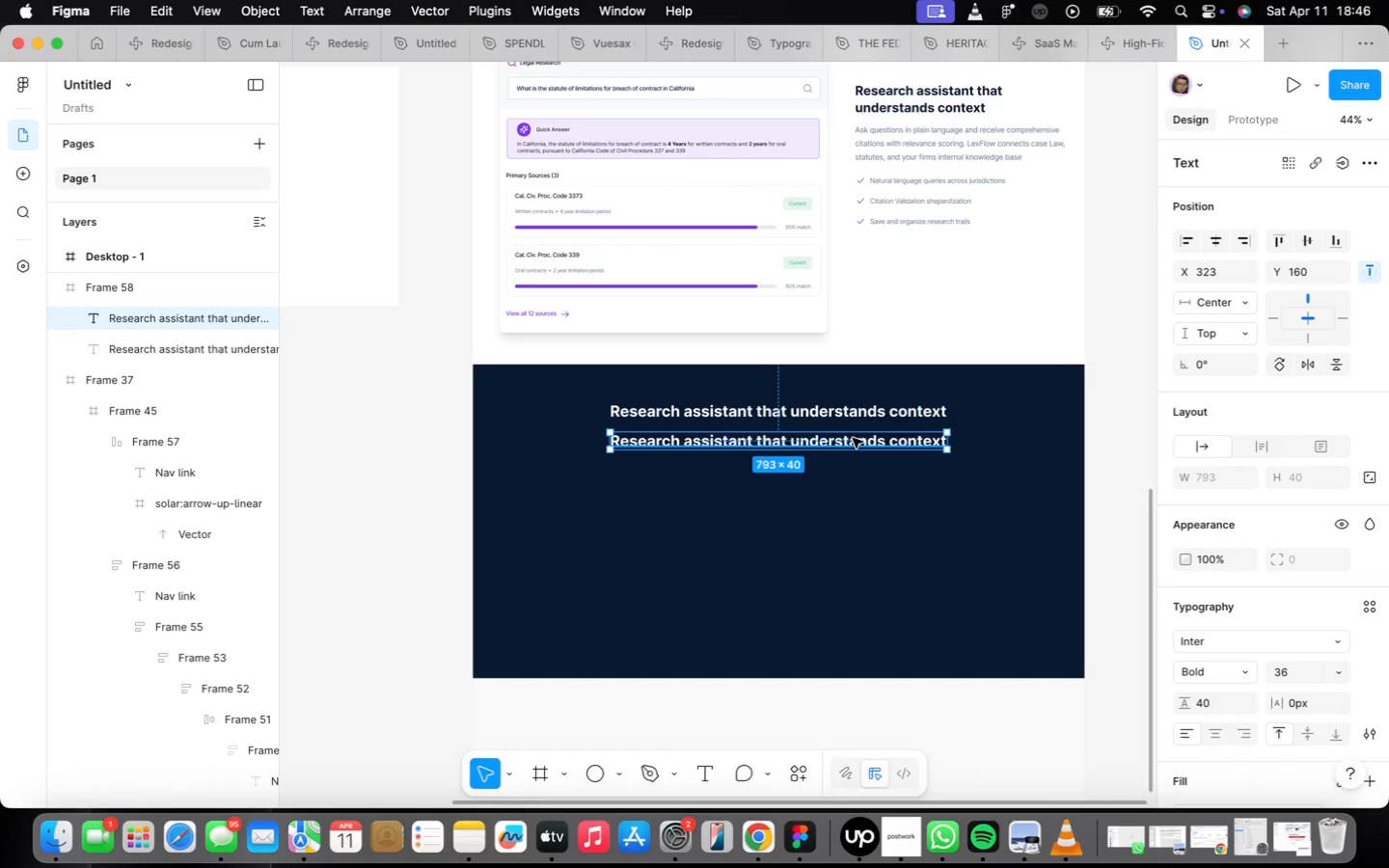 
left_click([851, 438])
 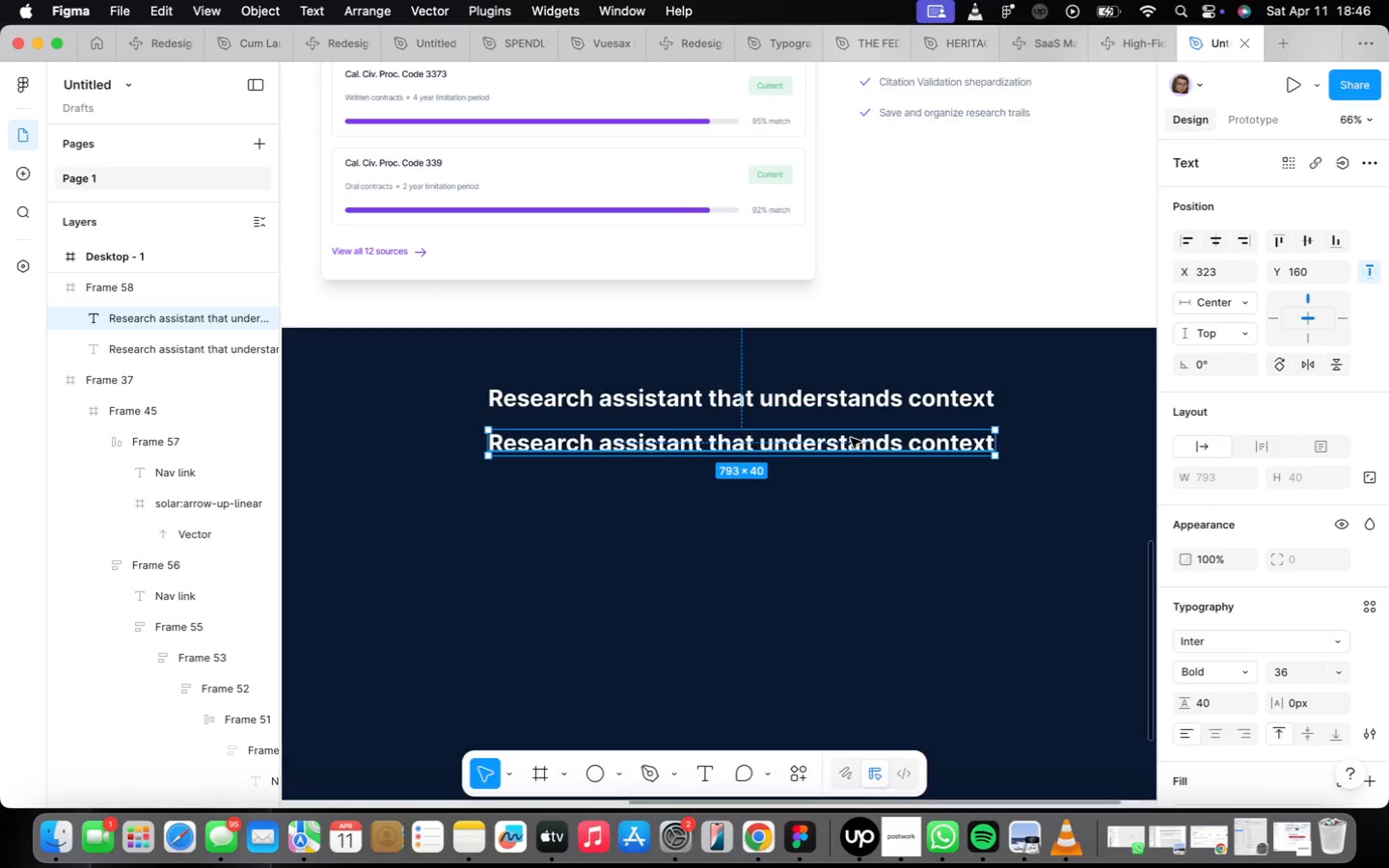 
scroll: coordinate [851, 438], scroll_direction: up, amount: 4.0
 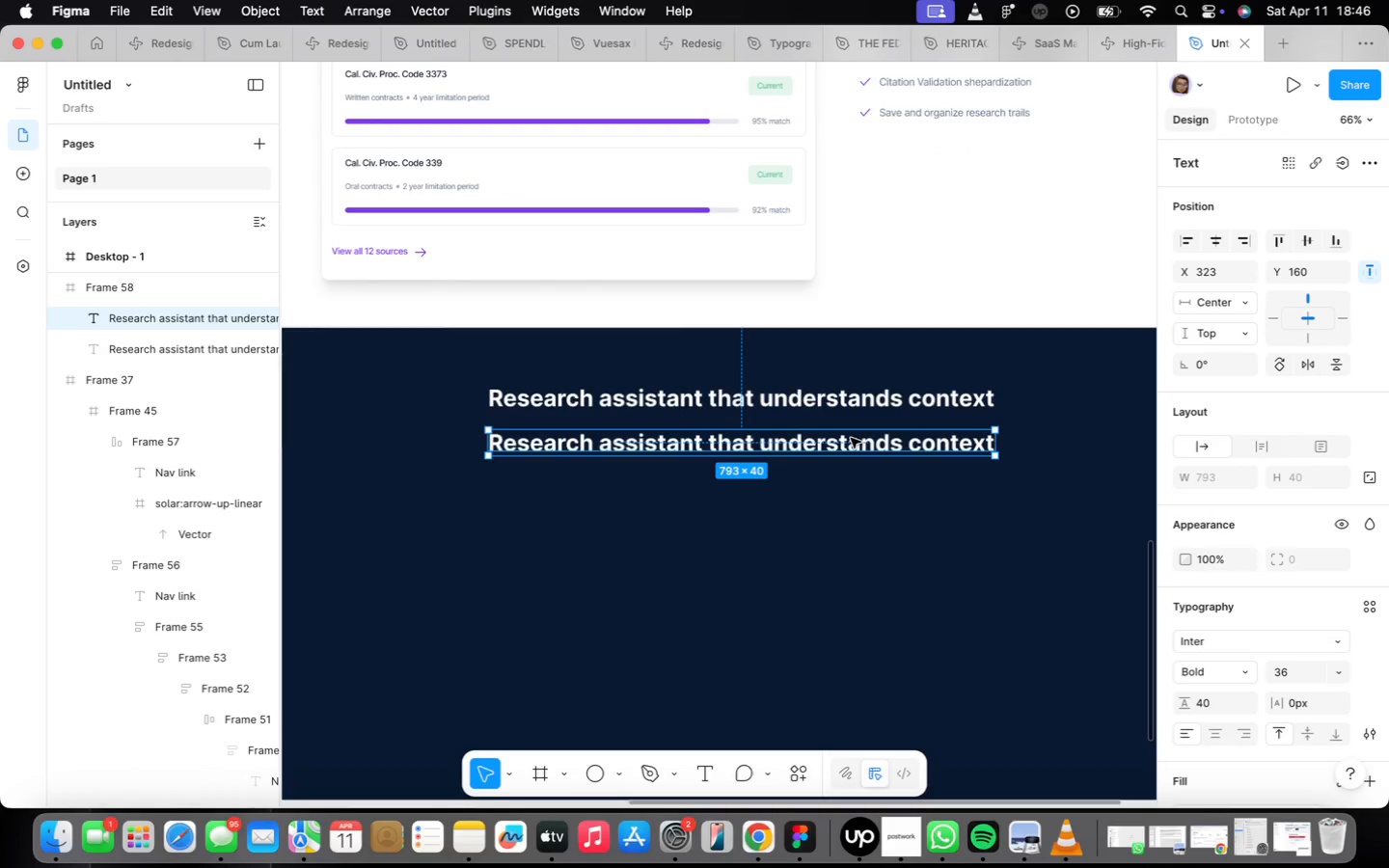 
double_click([851, 438])
 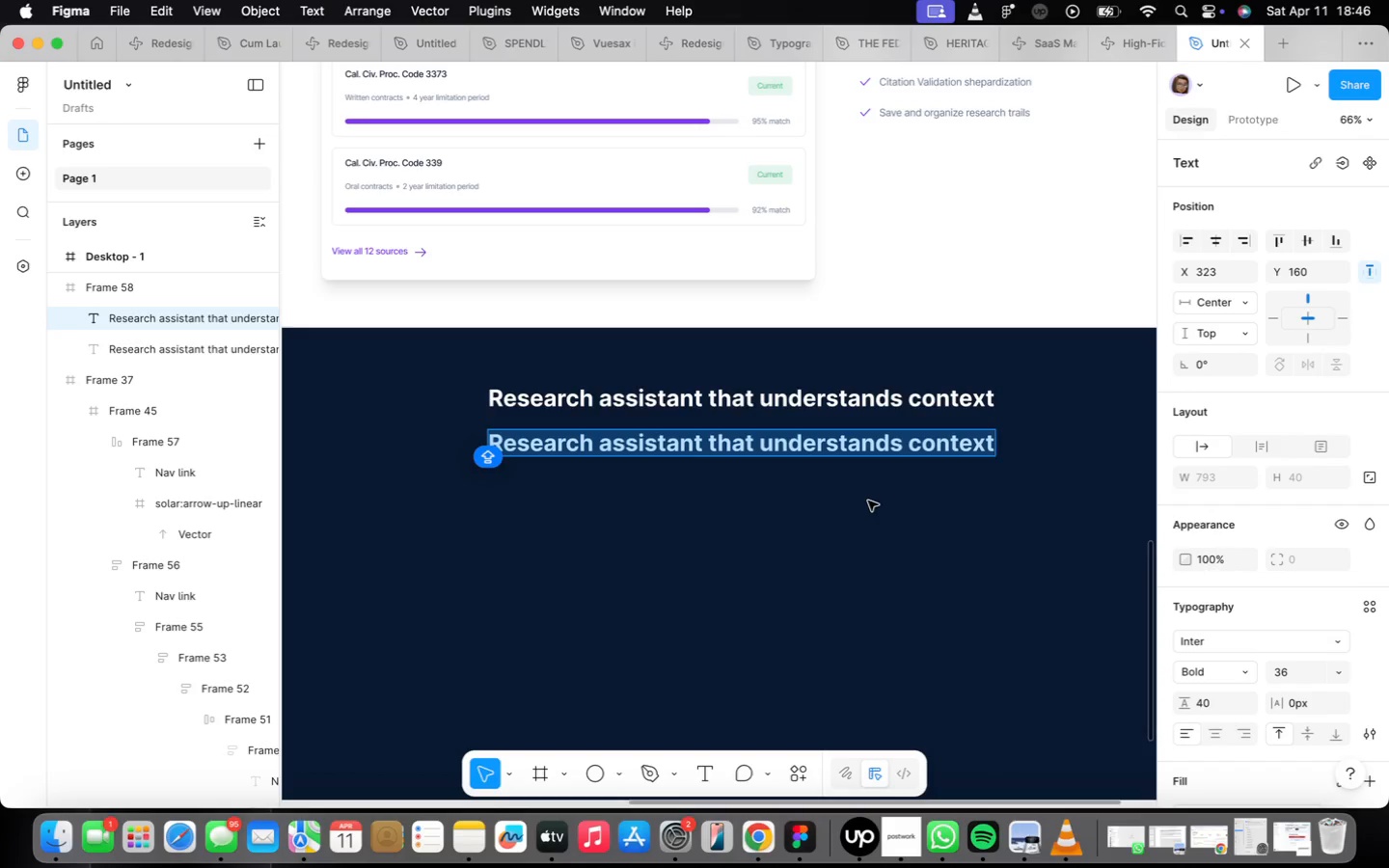 
wait(13.26)
 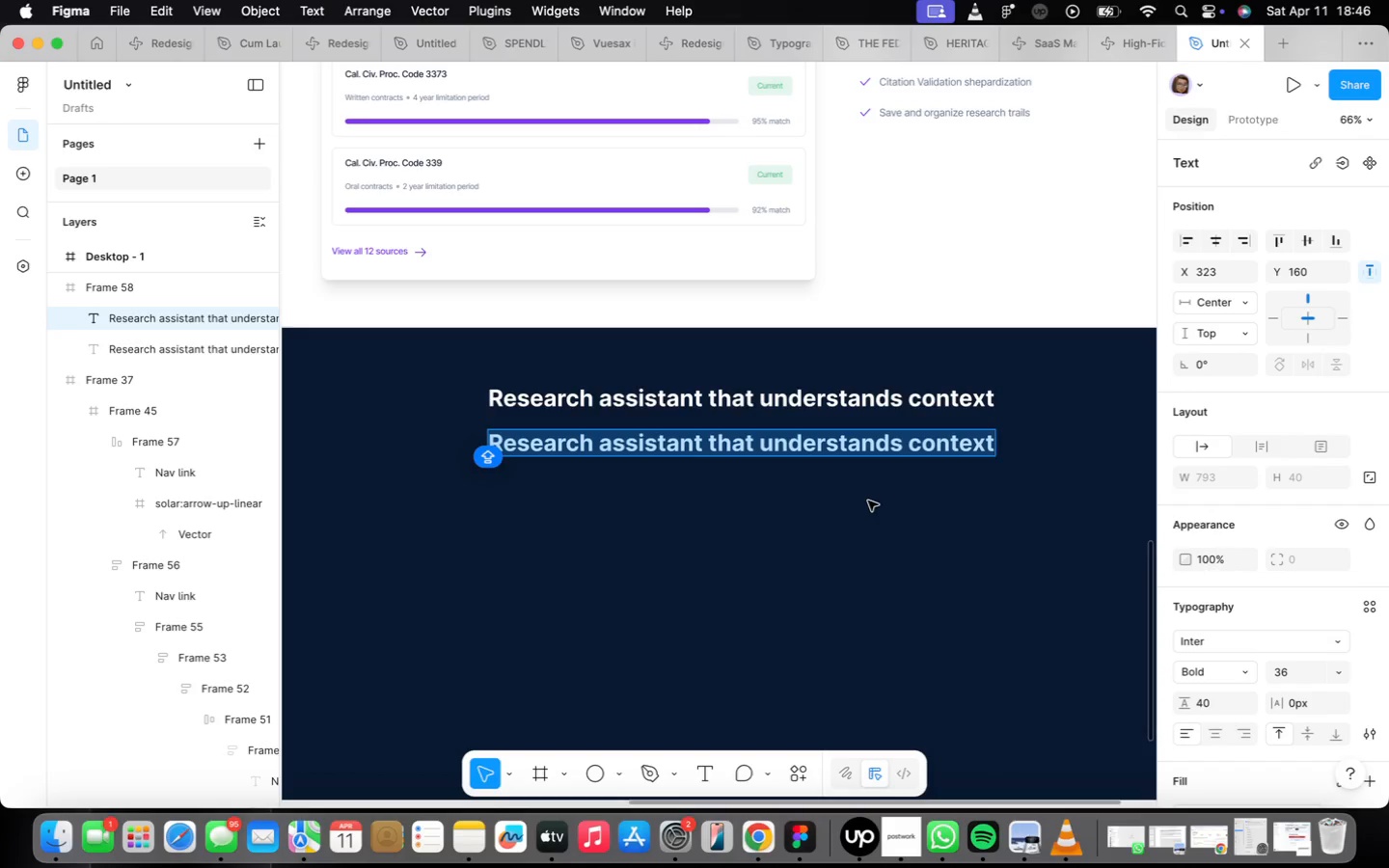 
left_click([1252, 669])
 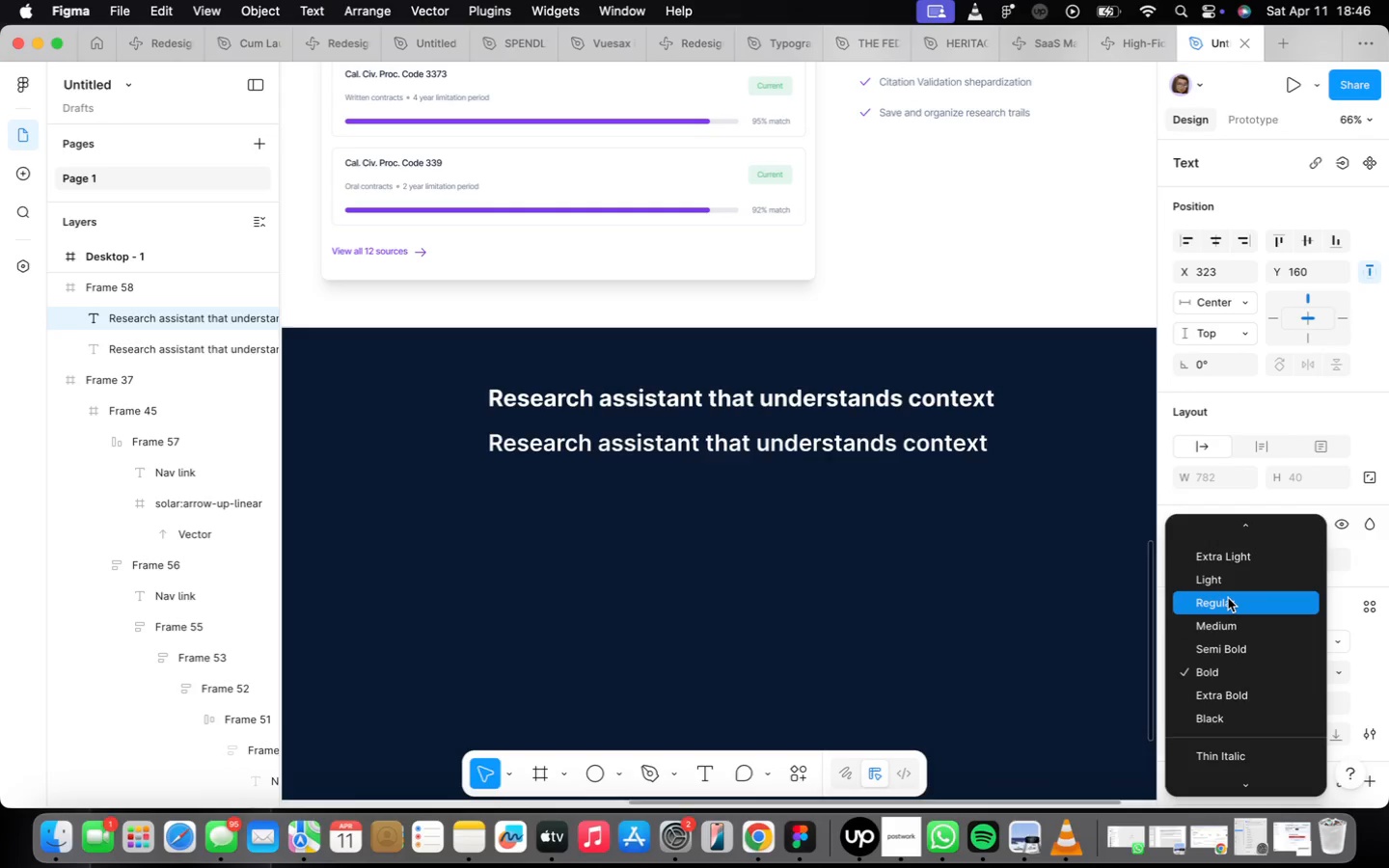 
left_click([1228, 597])
 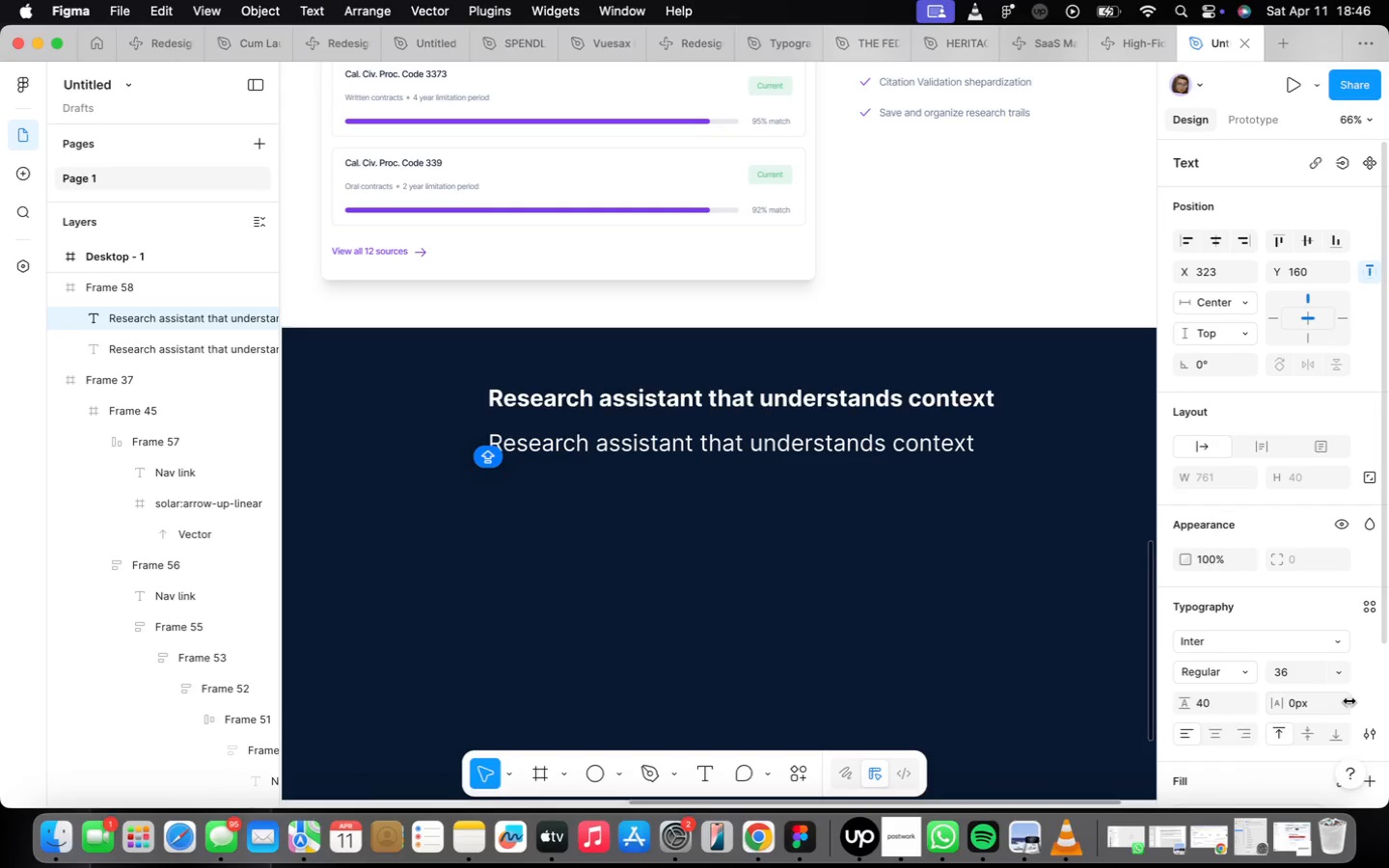 
left_click([1333, 674])
 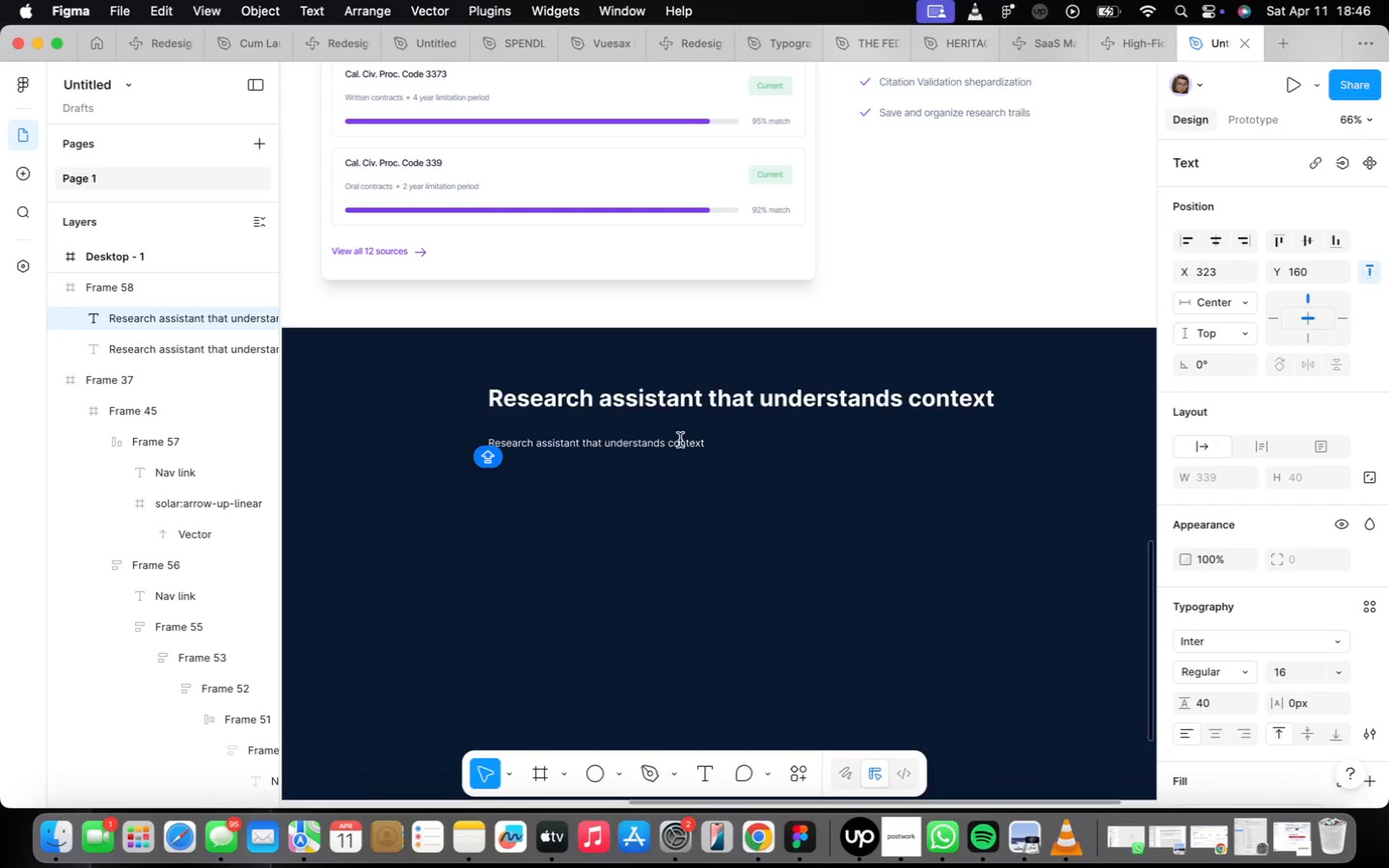 
left_click([1294, 670])
 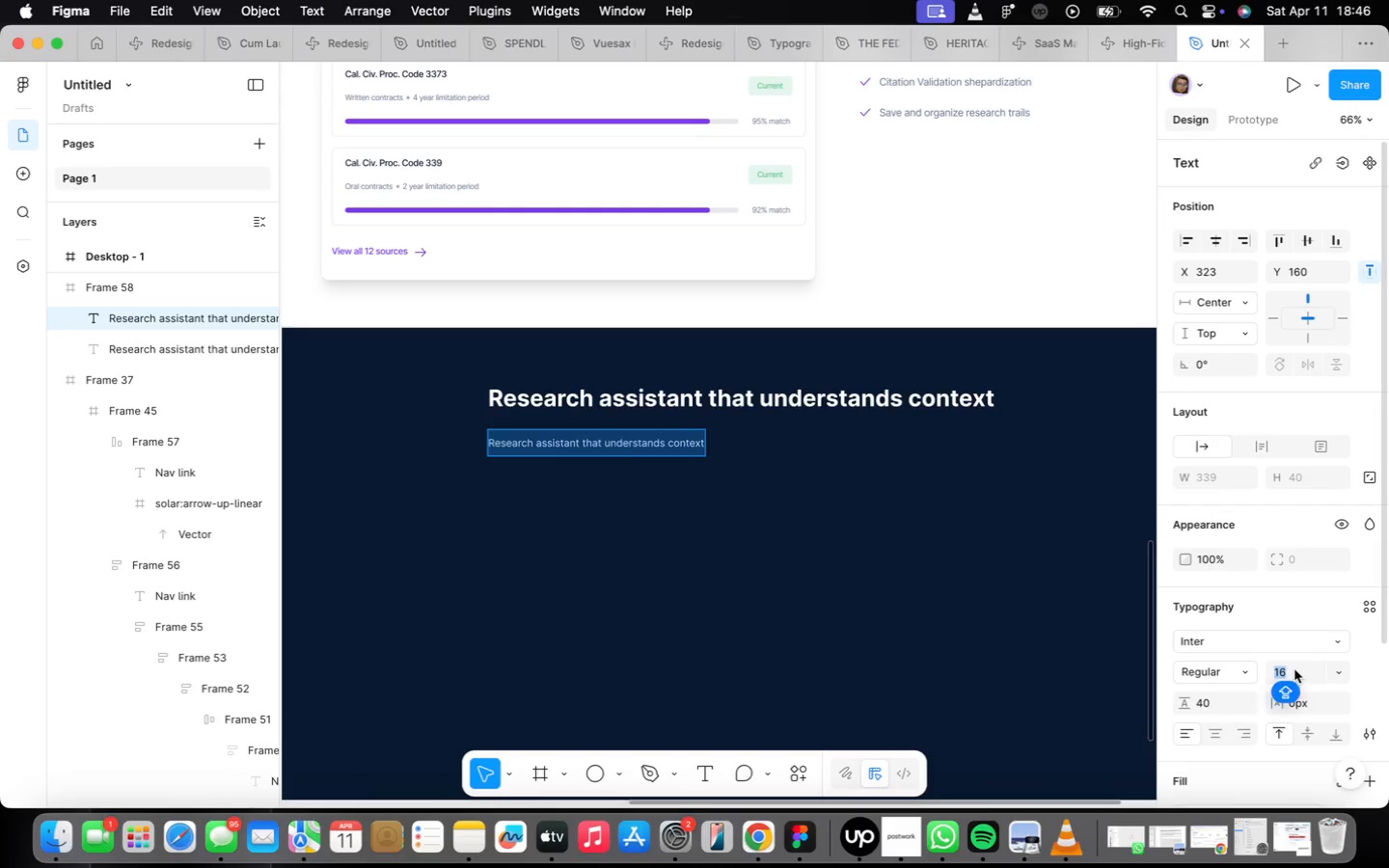 
type(18)
 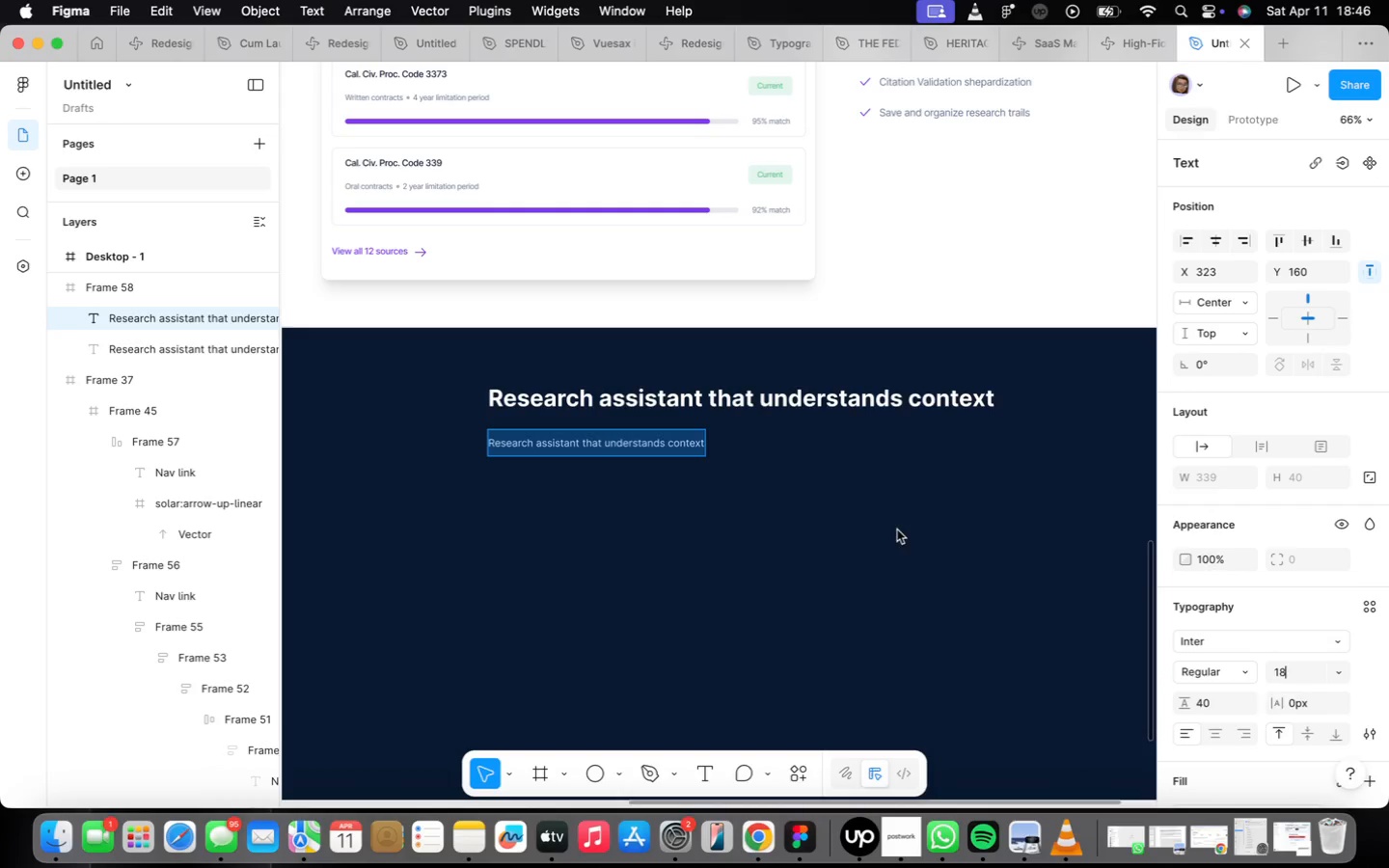 
left_click([821, 538])
 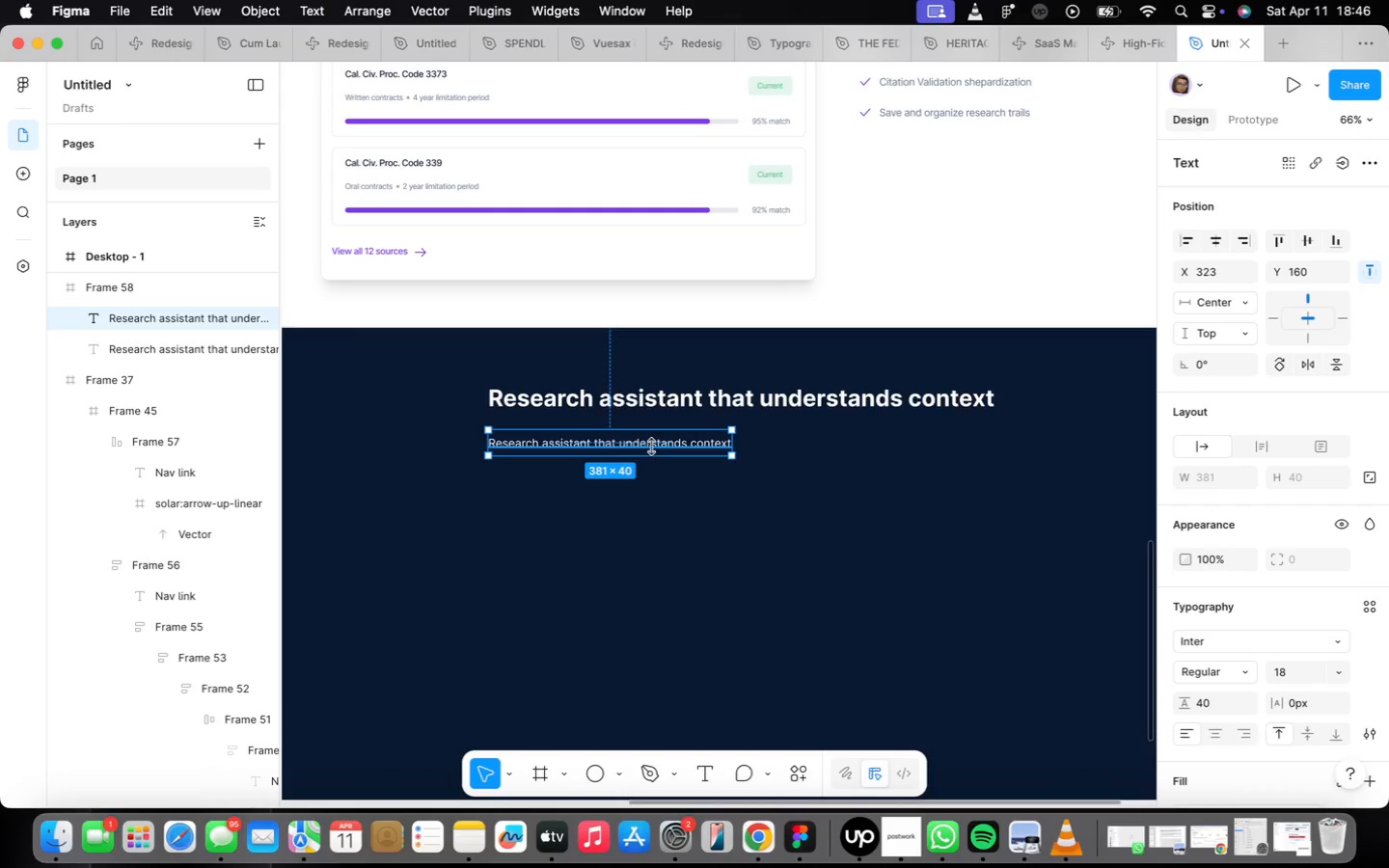 
left_click_drag(start_coordinate=[647, 442], to_coordinate=[761, 440])
 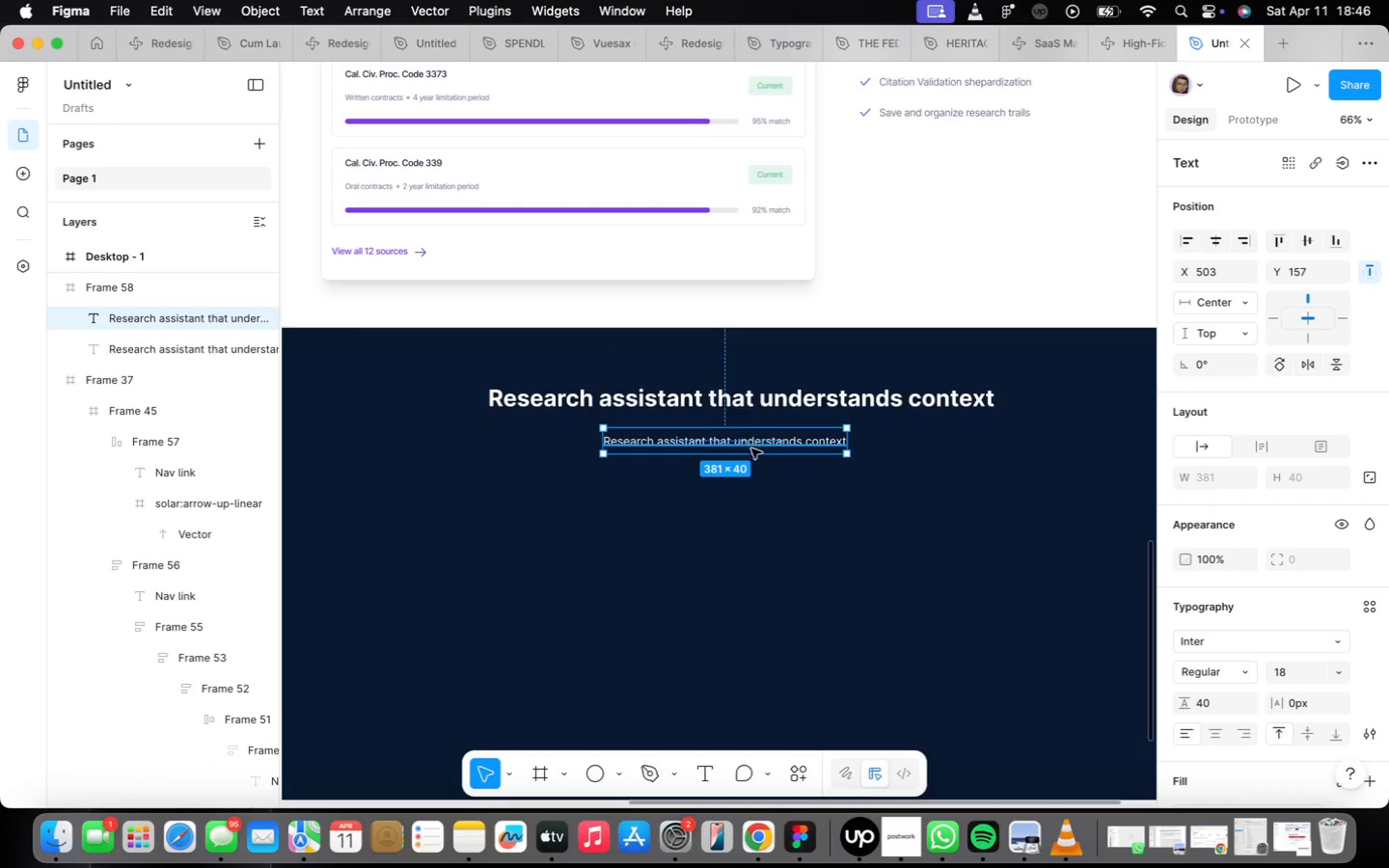 
scroll: coordinate [759, 456], scroll_direction: down, amount: 5.0
 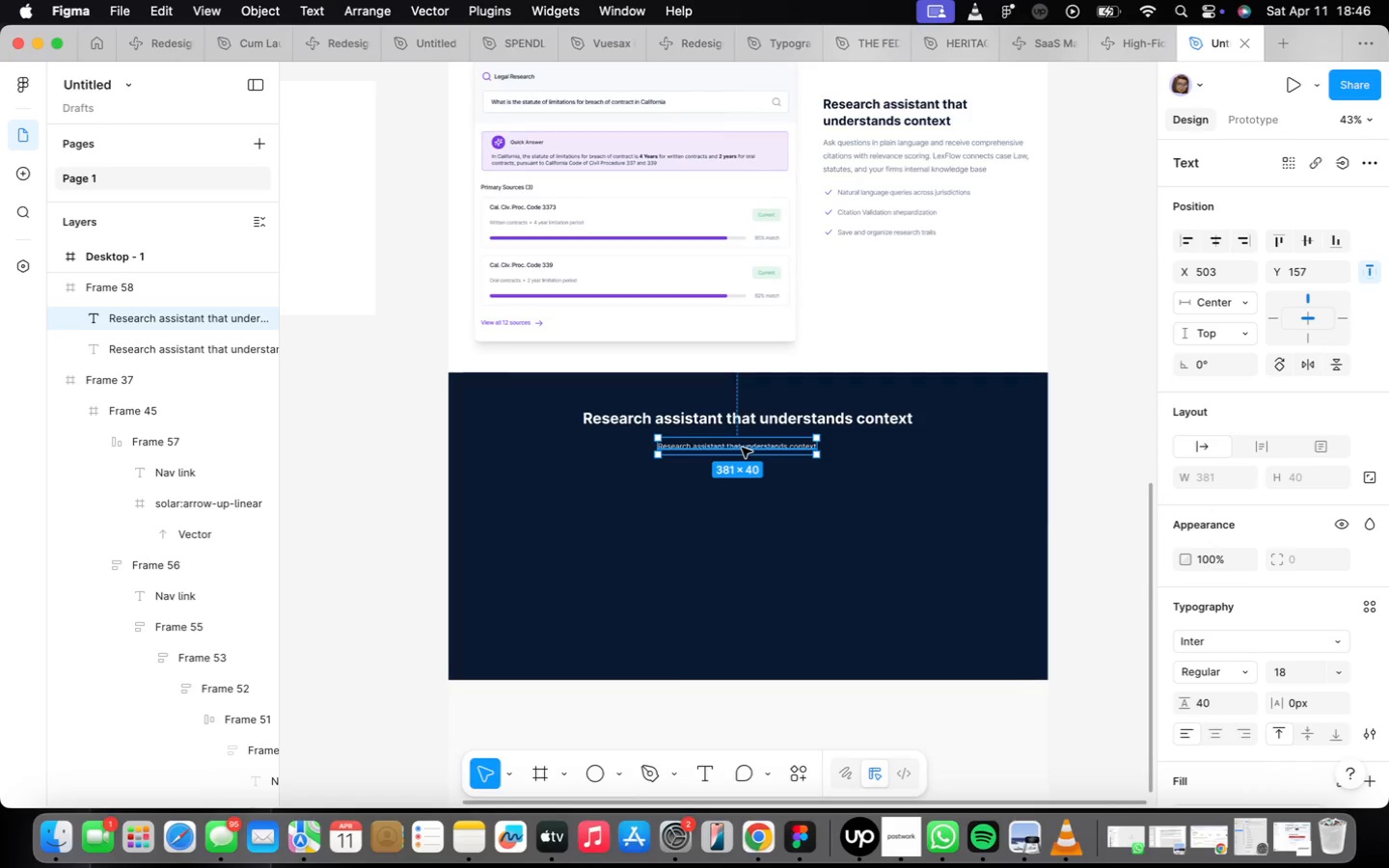 
left_click_drag(start_coordinate=[742, 448], to_coordinate=[749, 447])
 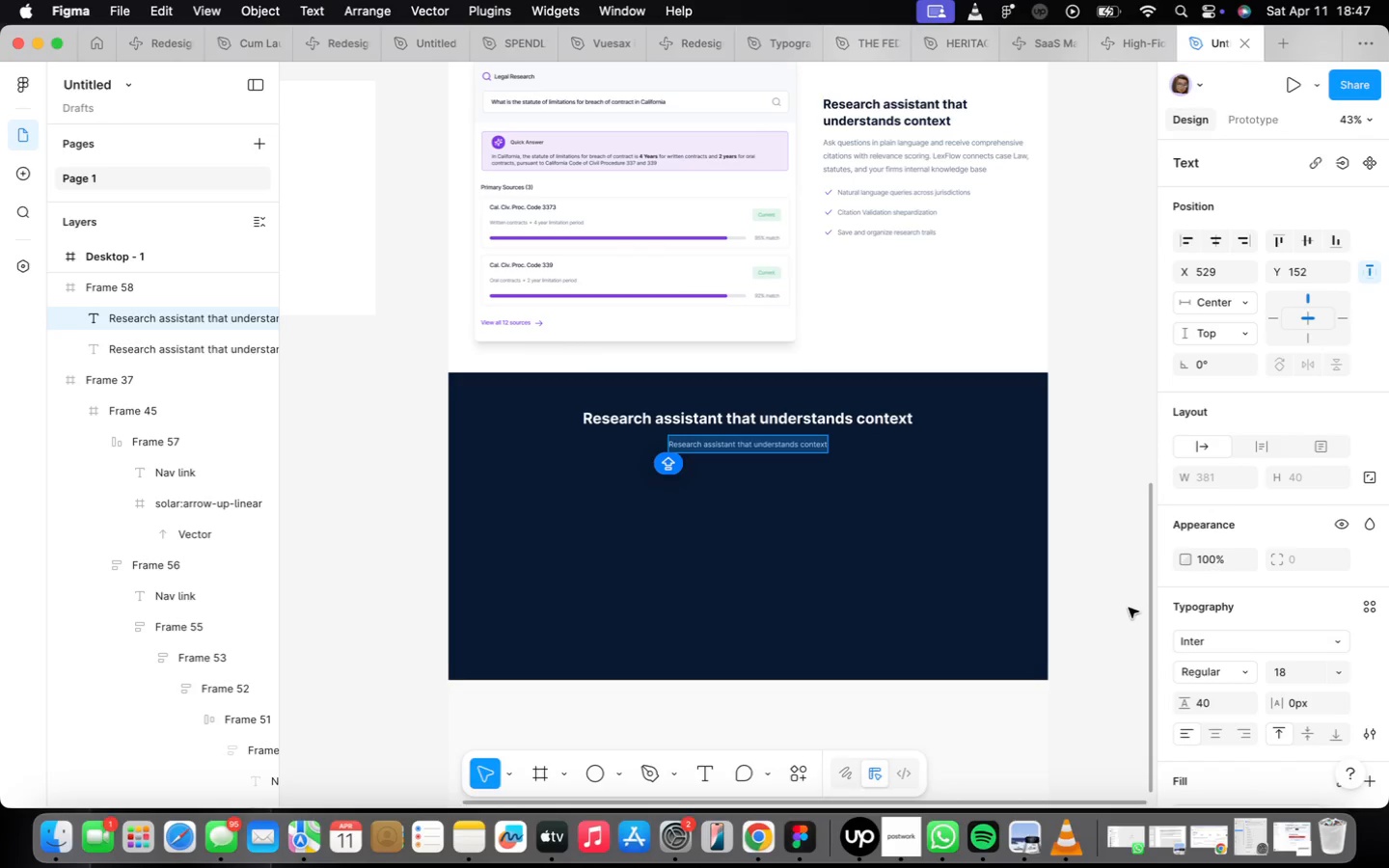 
scroll: coordinate [1249, 655], scroll_direction: down, amount: 16.0
 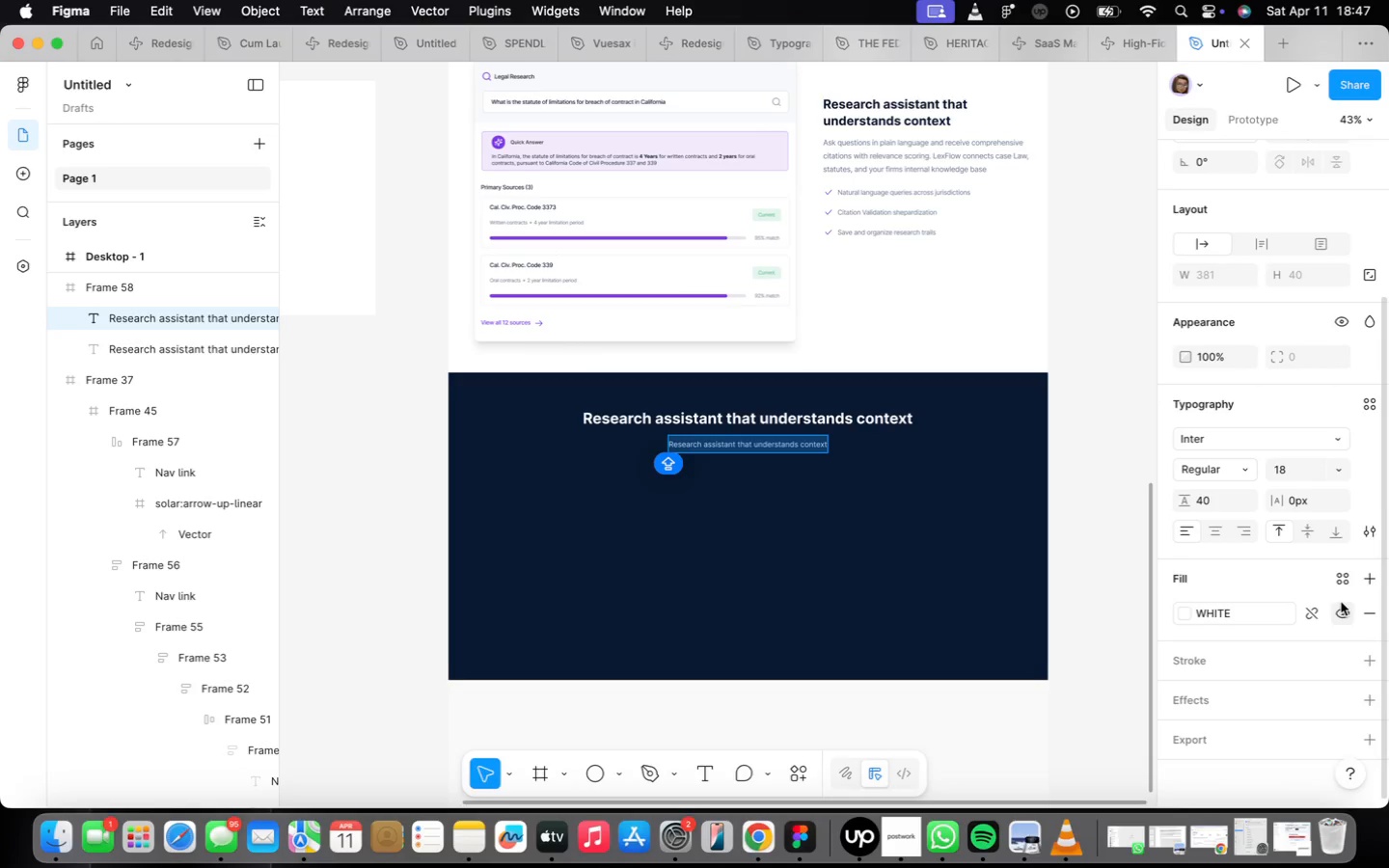 
left_click([1317, 611])
 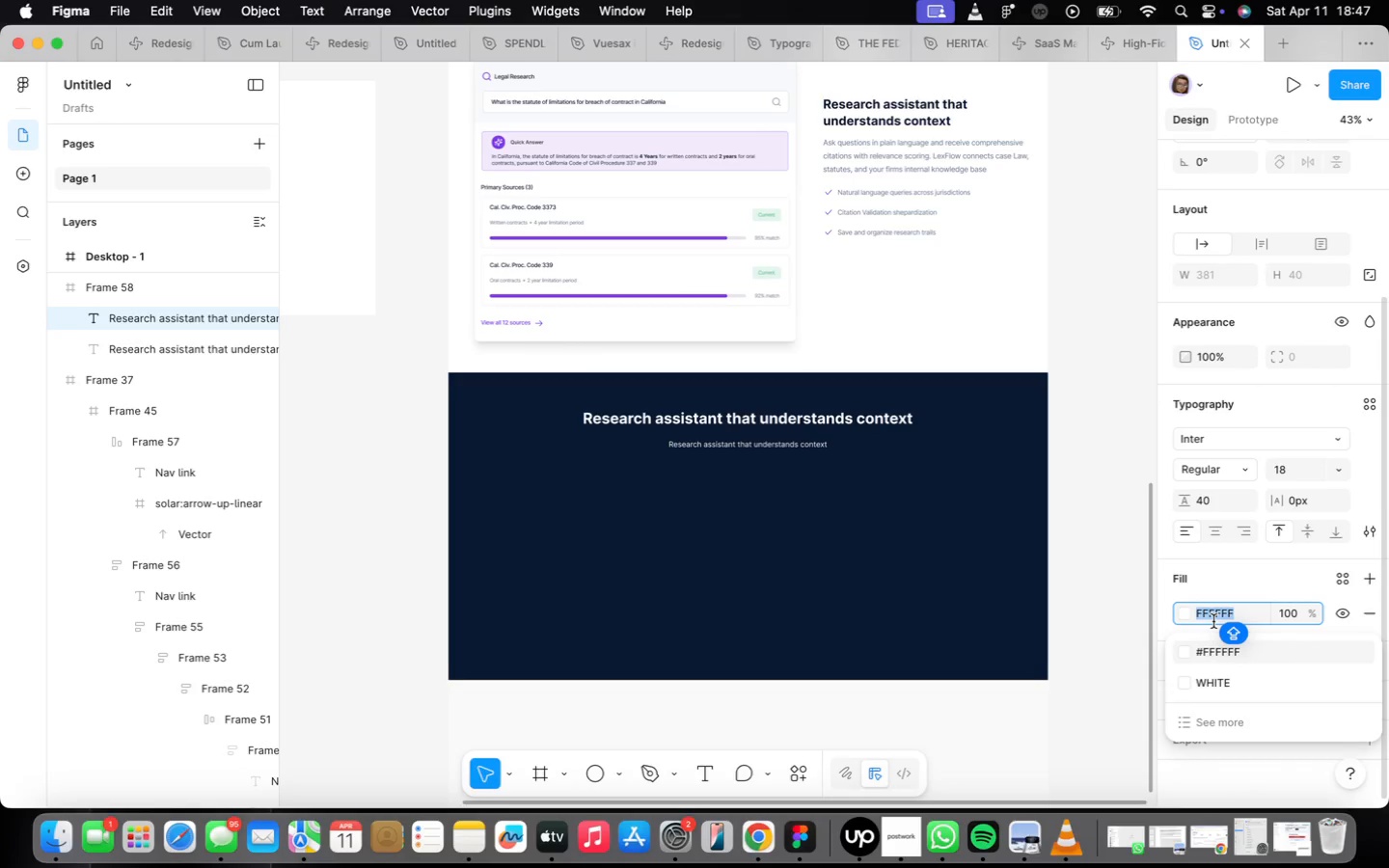 
type(D11D)
key(Backspace)
key(Backspace)
type(D5DC)
 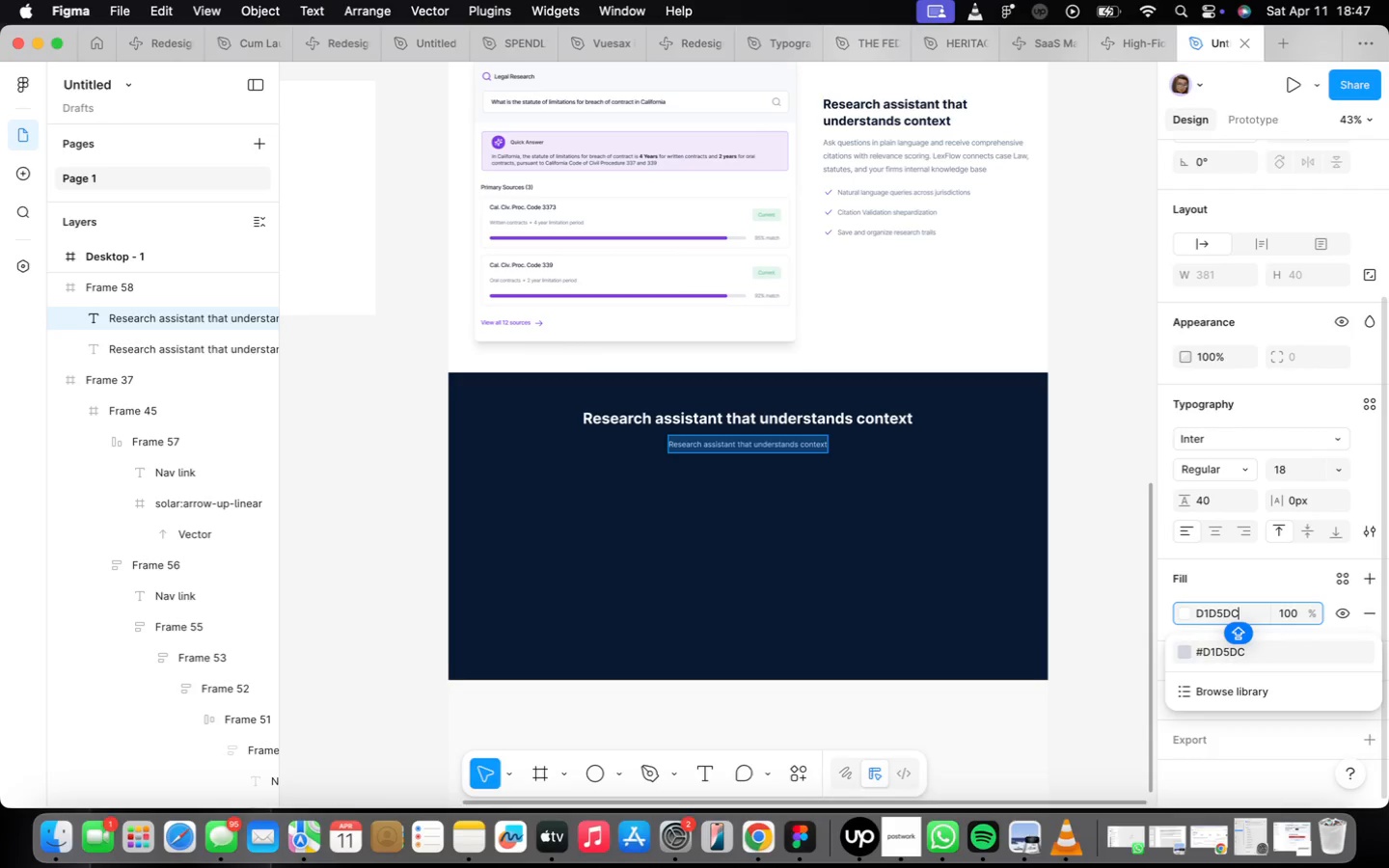 
key(Enter)
 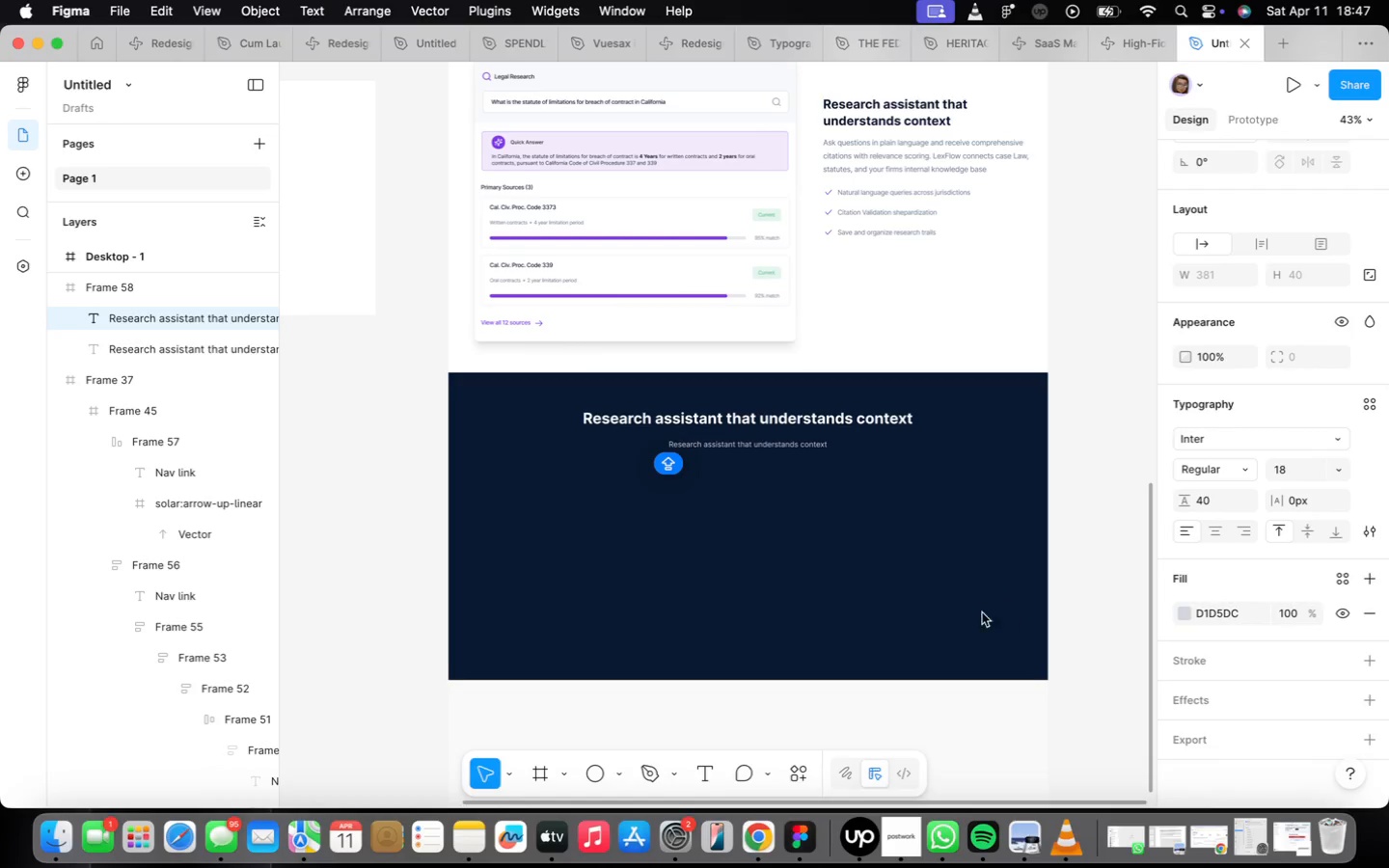 
left_click([763, 523])
 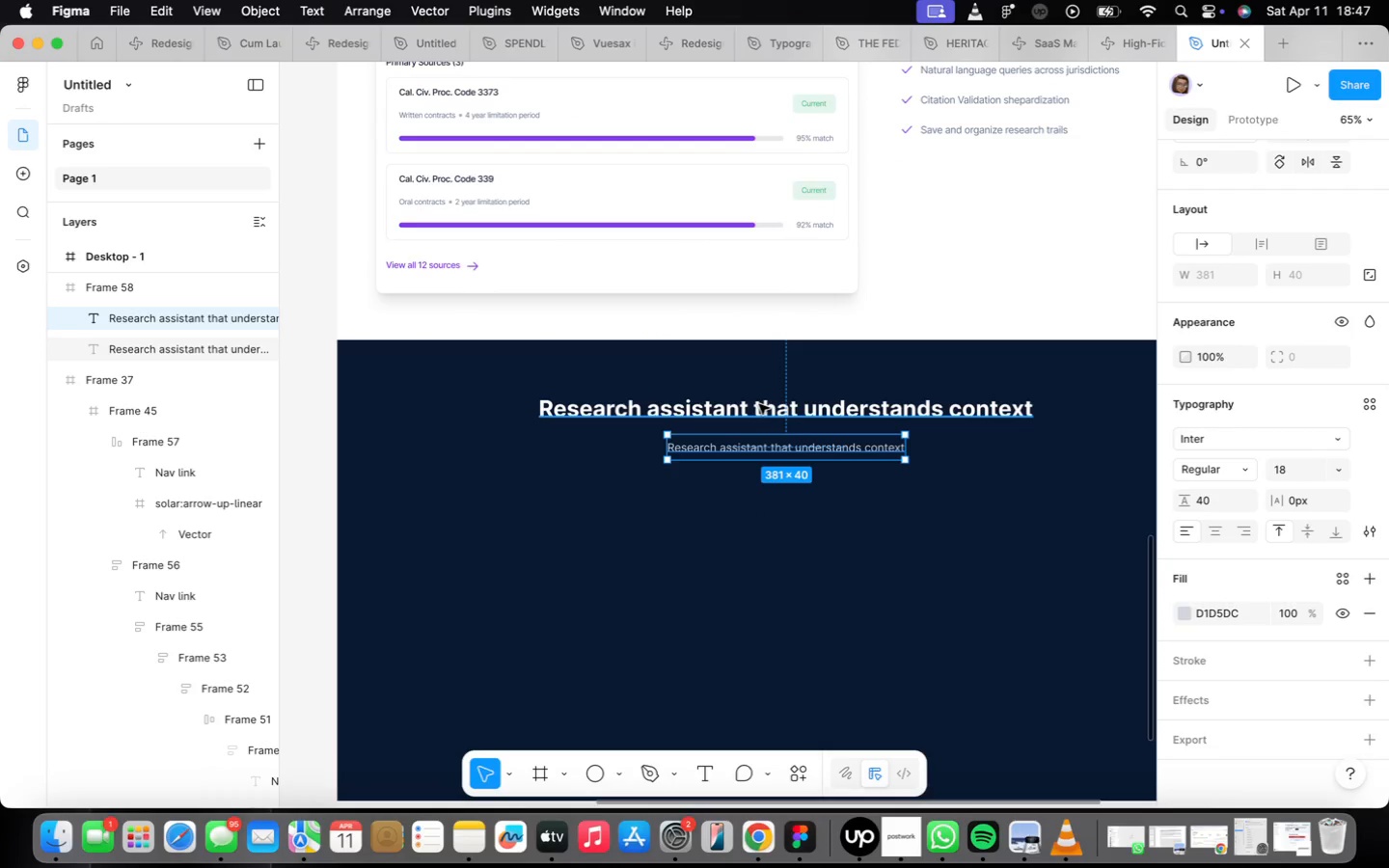 
scroll: coordinate [670, 438], scroll_direction: up, amount: 4.0
 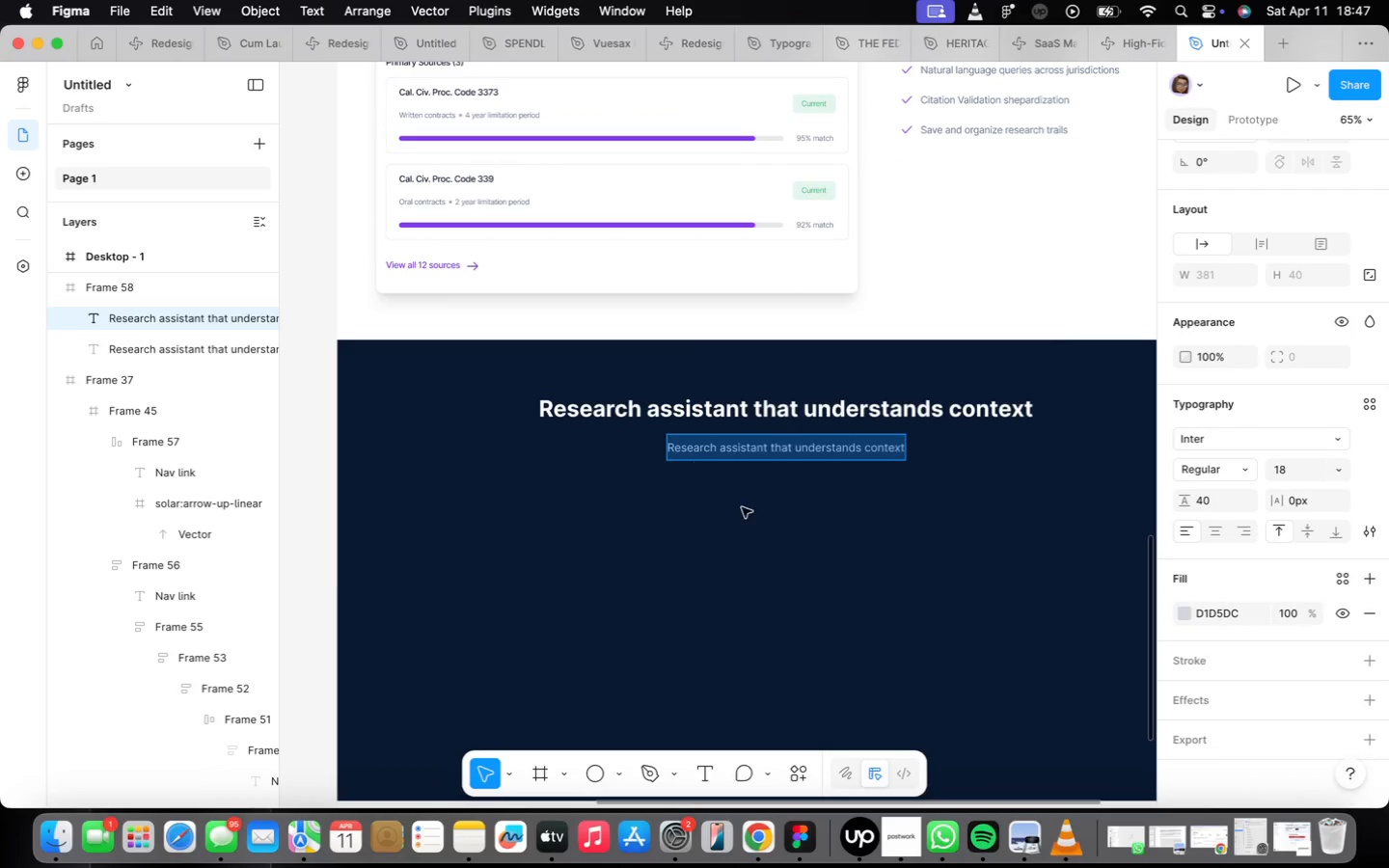 
hold_key(key=ShiftLeft, duration=0.5)
left_click([759, 404])
 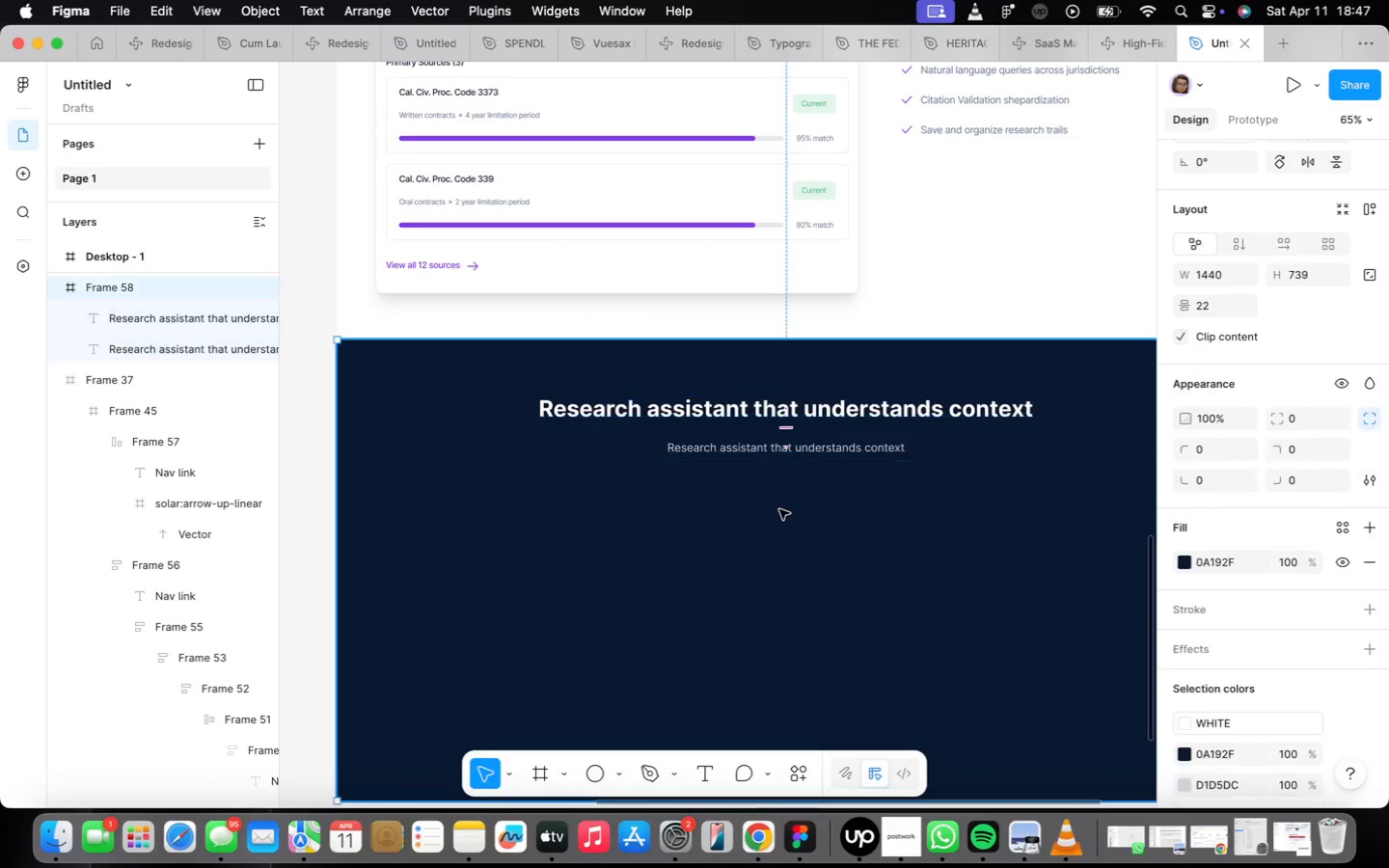 
scroll: coordinate [782, 509], scroll_direction: down, amount: 4.0
 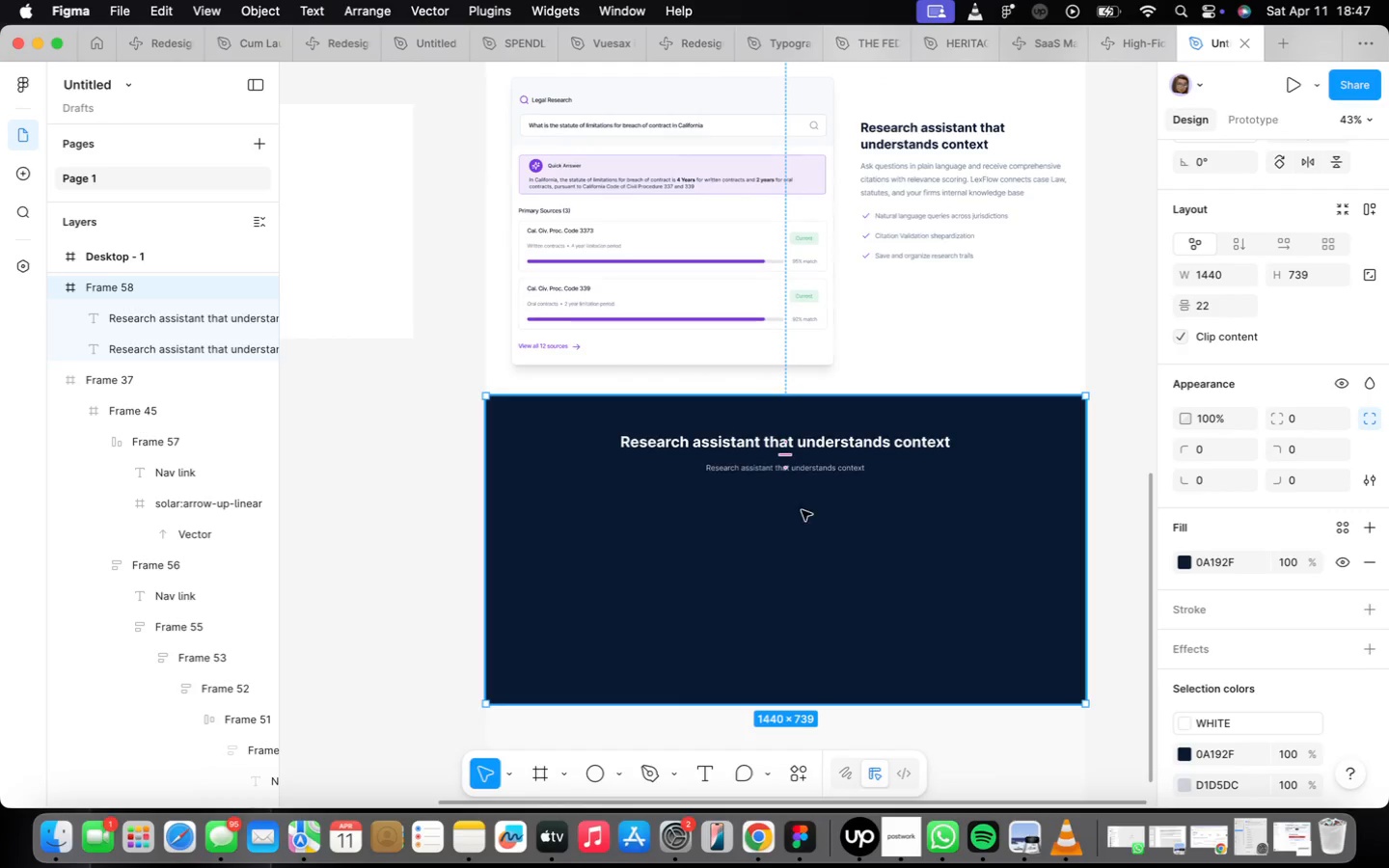 
scroll: coordinate [817, 512], scroll_direction: up, amount: 2.0
 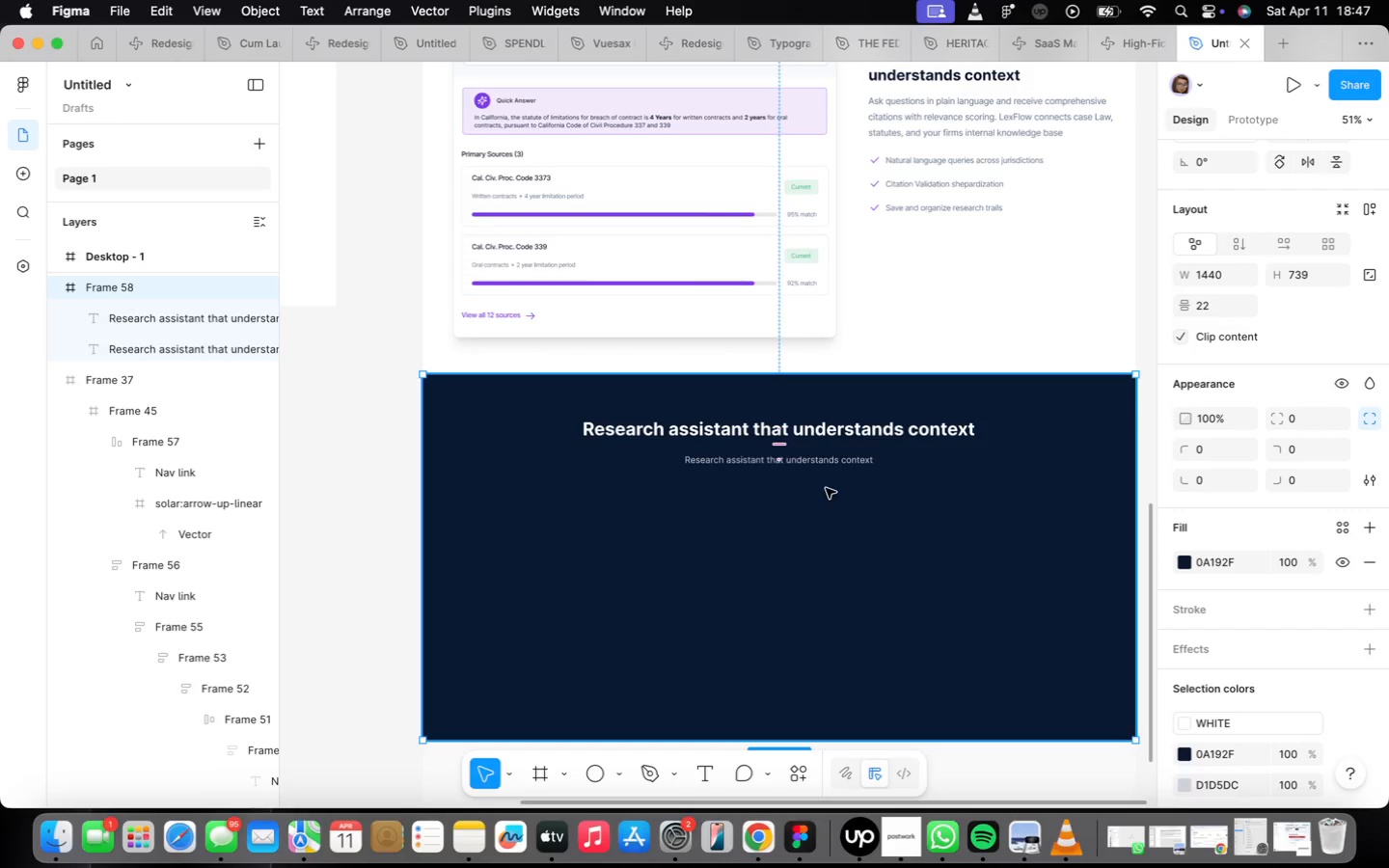 
left_click([811, 471])
 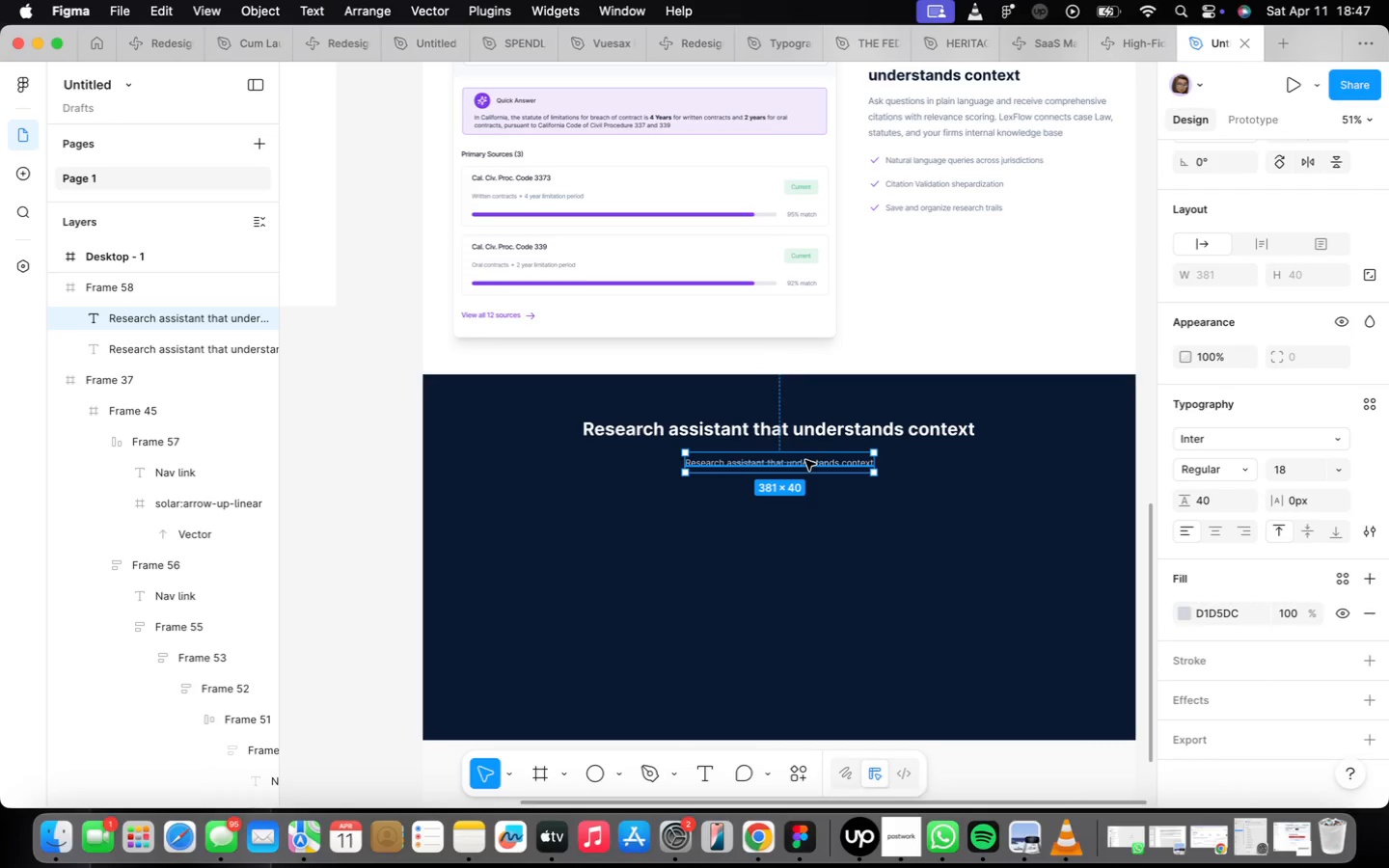 
left_click_drag(start_coordinate=[806, 465], to_coordinate=[803, 457])
 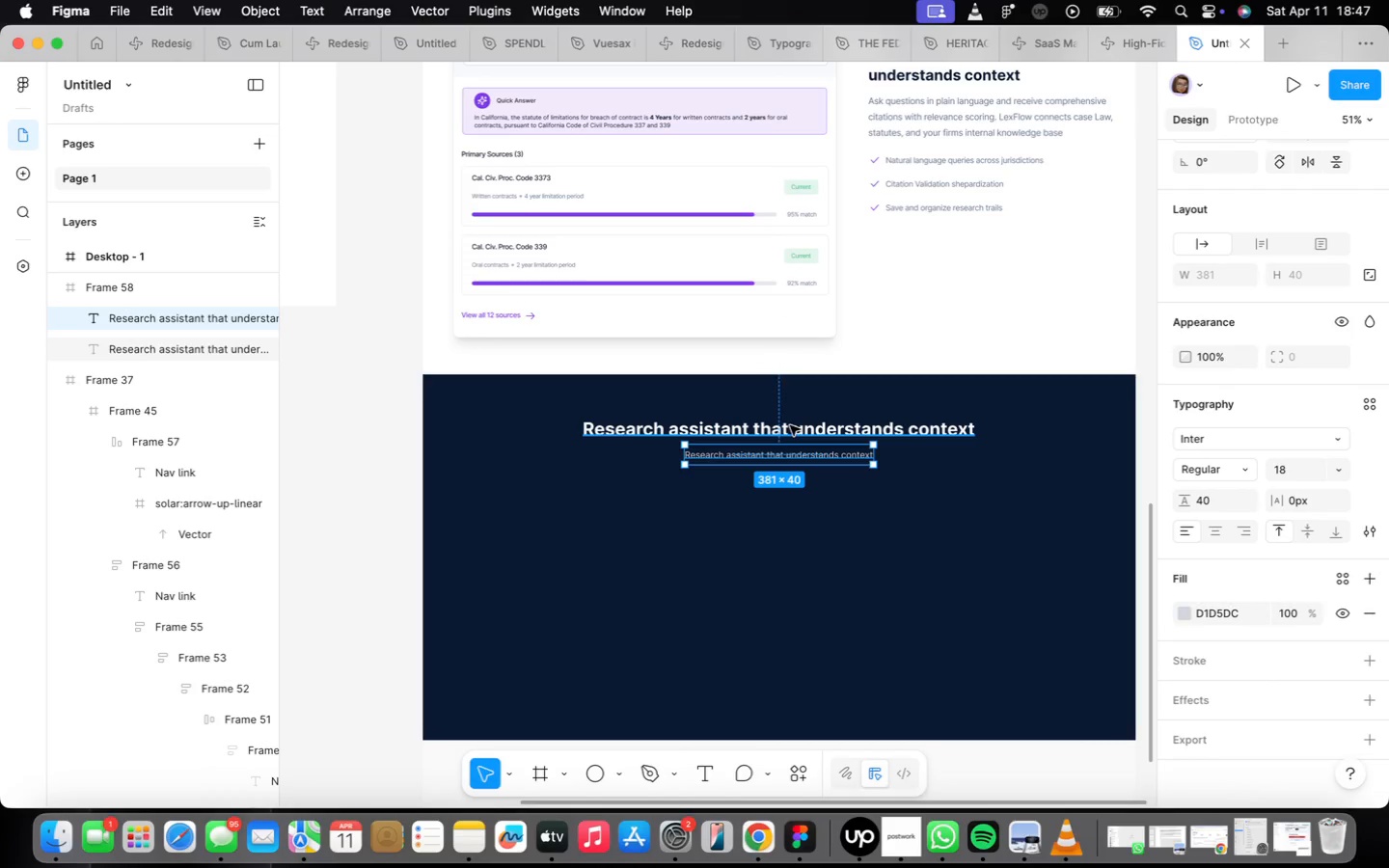 
hold_key(key=ShiftLeft, duration=0.45)
 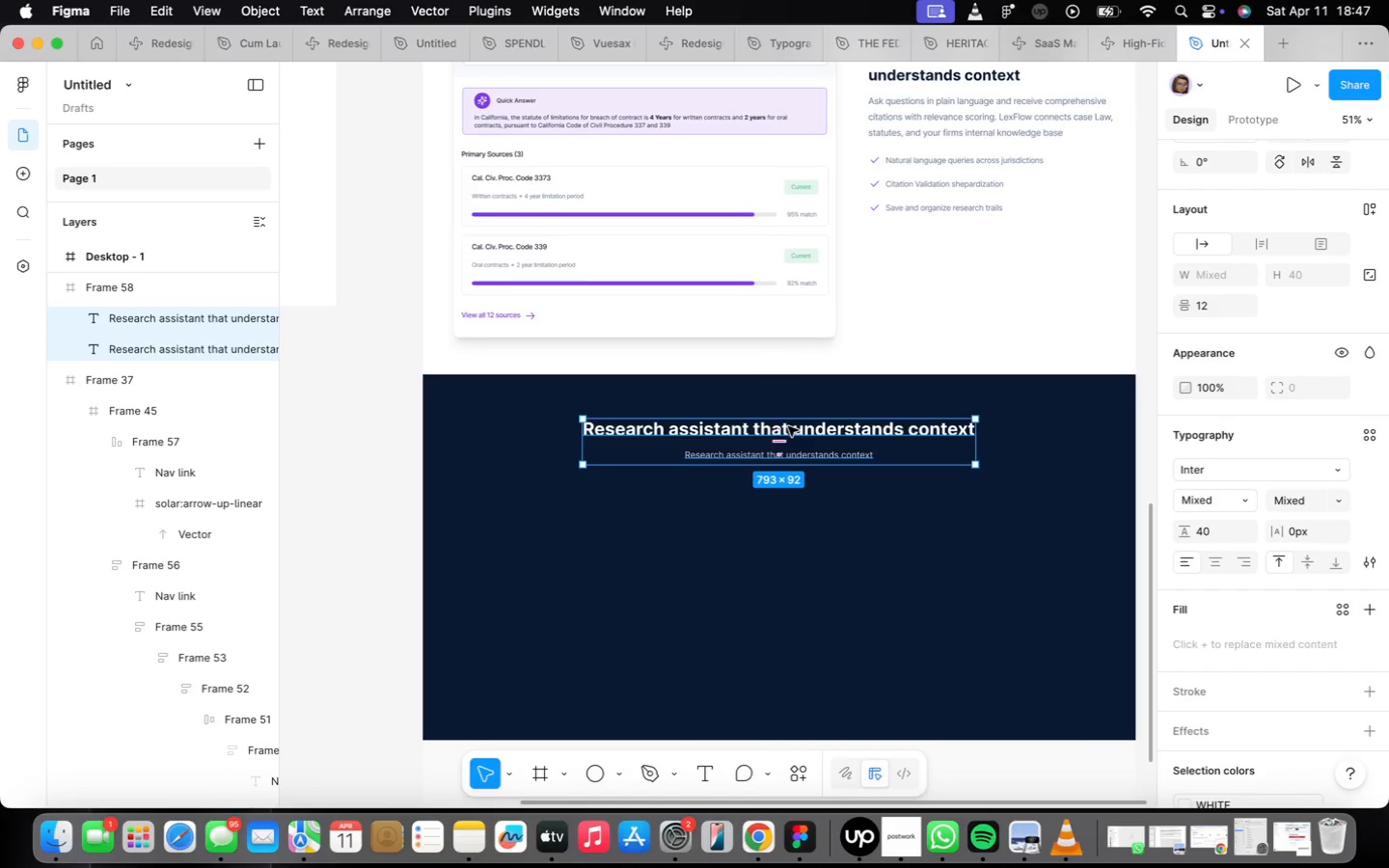 
key(Shift+A)
 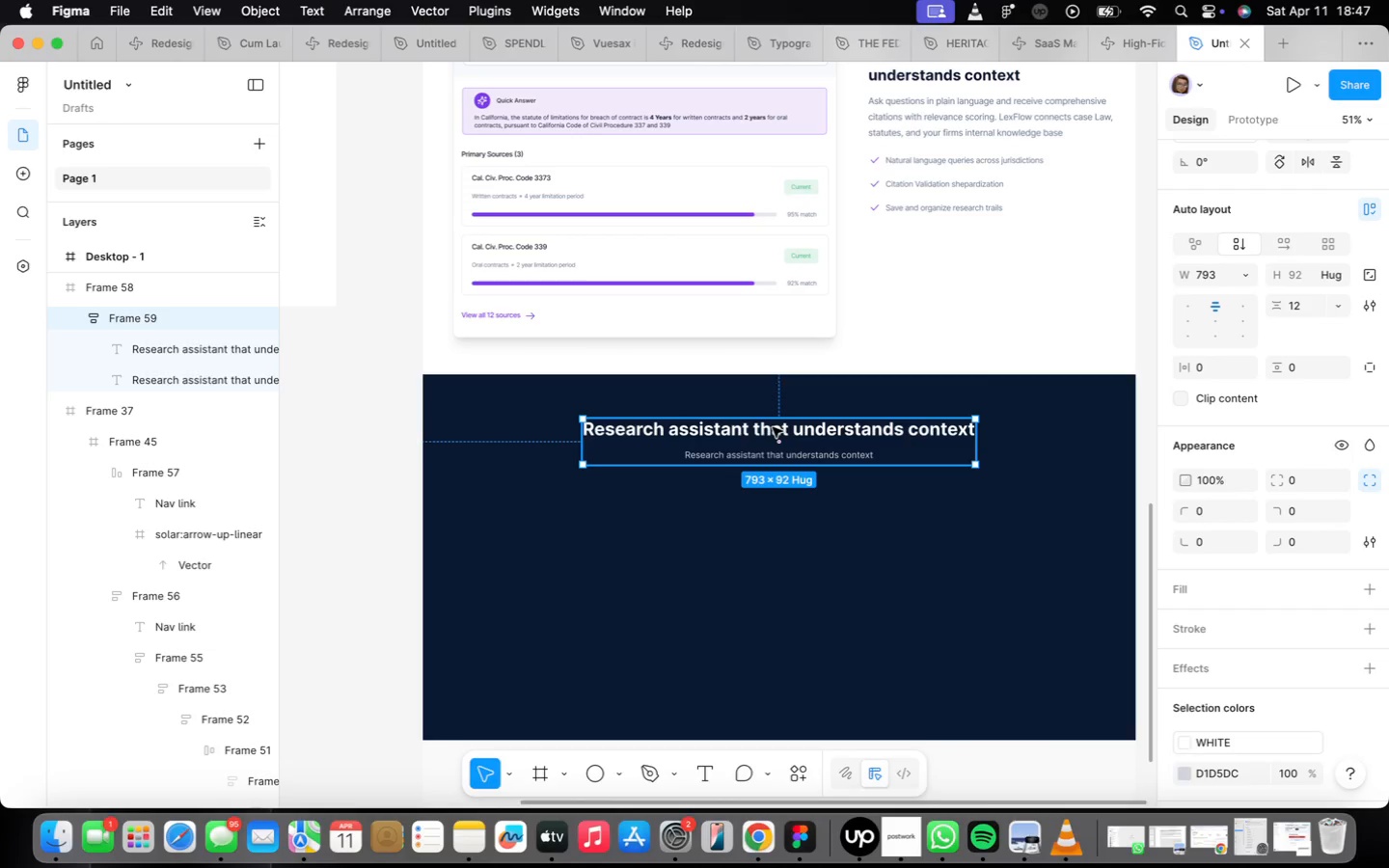 
left_click([767, 435])
 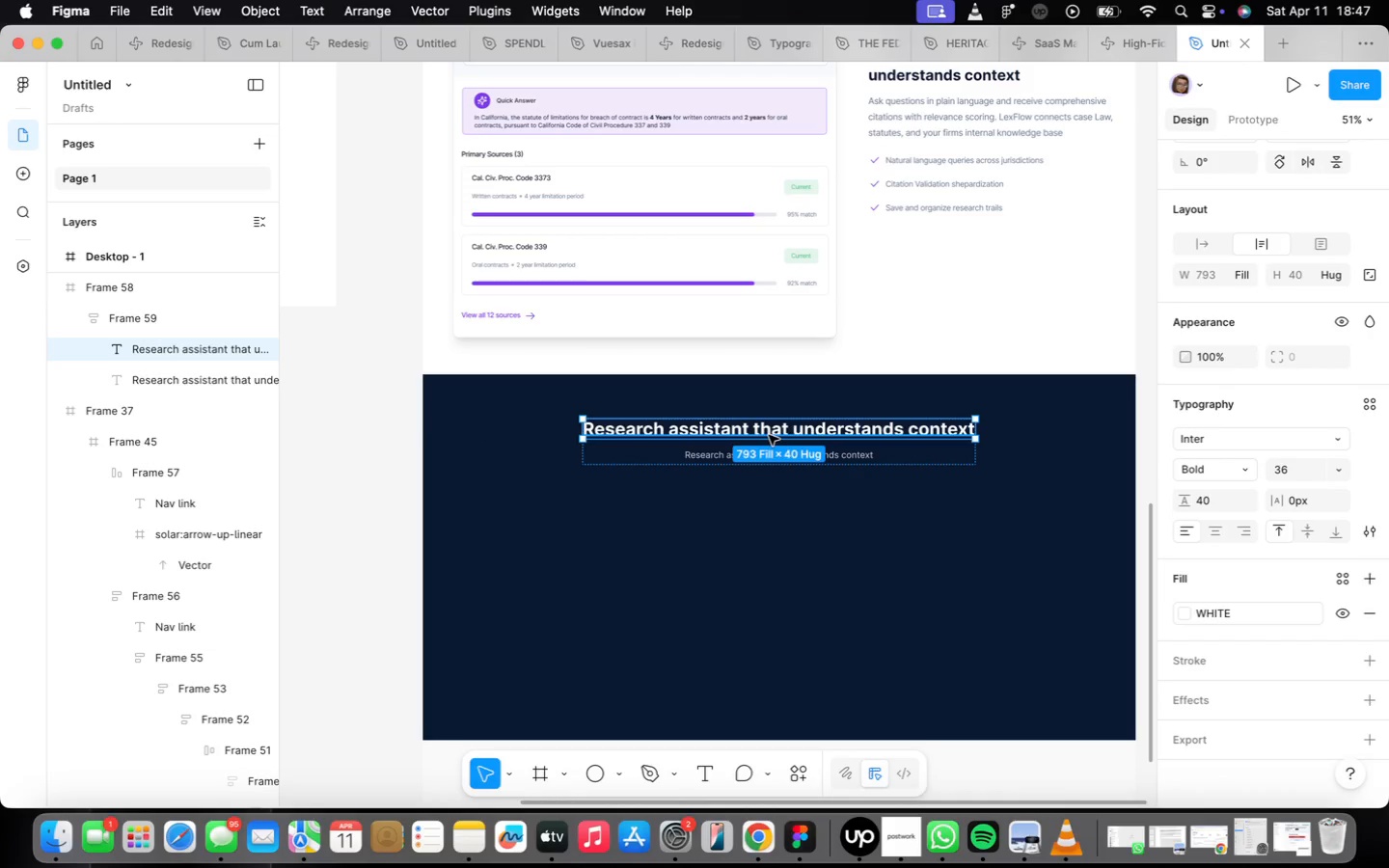 
double_click([769, 435])
 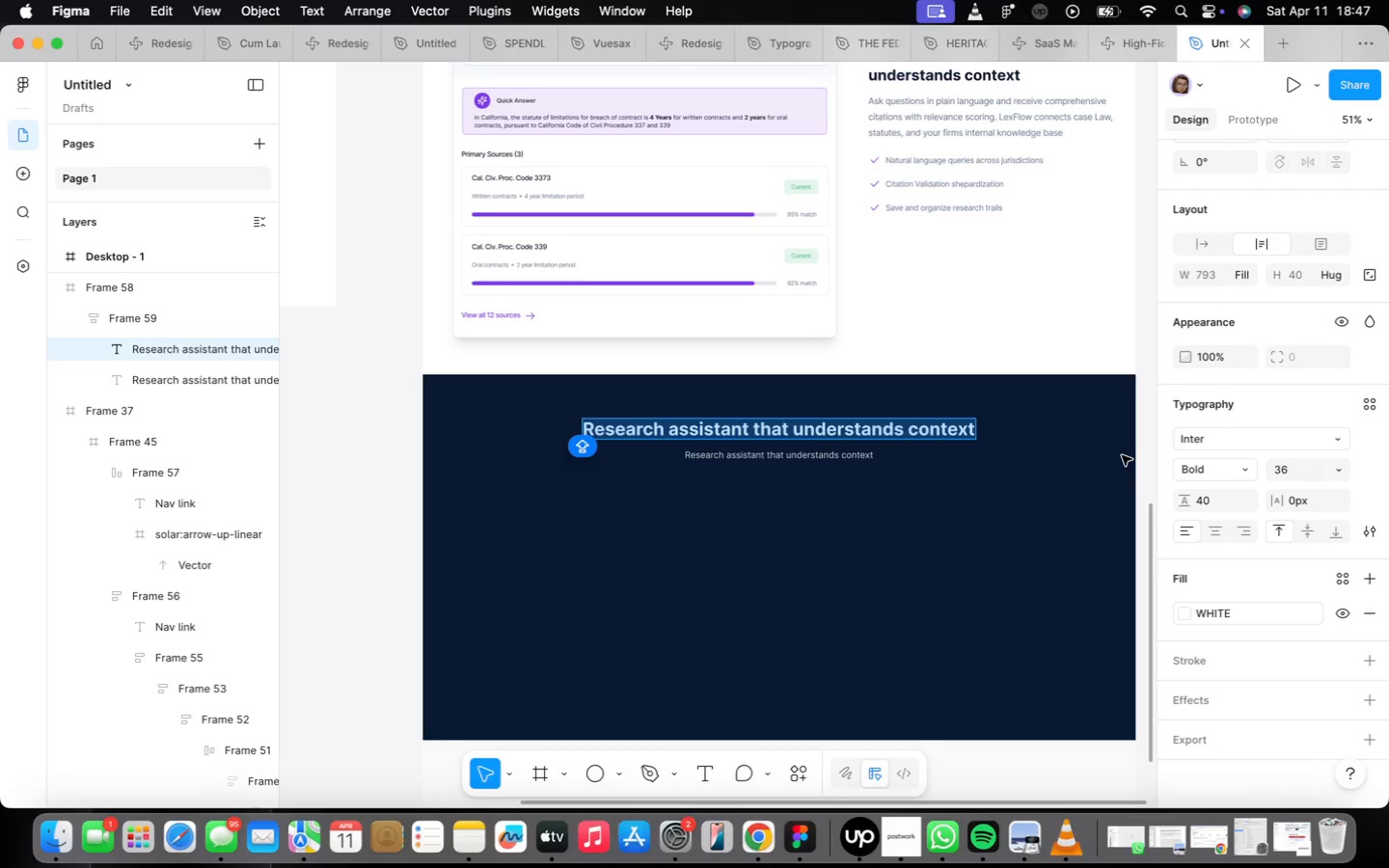 
wait(13.56)
 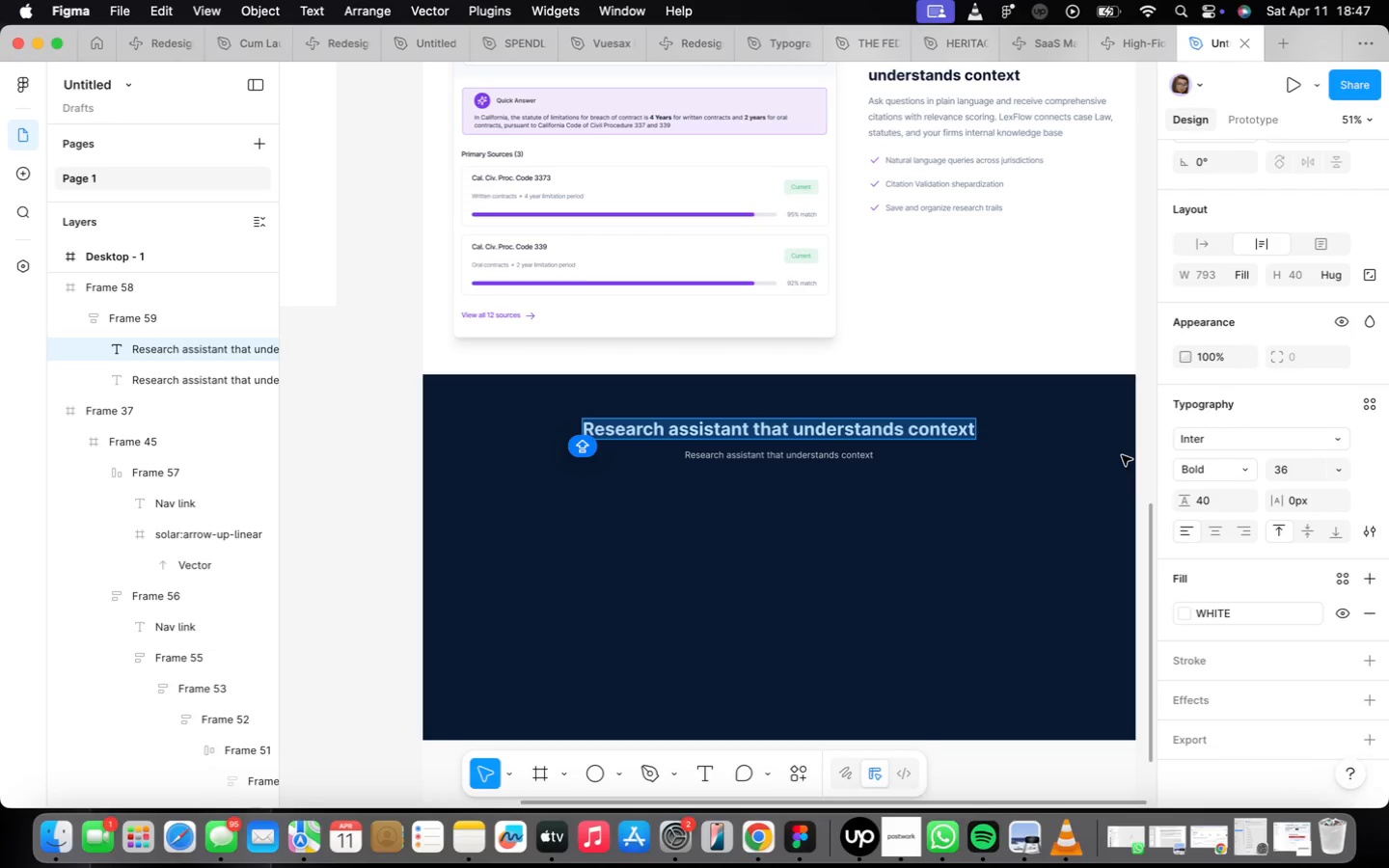 
type(Built For Every Legal p)
key(Backspace)
type(Pracrtice)
 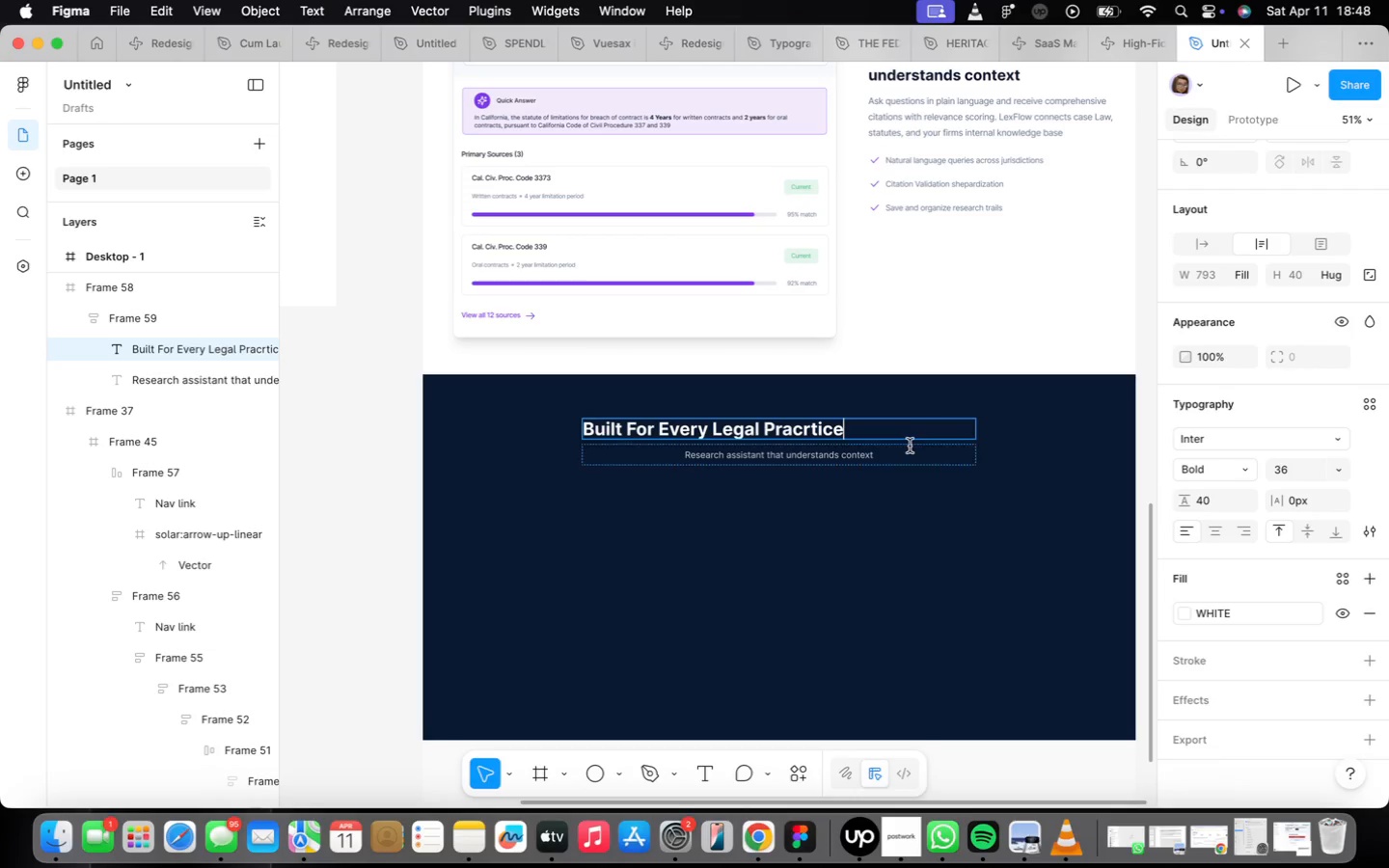 
key(Backspace)
key(Backspace)
key(Backspace)
key(Backspace)
key(Backspace)
type(tice)
 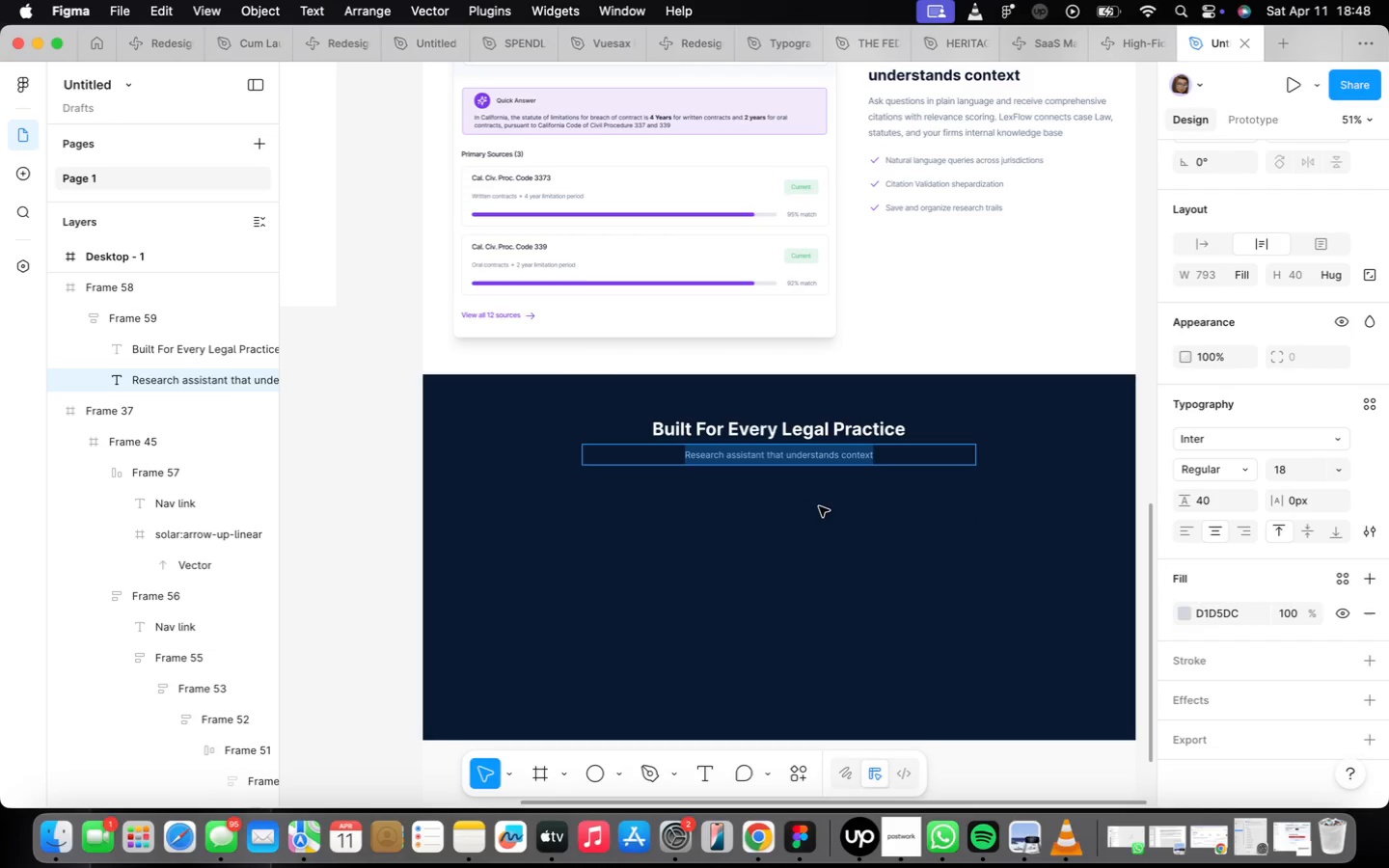 
wait(24.31)
 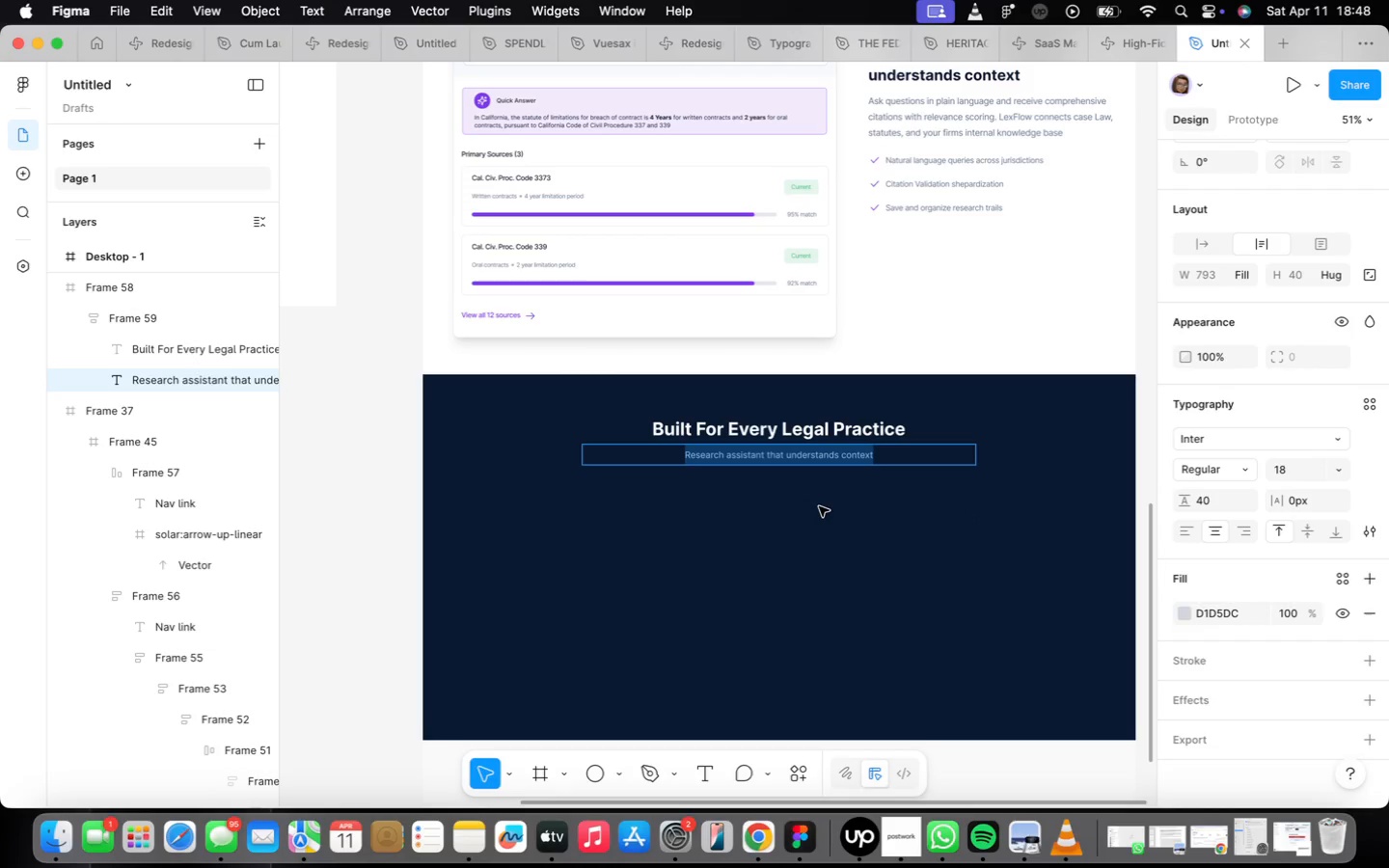 
left_click([1225, 505])
 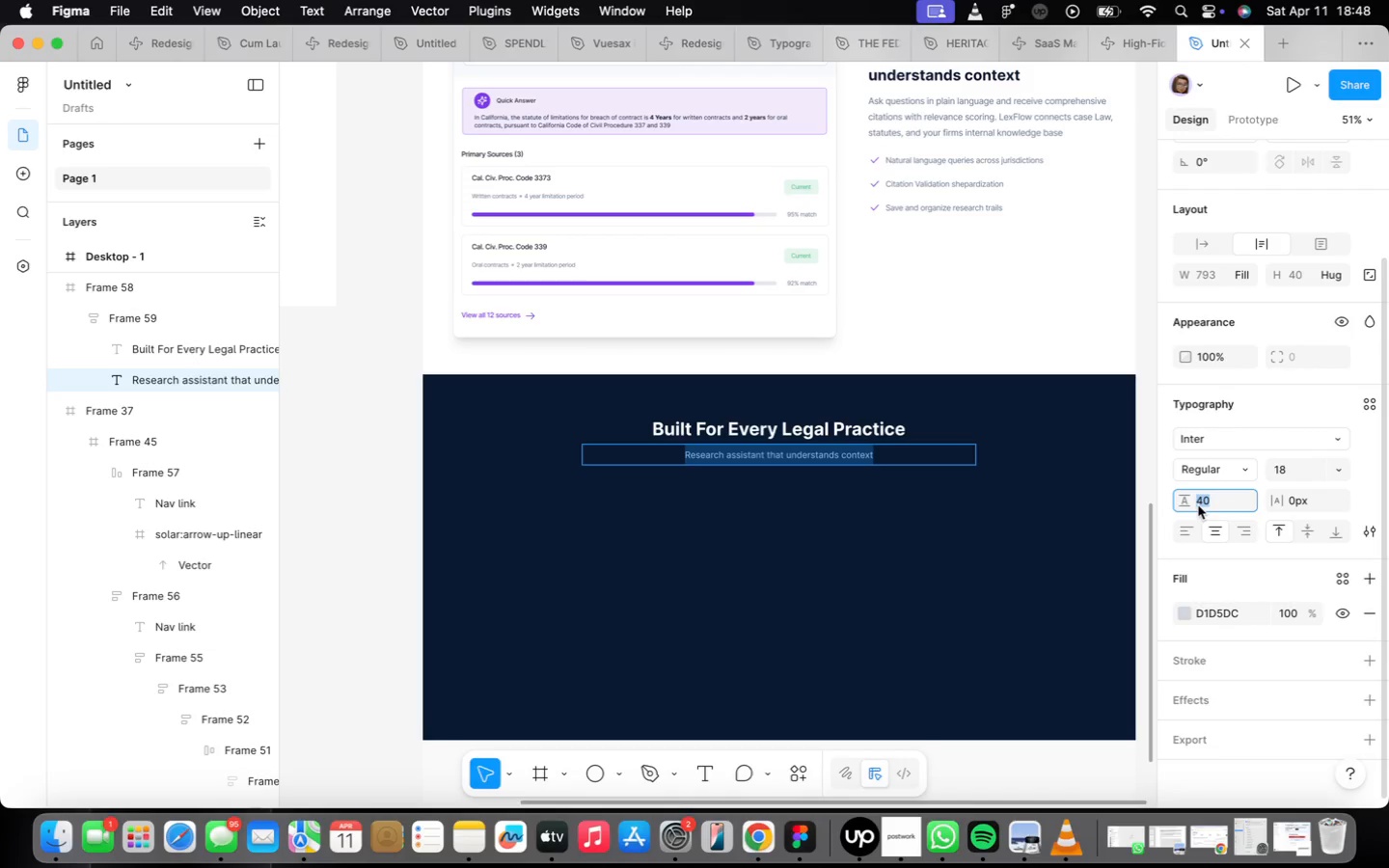 
type(28)
 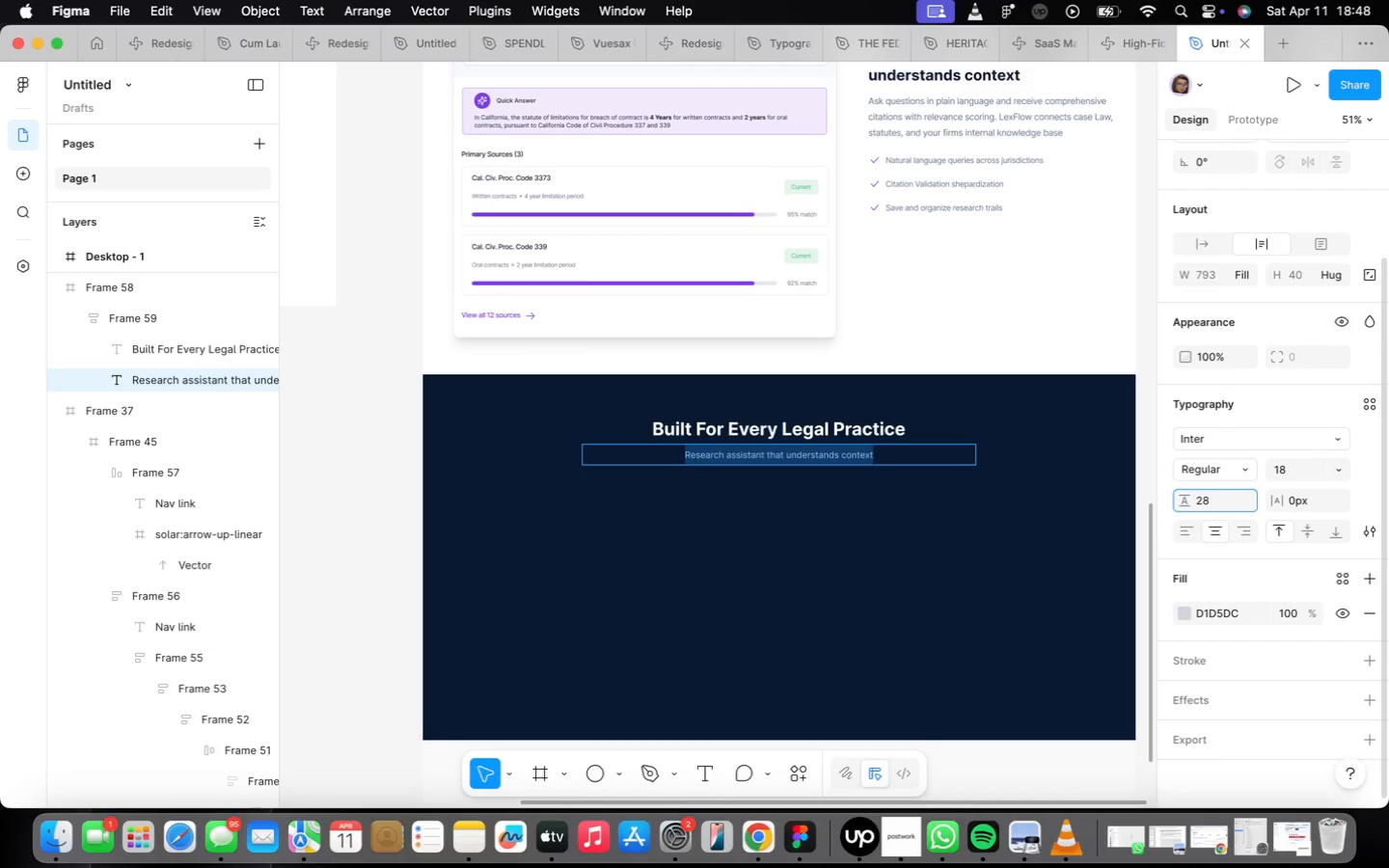 
key(Enter)
 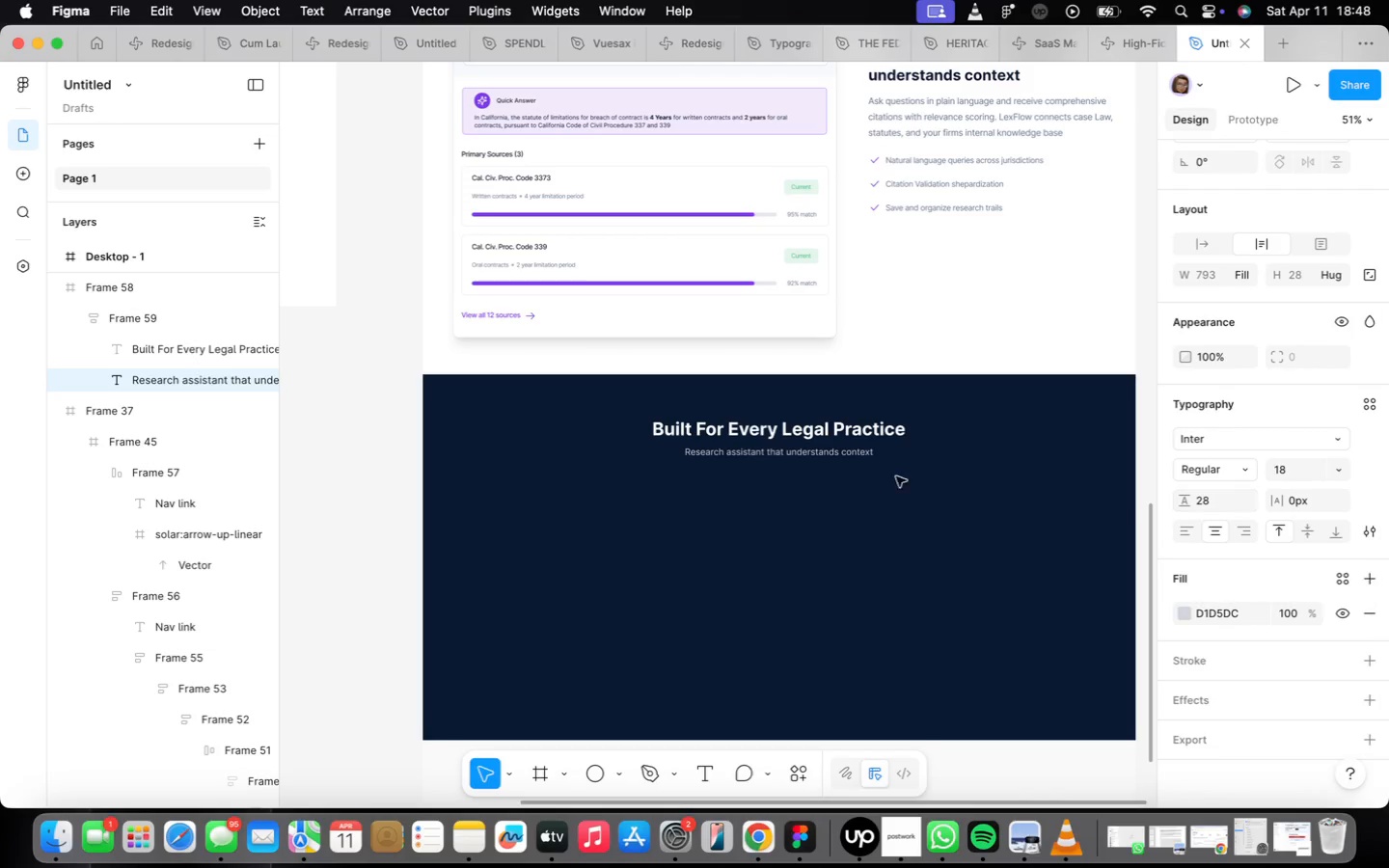 
left_click([861, 488])
 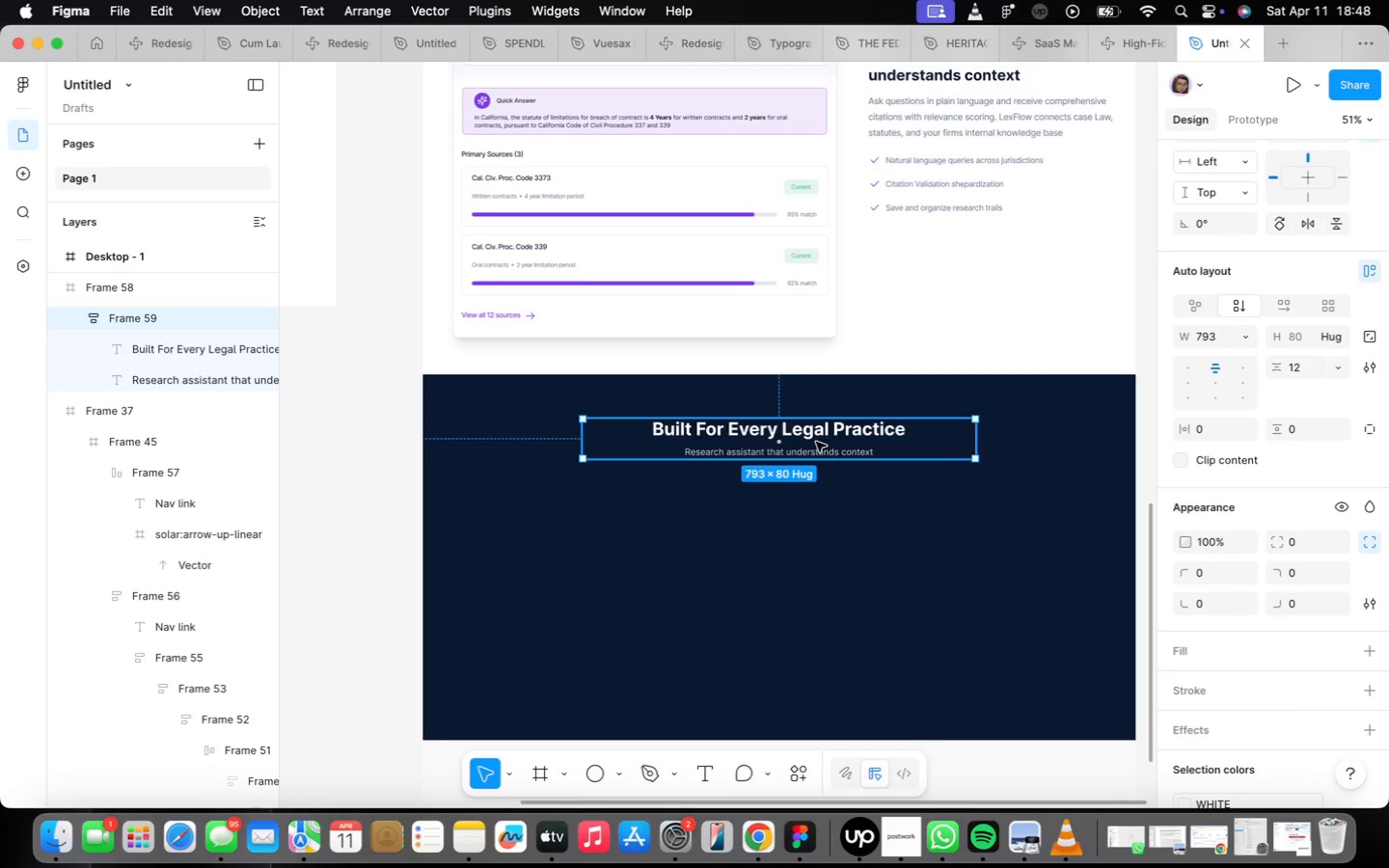 
wait(8.02)
 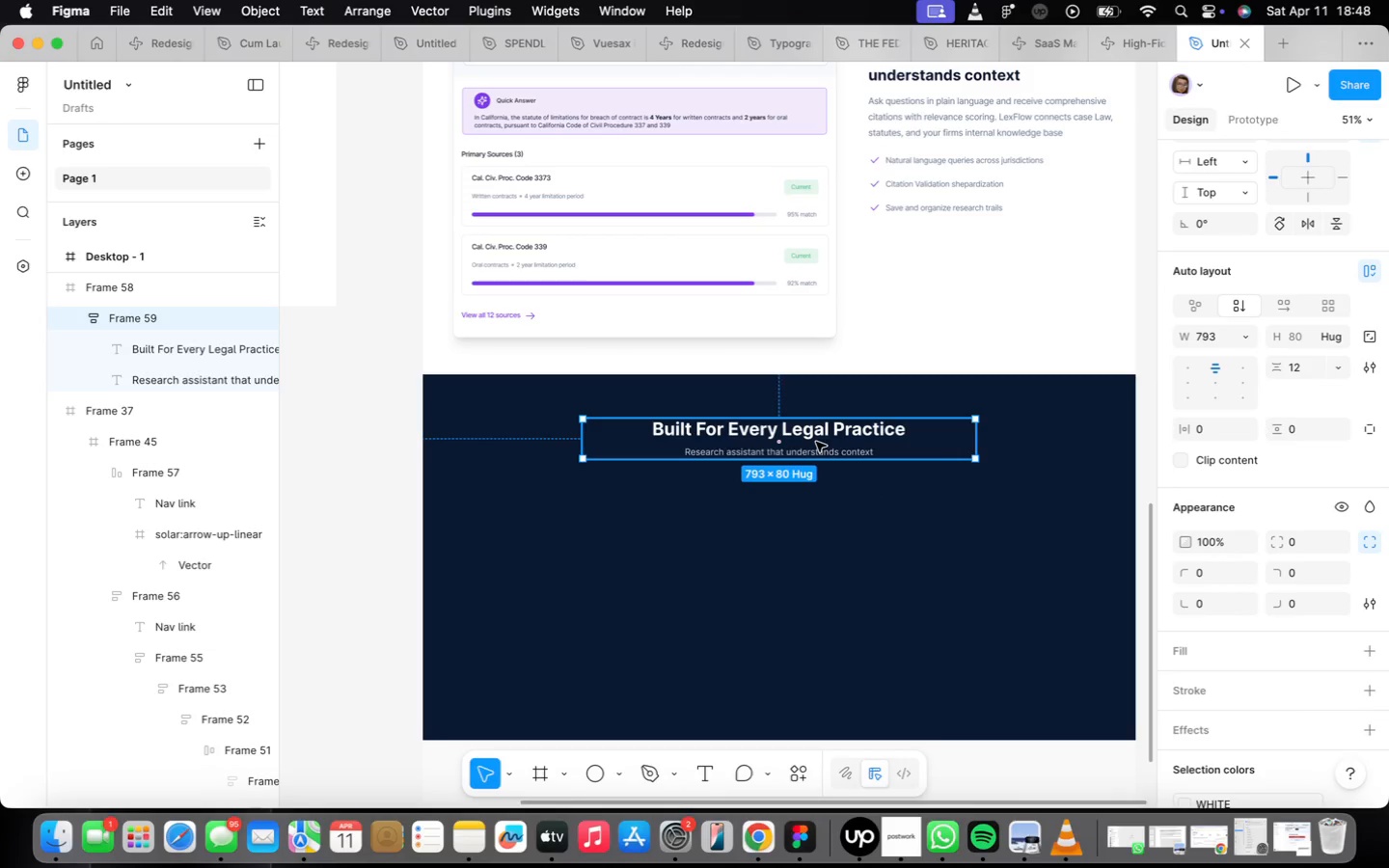 
scroll: coordinate [829, 523], scroll_direction: down, amount: 2.0
 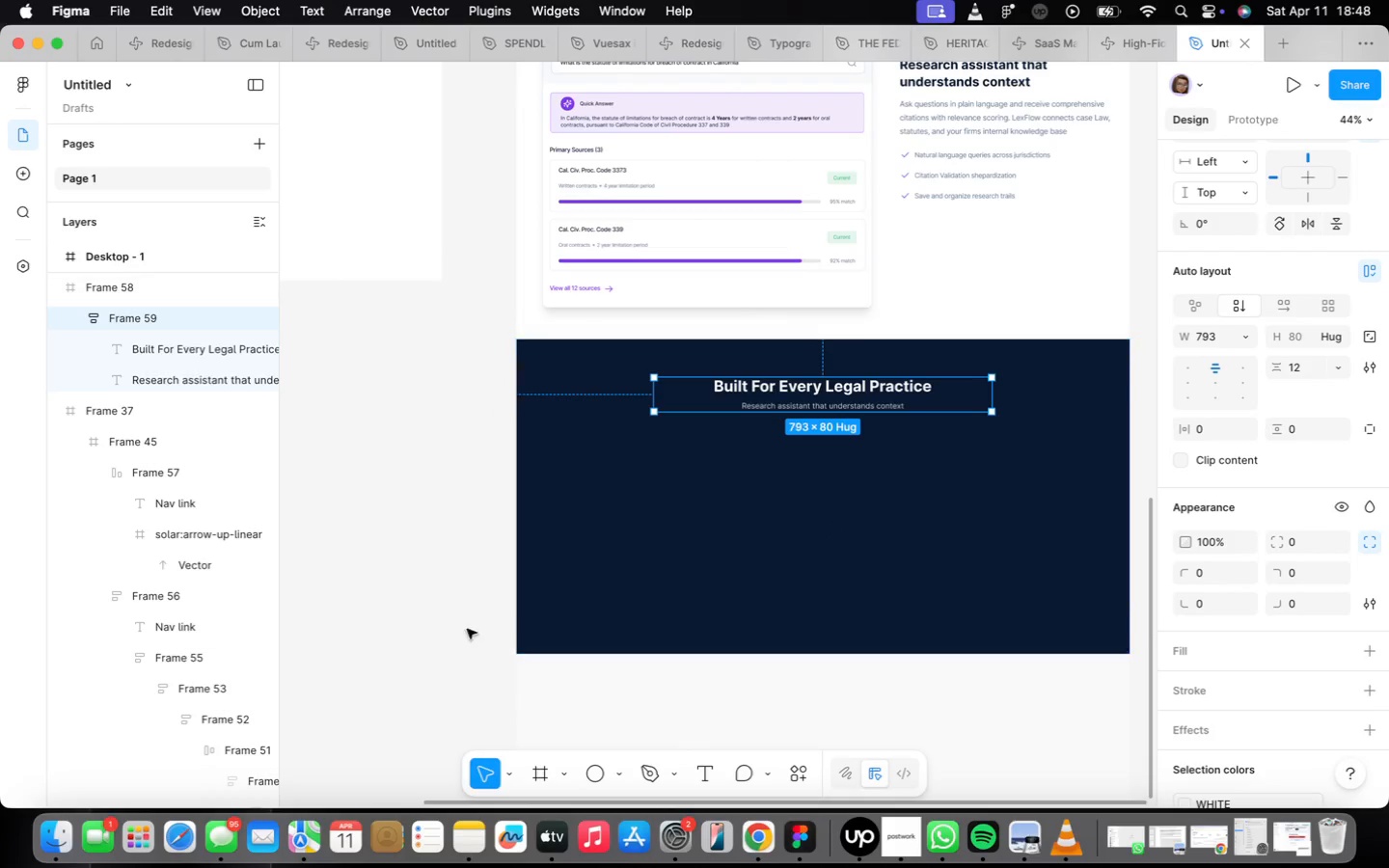 
left_click([427, 588])
 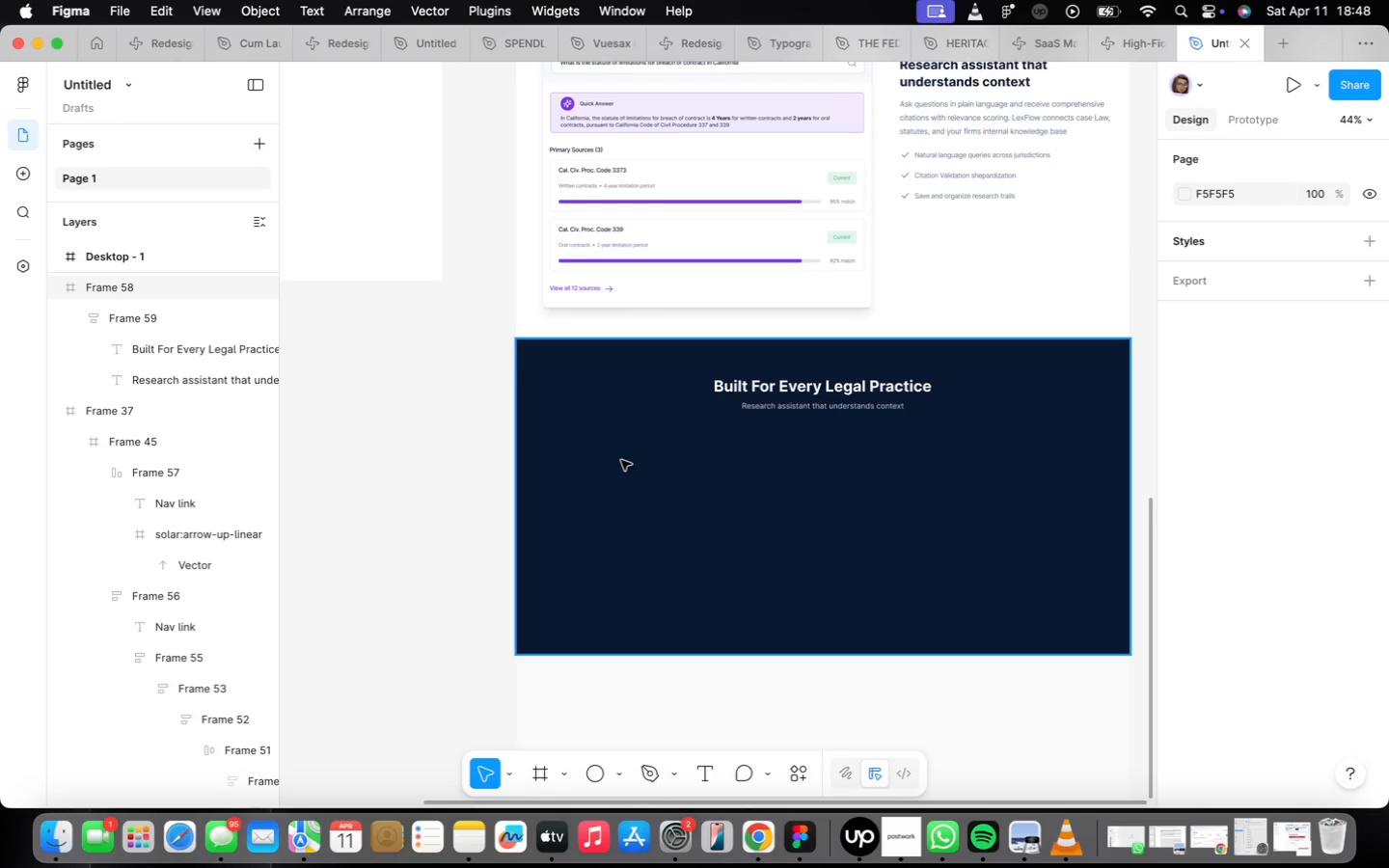 
wait(16.06)
 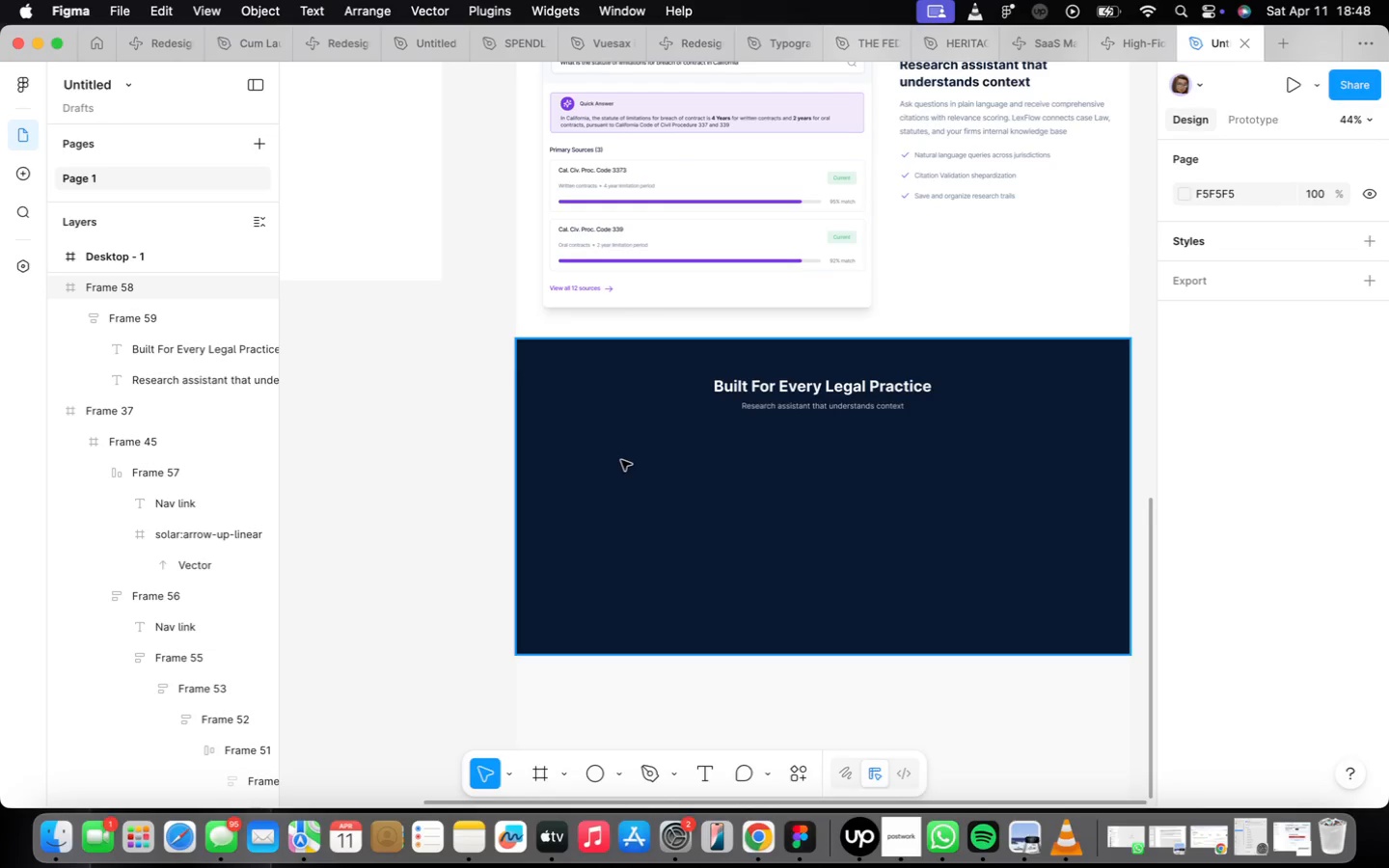 
key(F)
 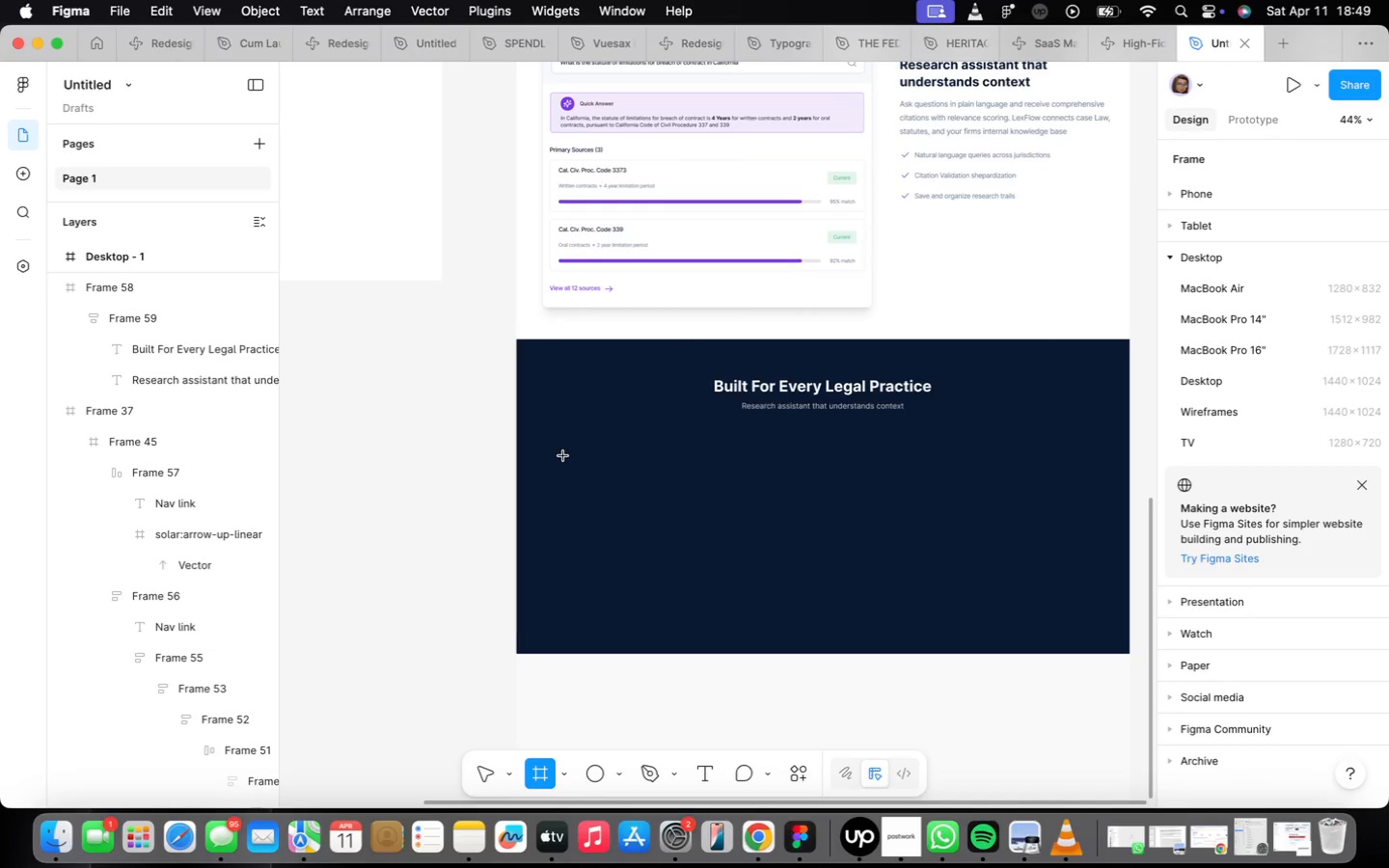 
left_click_drag(start_coordinate=[559, 456], to_coordinate=[755, 615])
 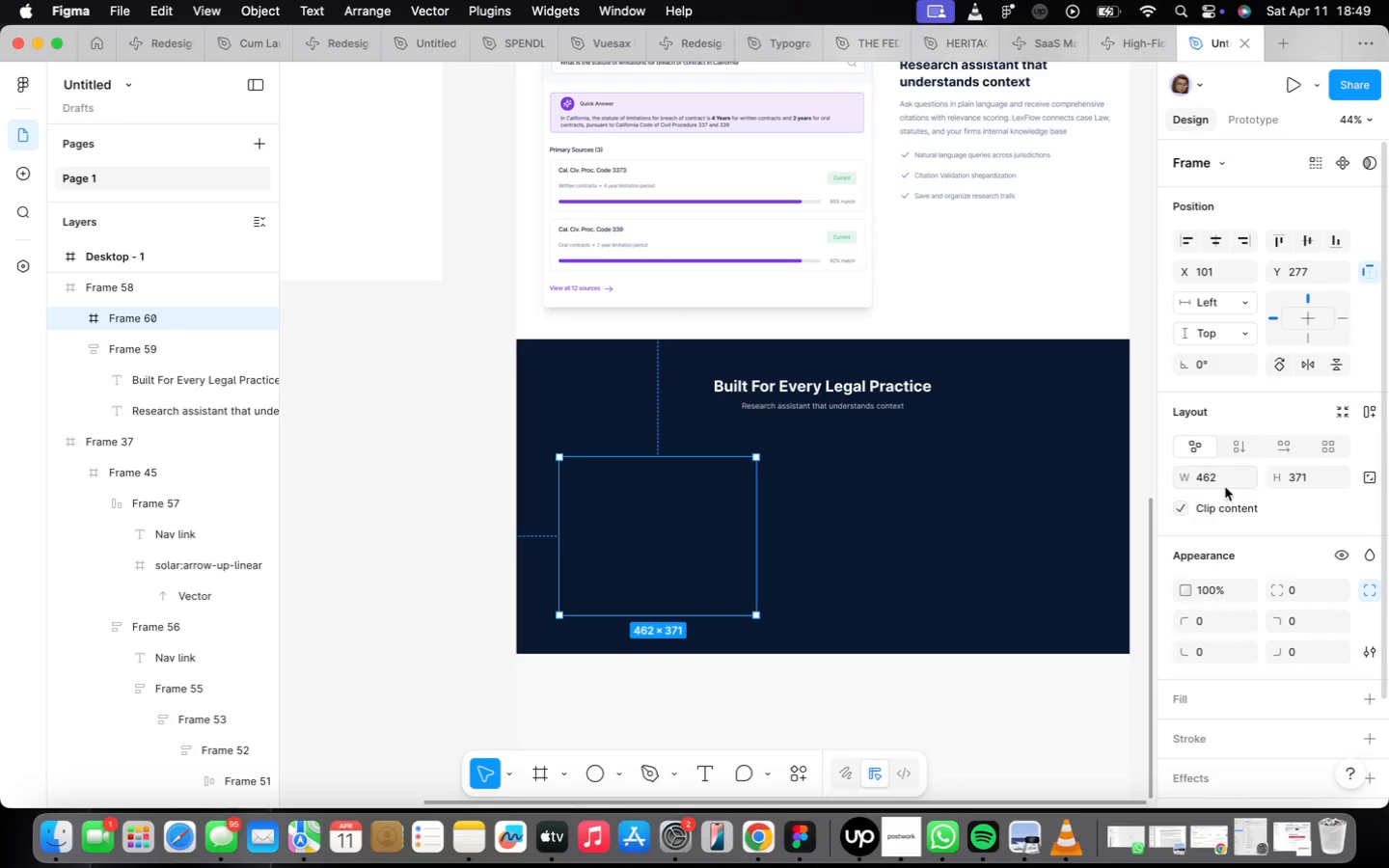 
left_click([1217, 481])
 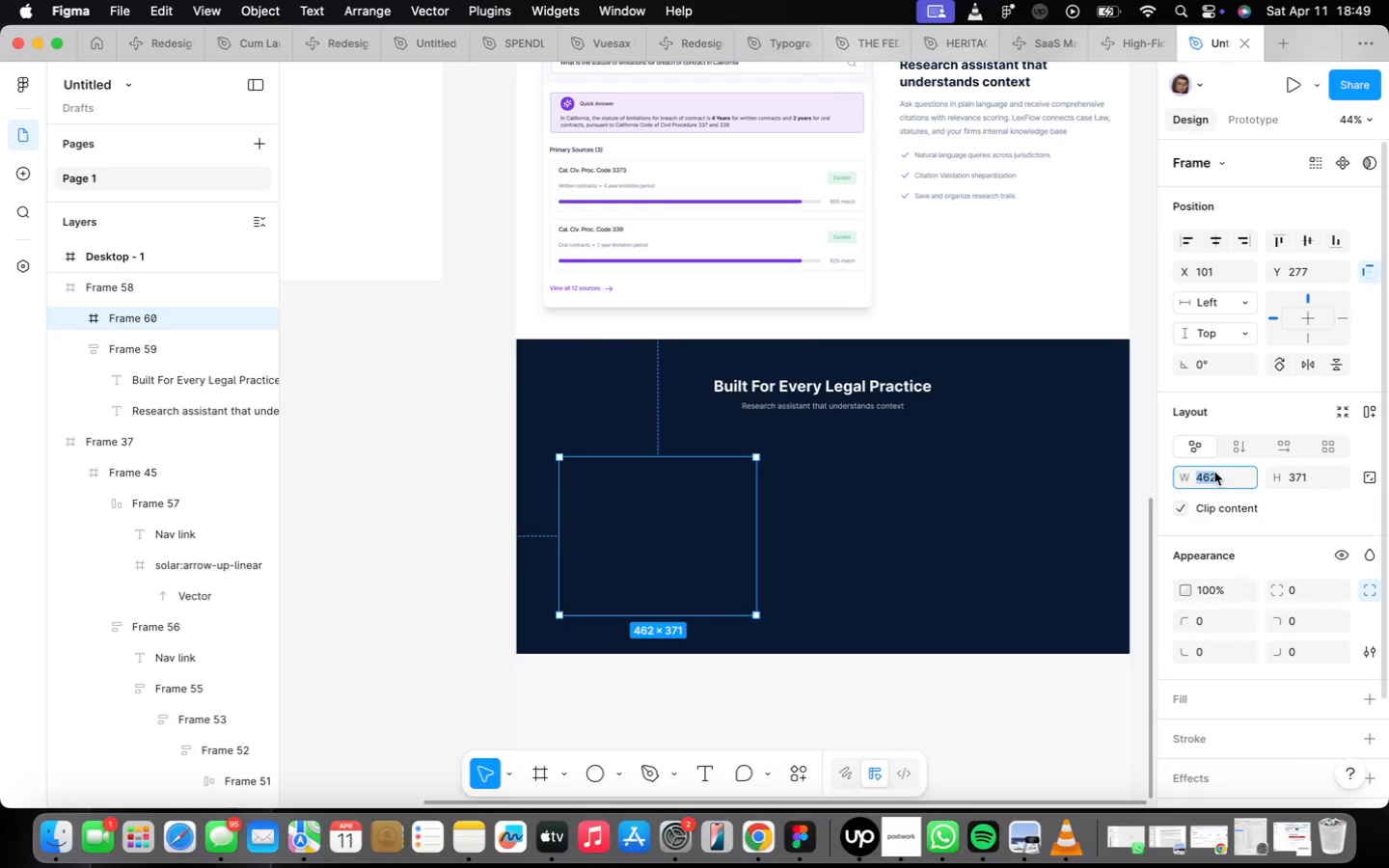 
type(442)
 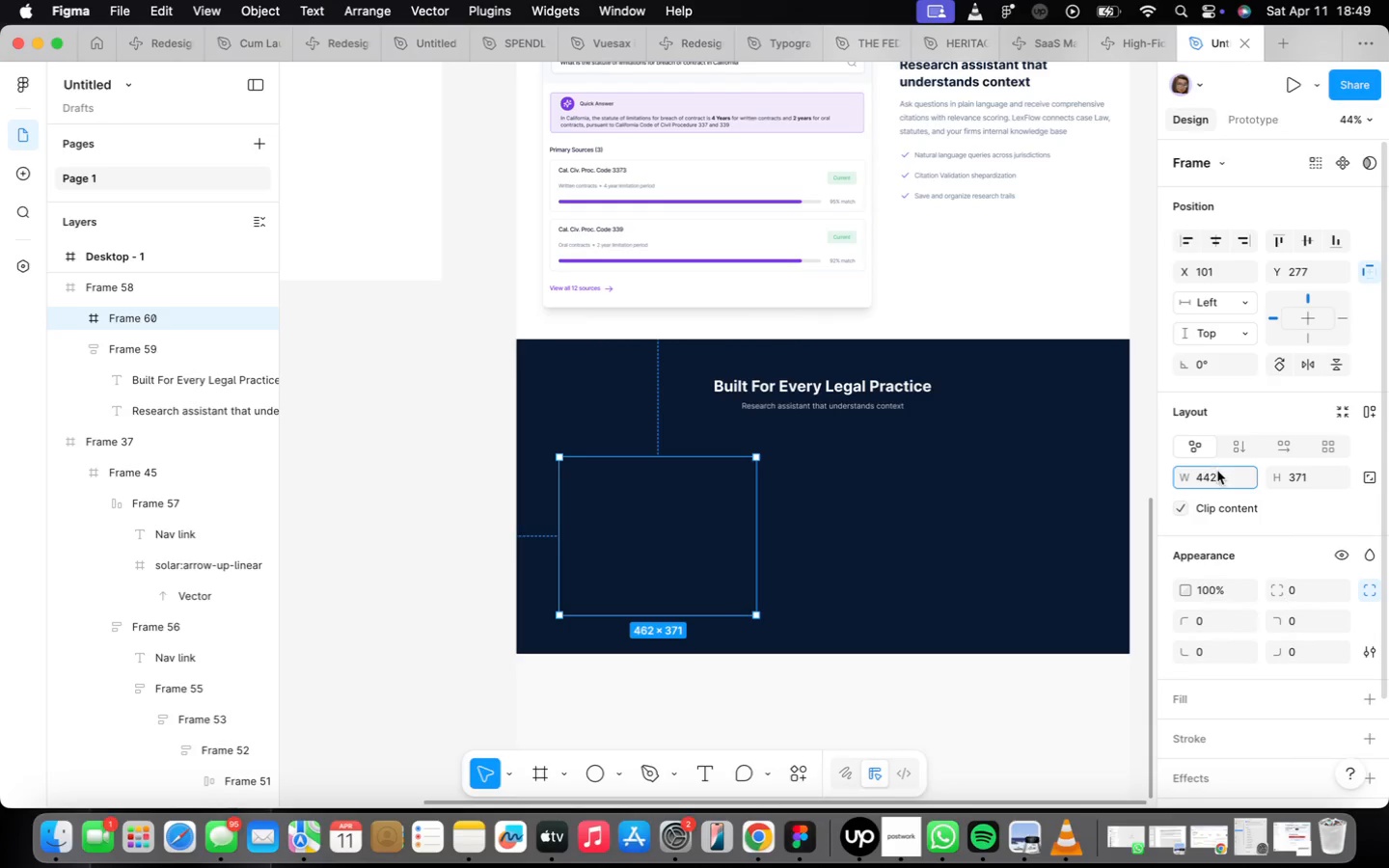 
left_click([1218, 475])
 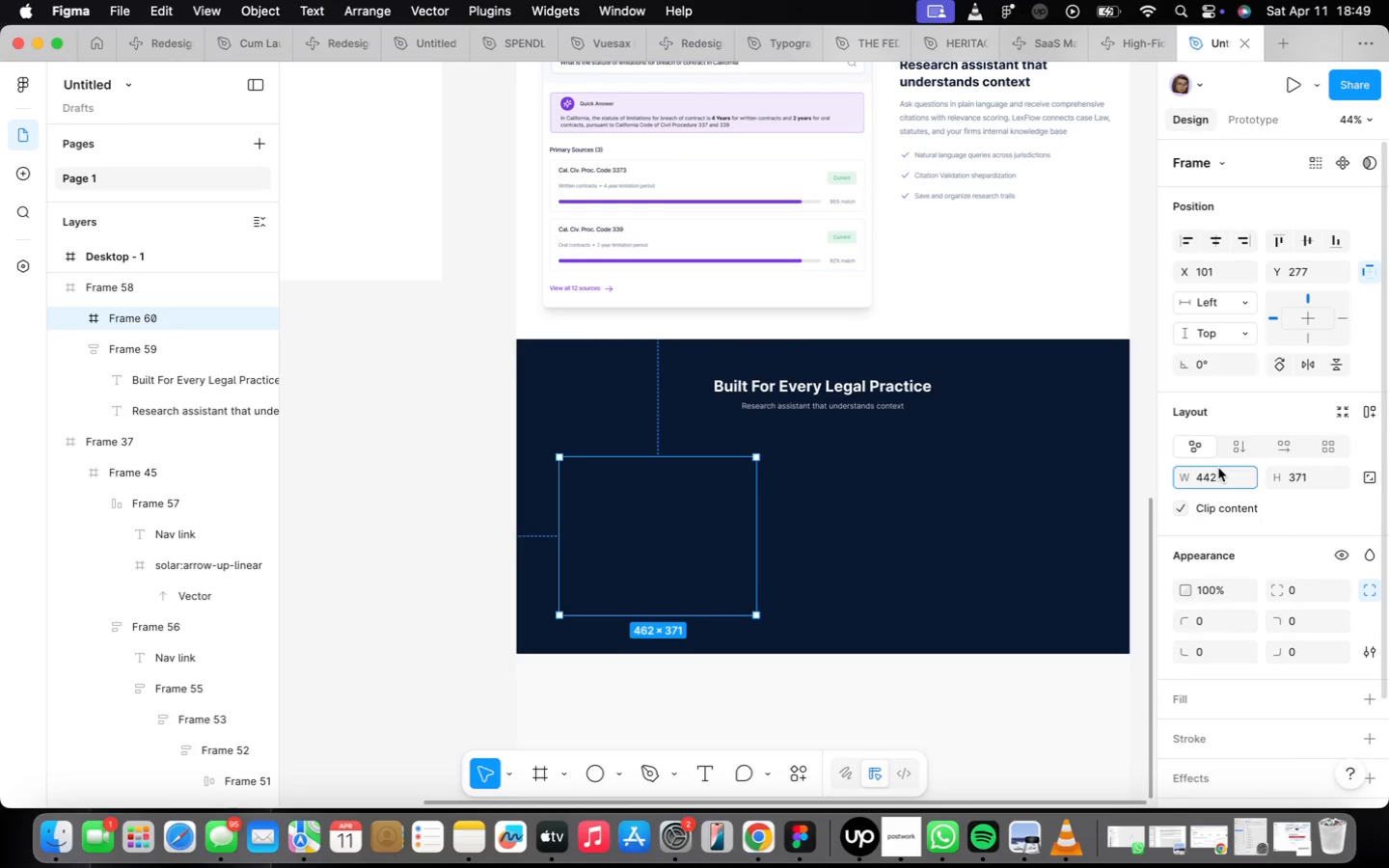 
type(44)
 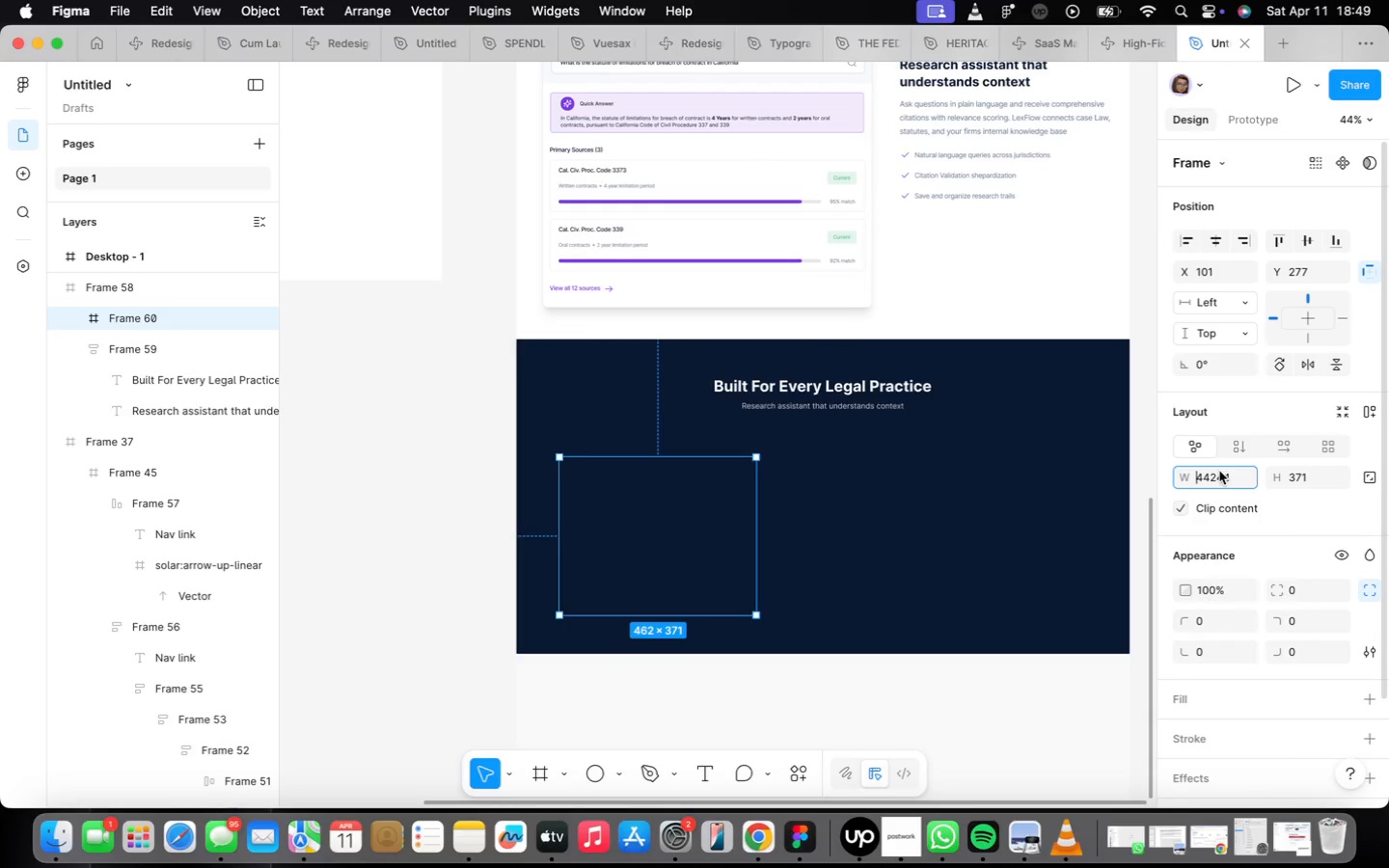 
double_click([1219, 471])
 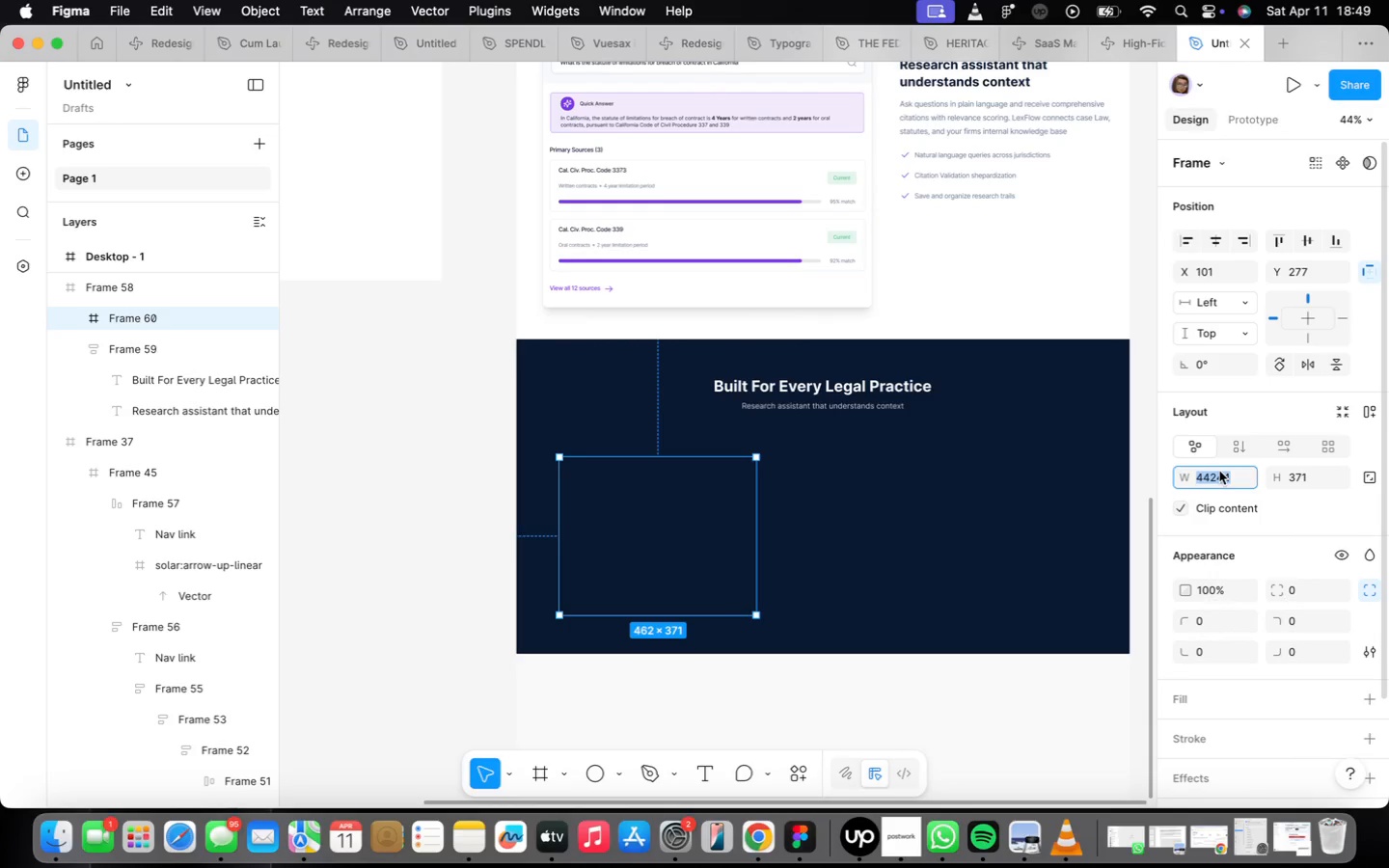 
type(443)
 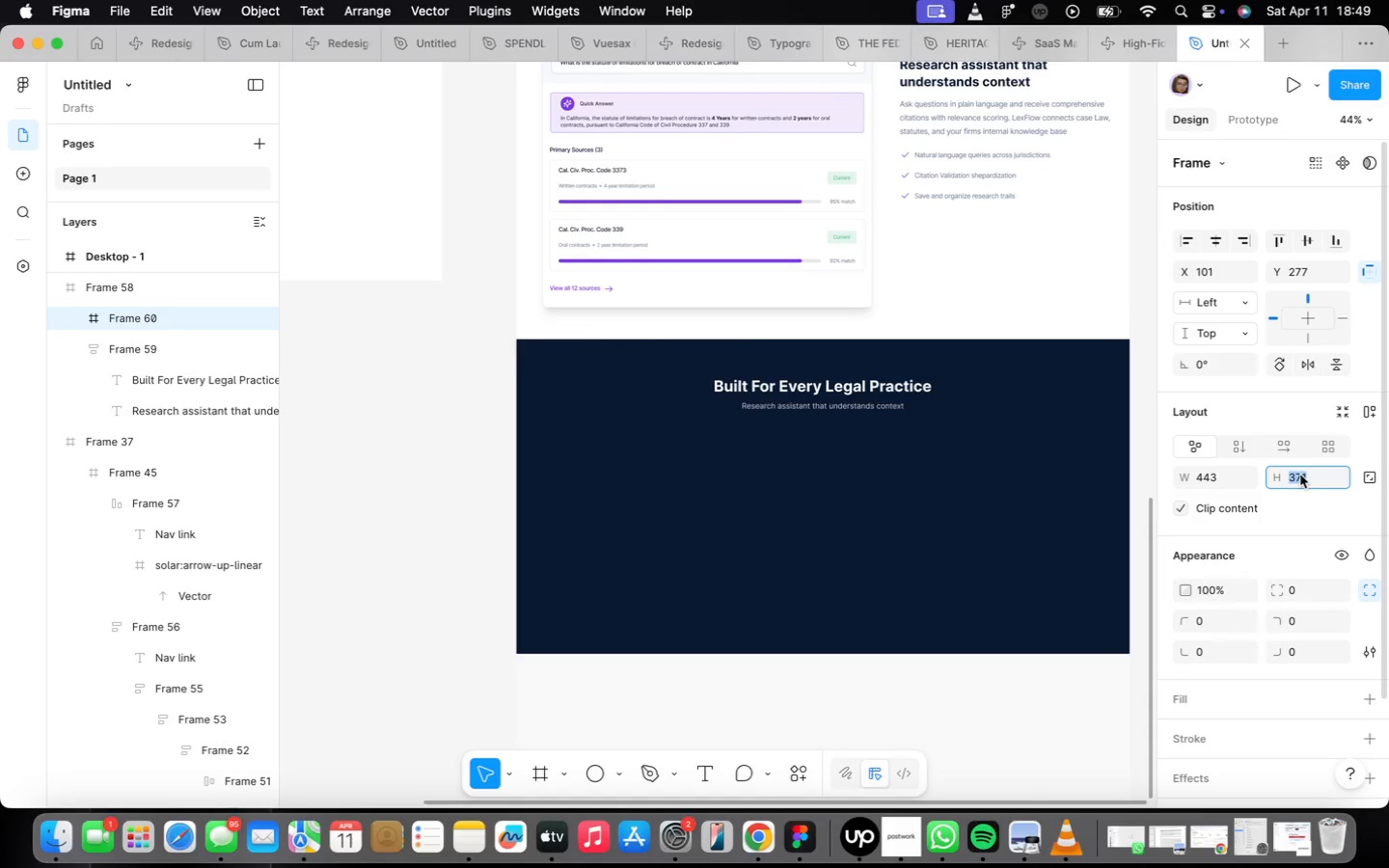 
key(3)
 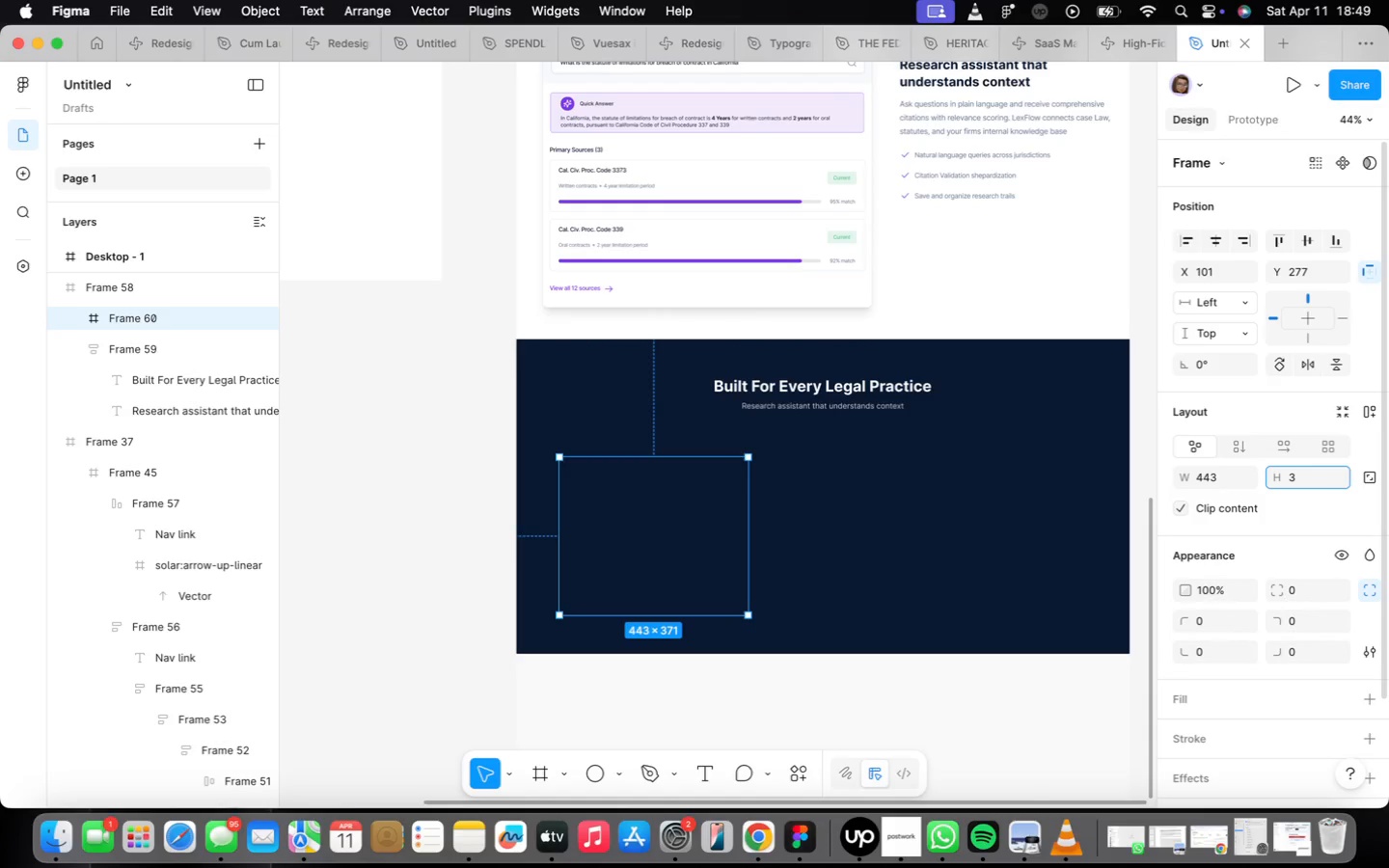 
type(86)
 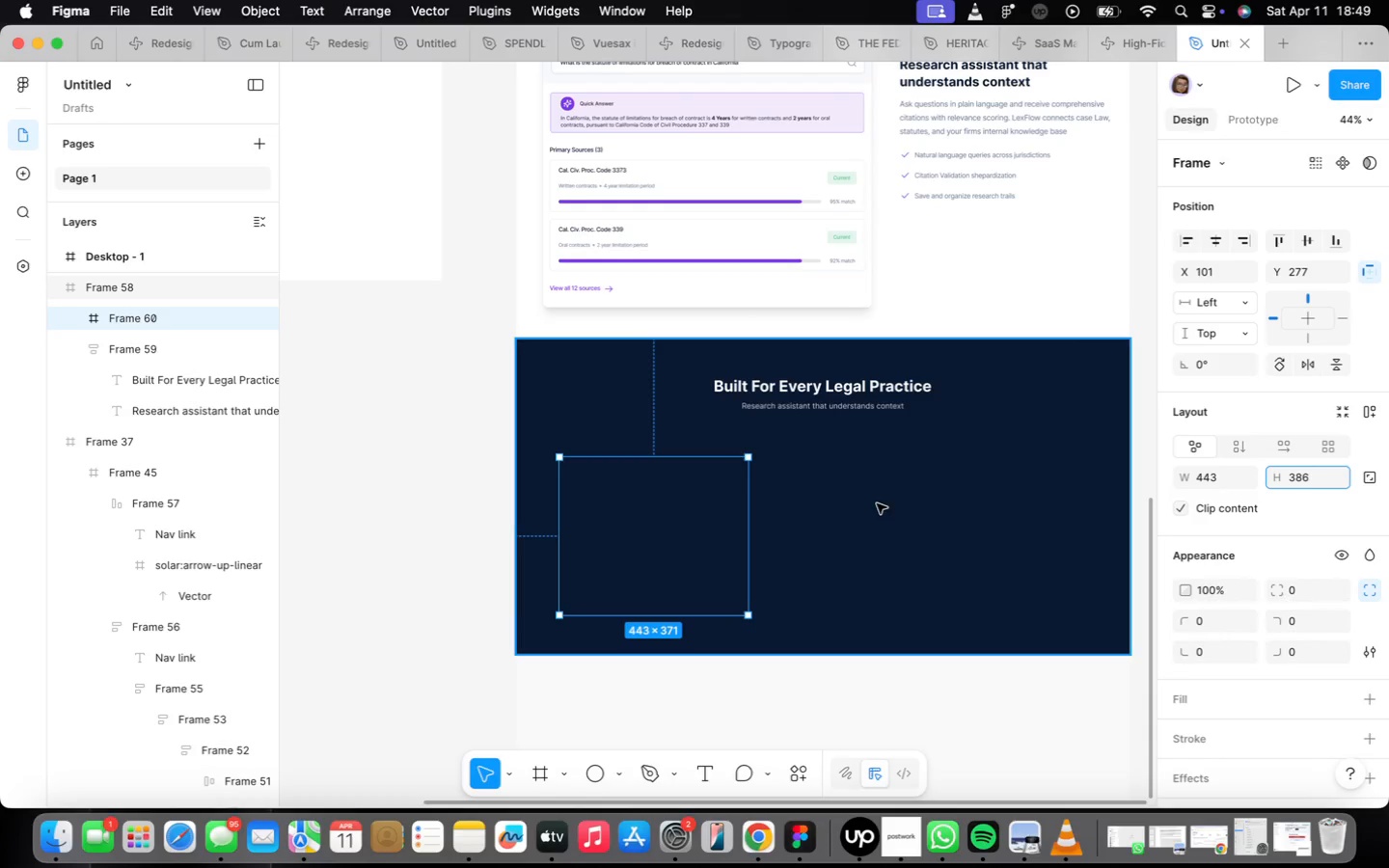 
left_click_drag(start_coordinate=[684, 550], to_coordinate=[663, 534])
 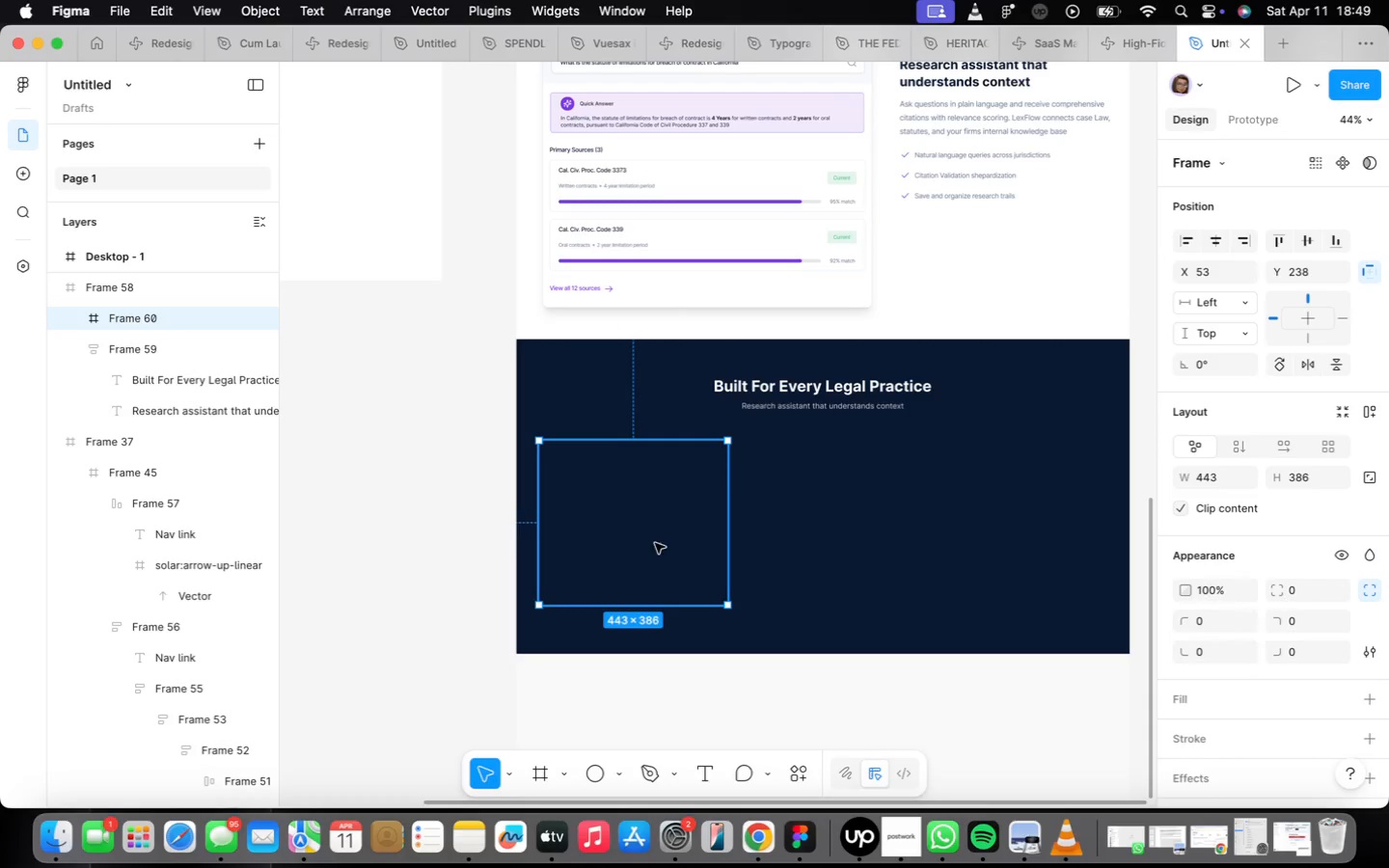 
left_click_drag(start_coordinate=[655, 543], to_coordinate=[651, 525])
 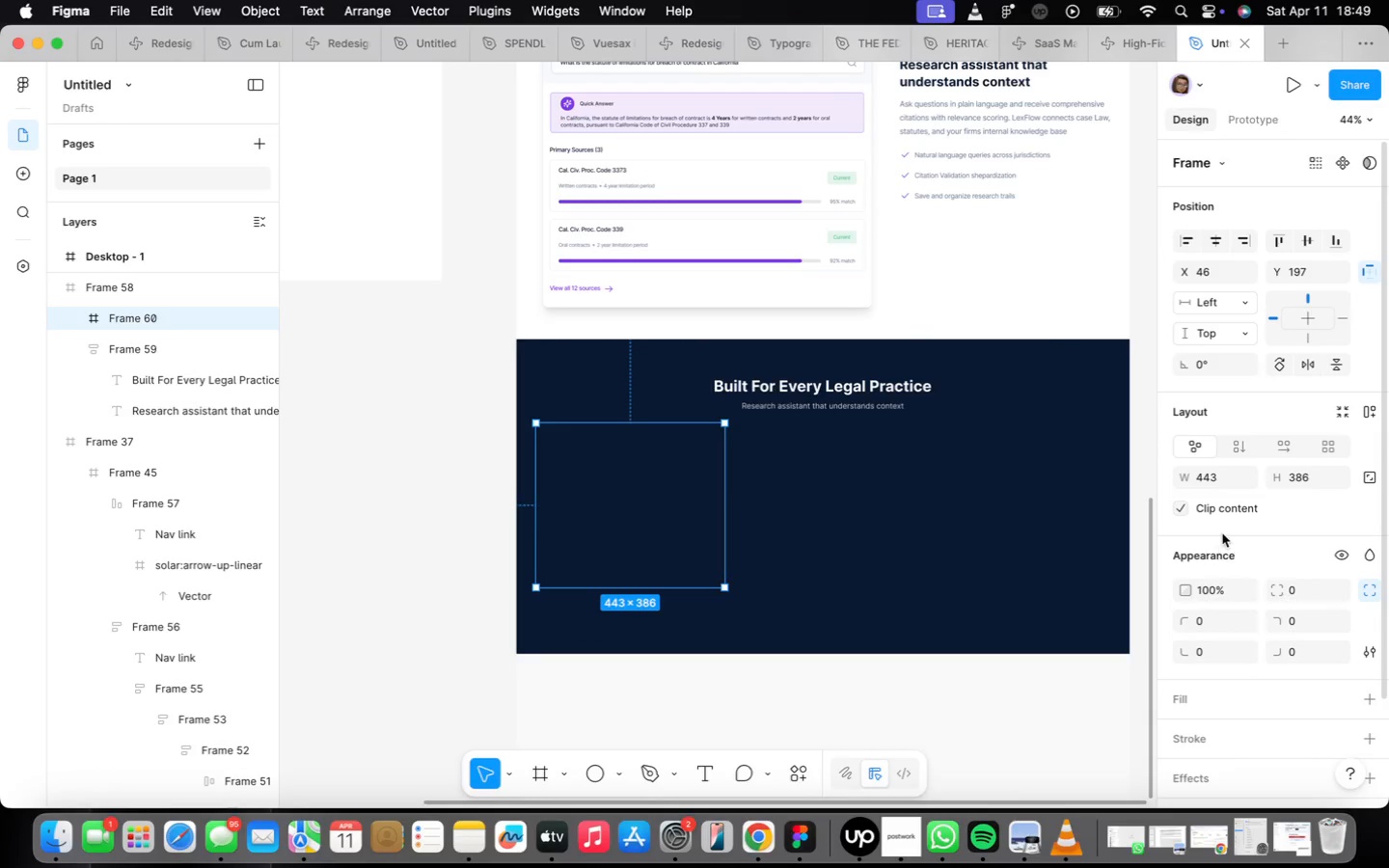 
scroll: coordinate [1227, 565], scroll_direction: up, amount: 16.0
 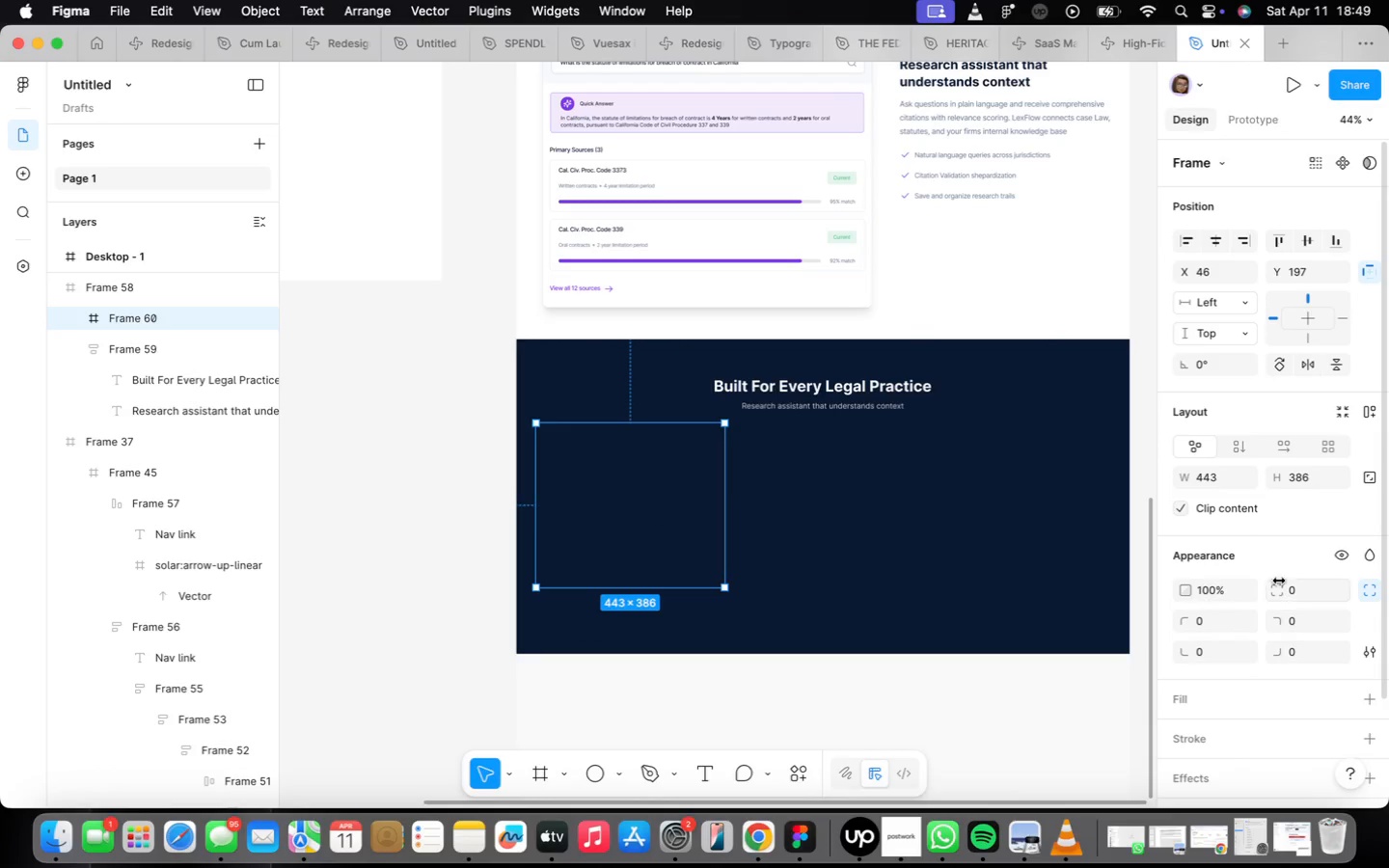 
scroll: coordinate [1336, 570], scroll_direction: down, amount: 4.0
 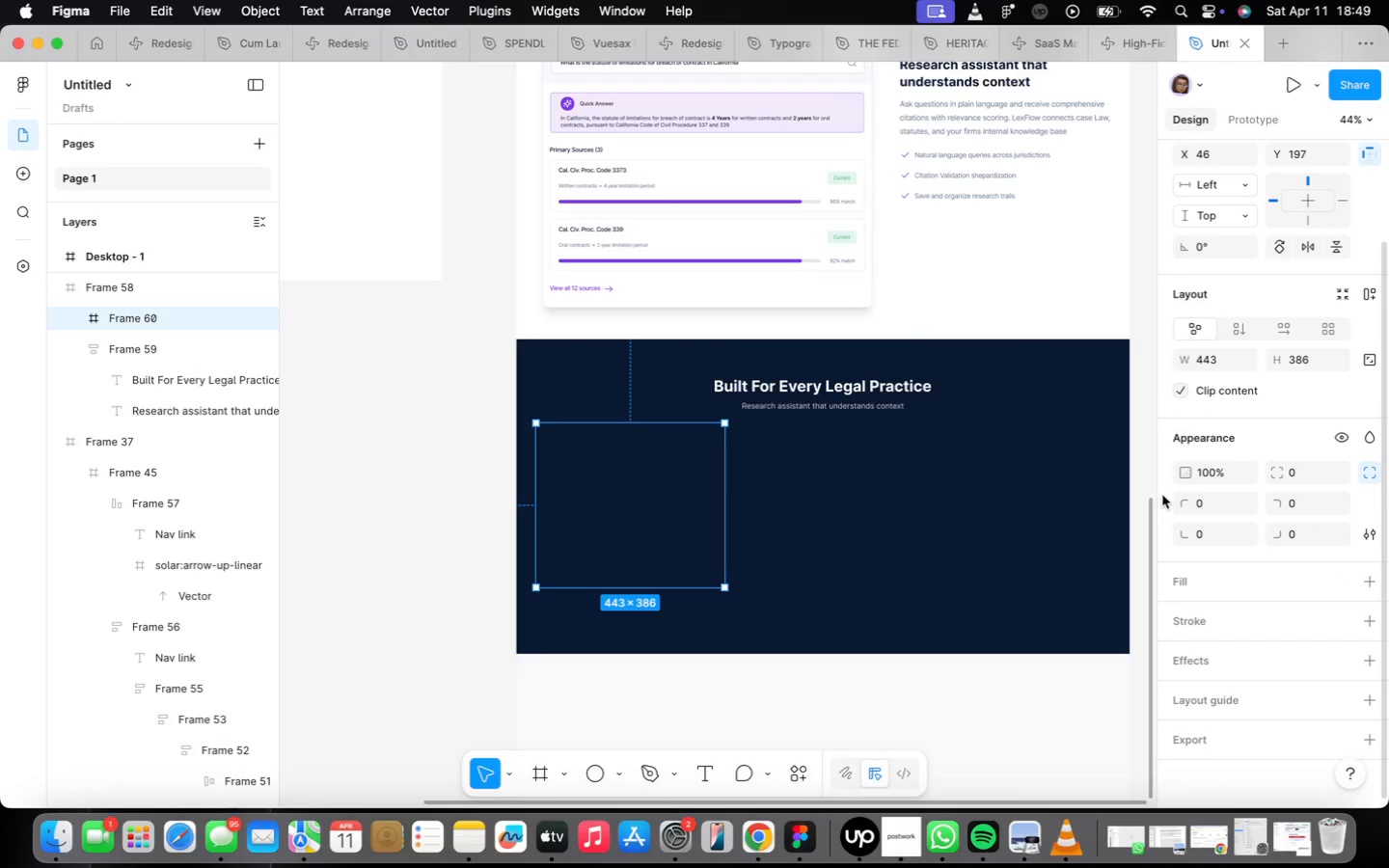 
mouse_move([1268, 472])
 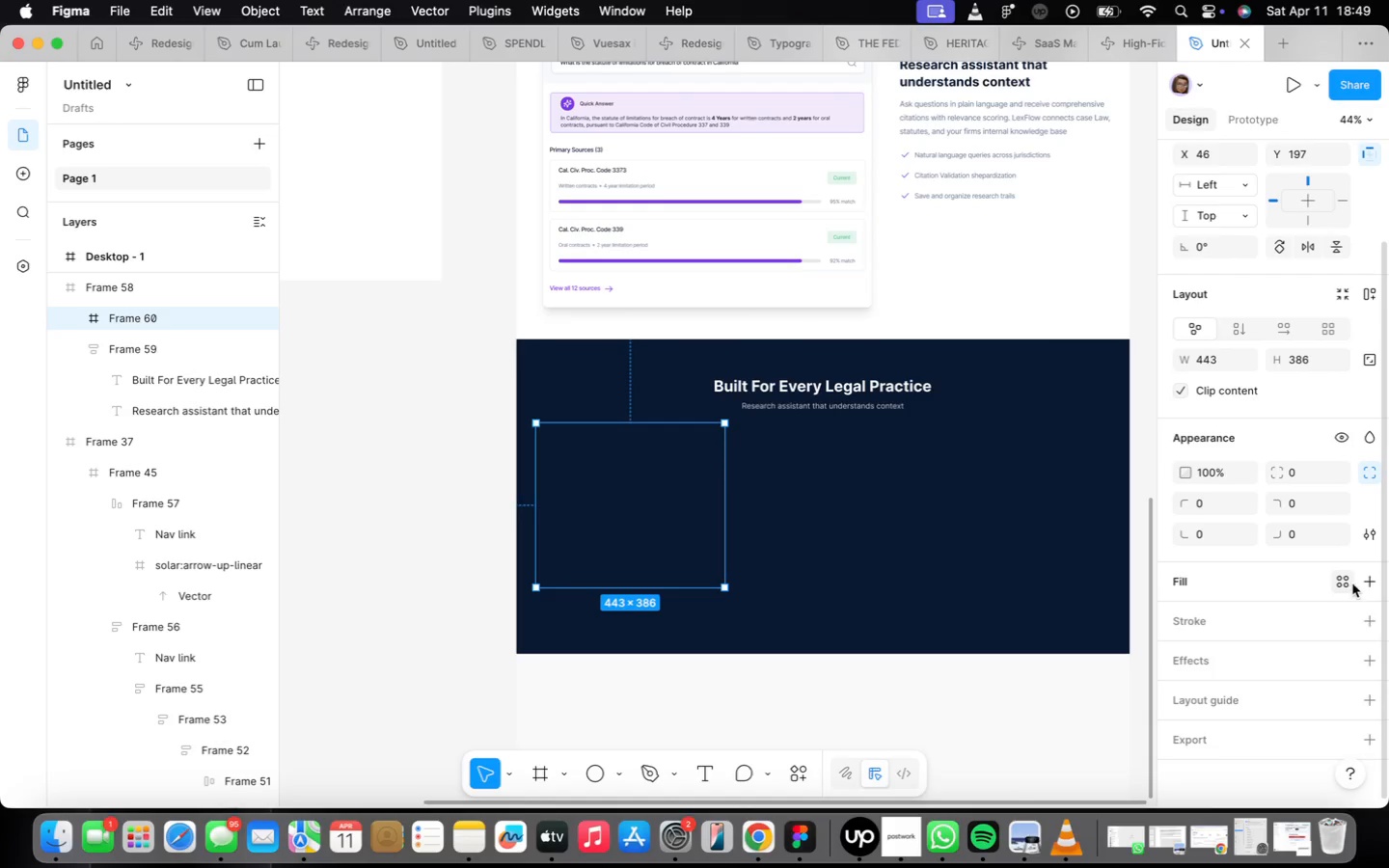 
wait(18.39)
 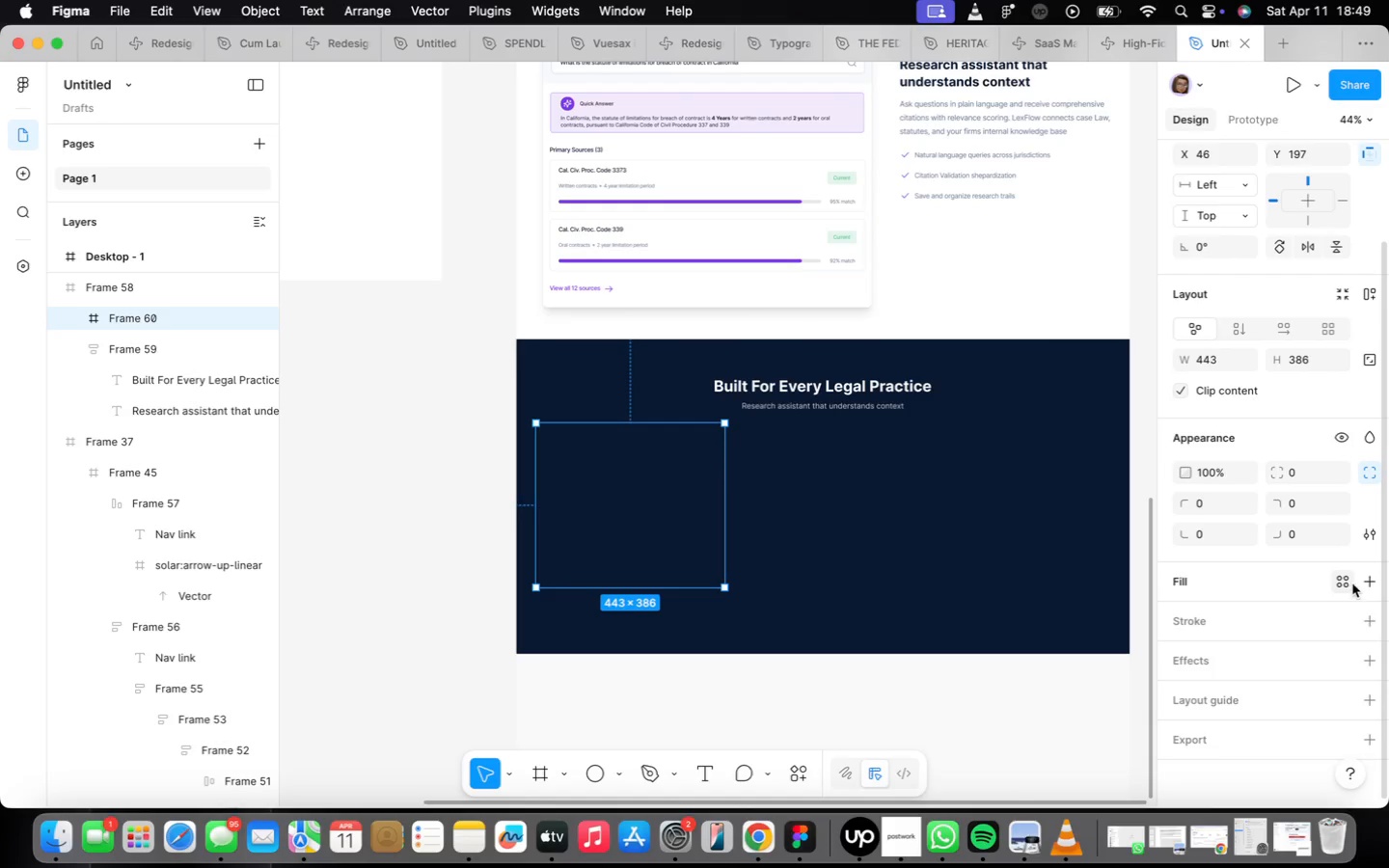 
mouse_move([1354, 592])
 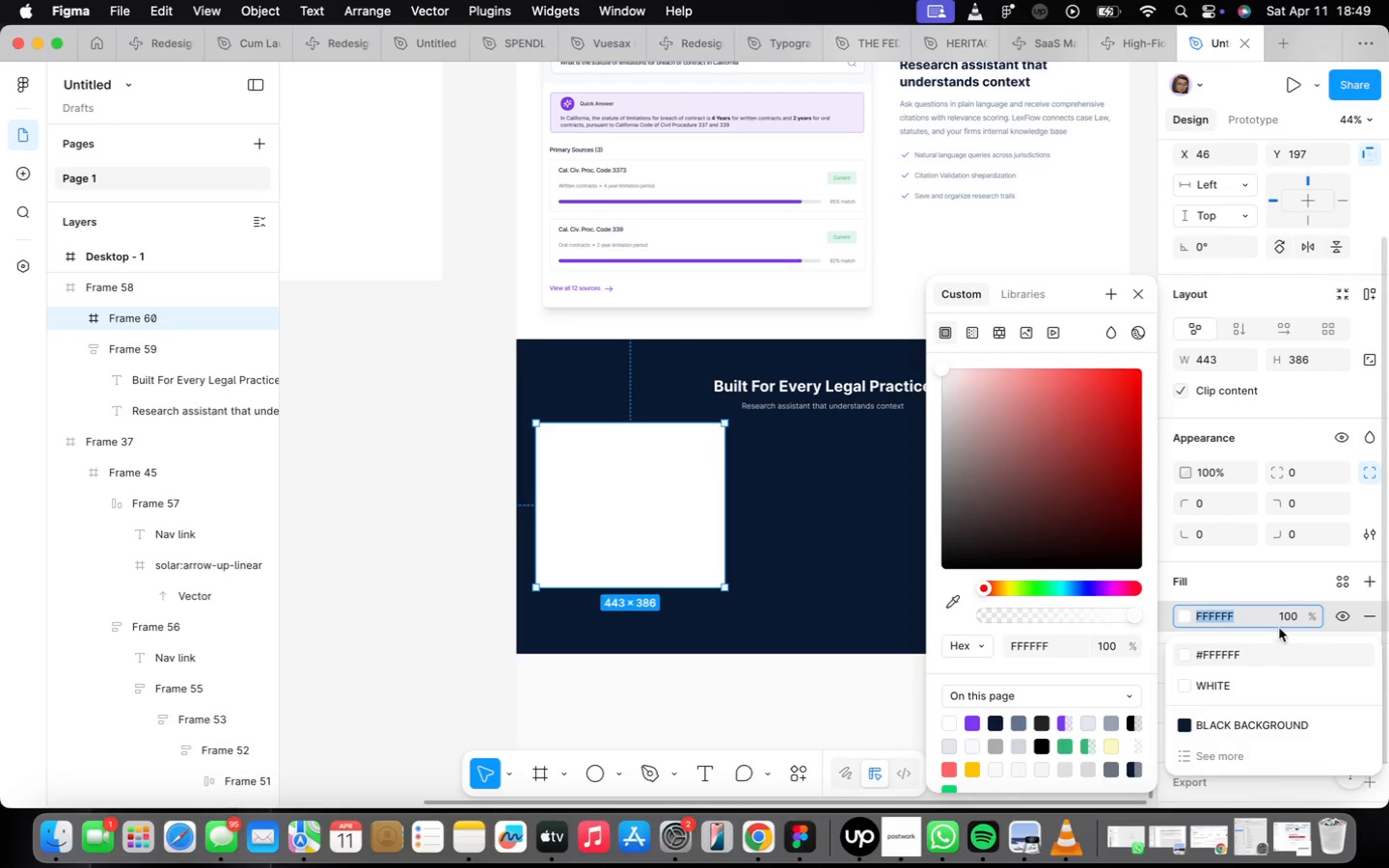 
key(5)
 